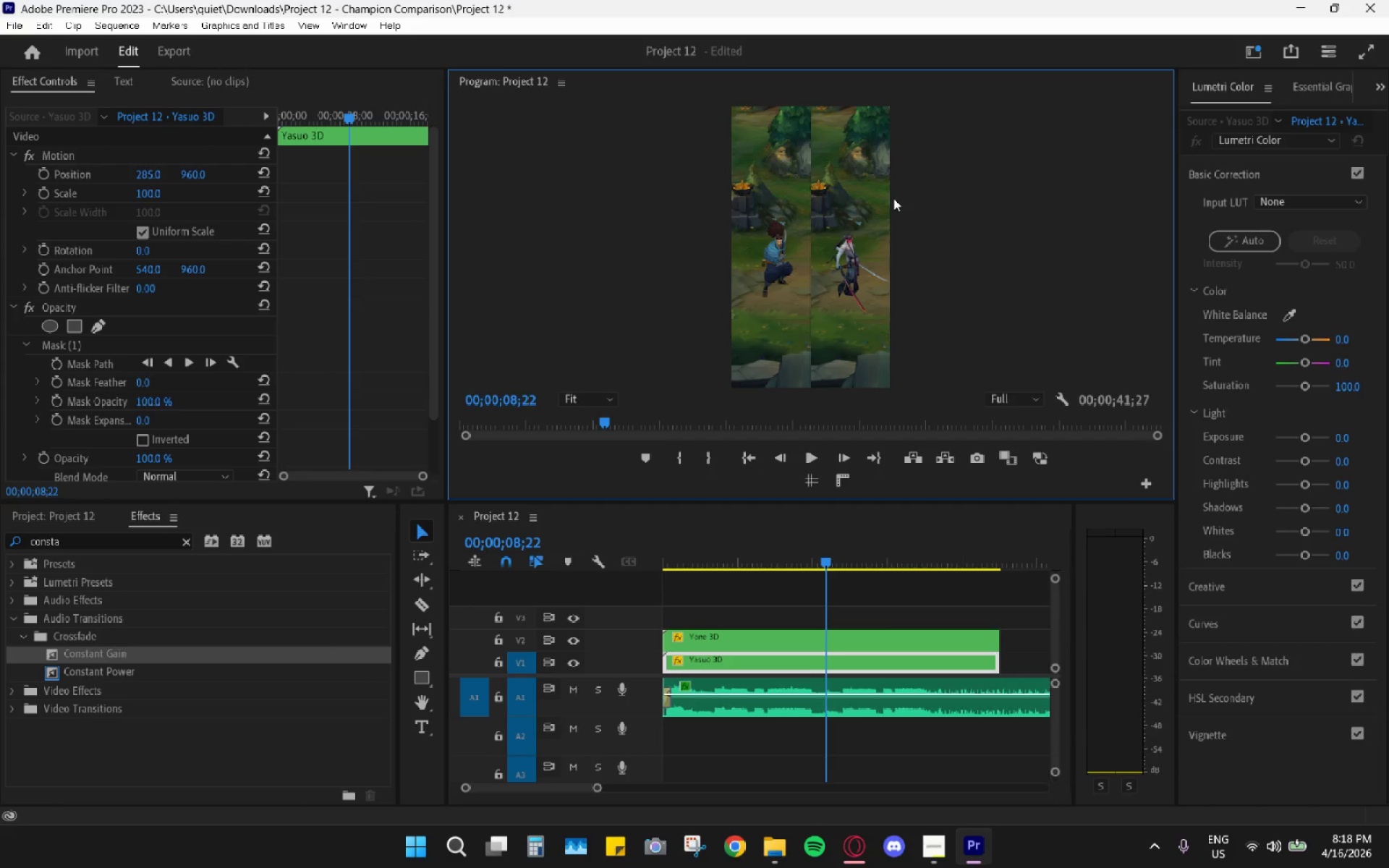 
wait(8.22)
 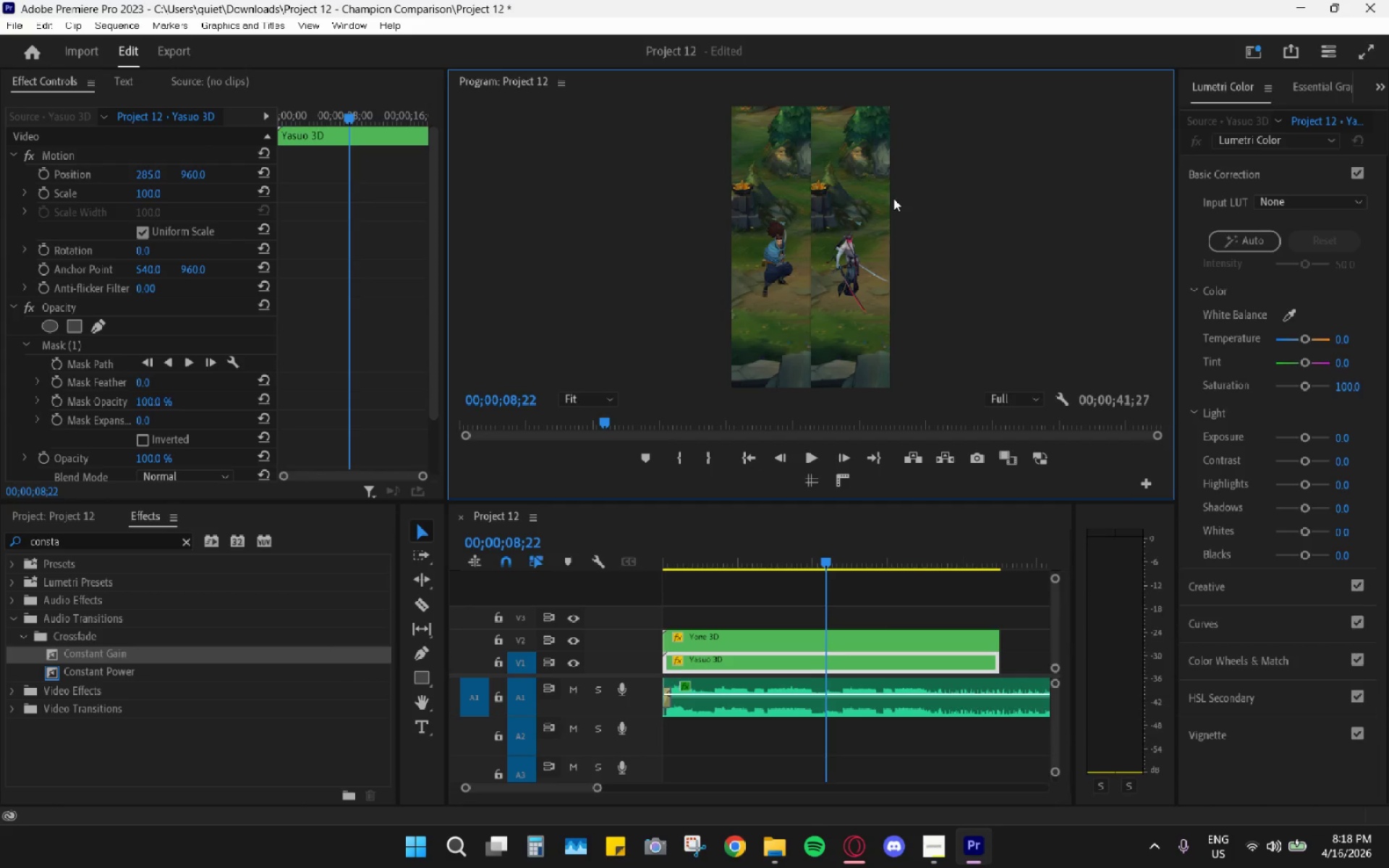 
key(C)
 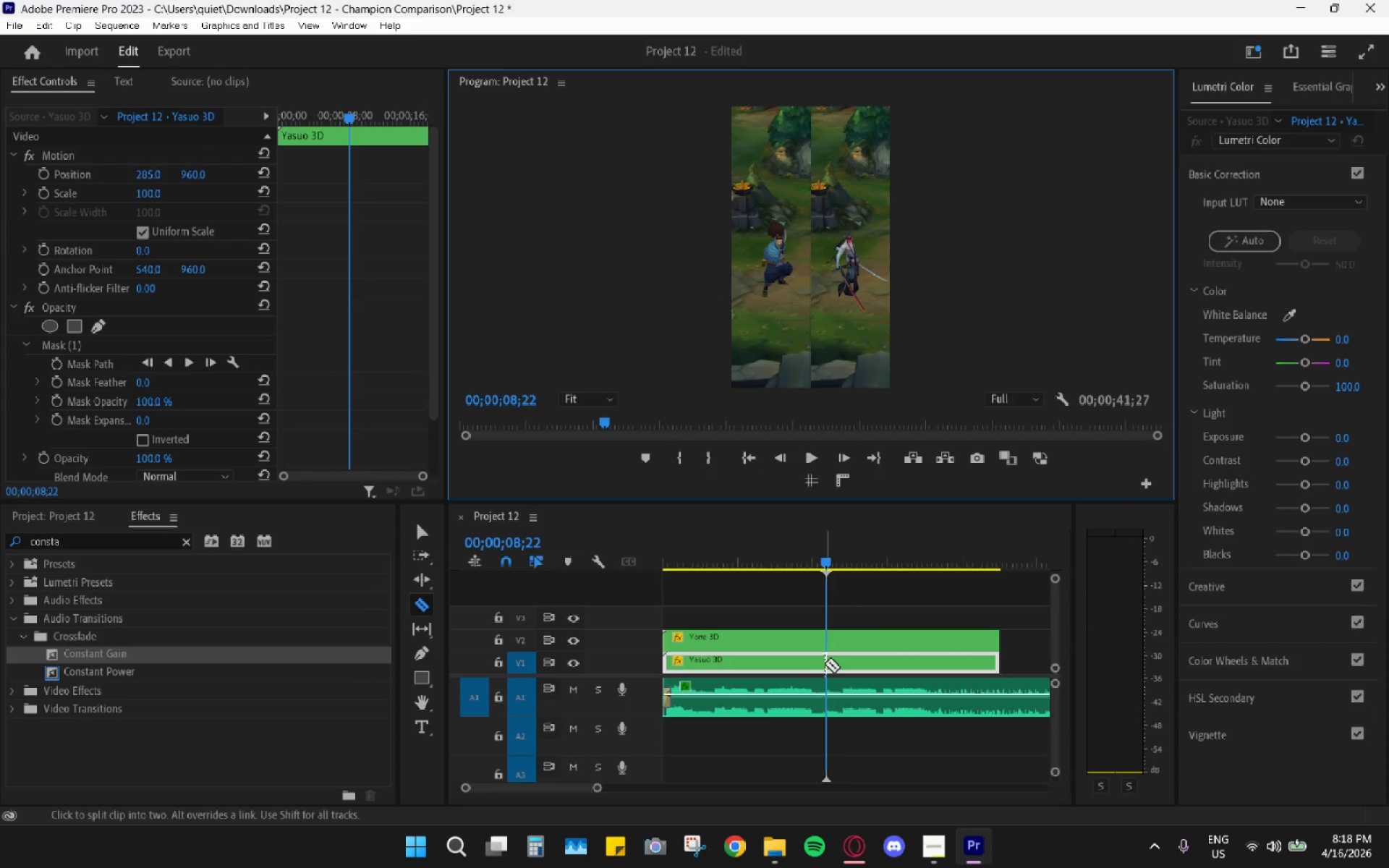 
left_click([825, 663])
 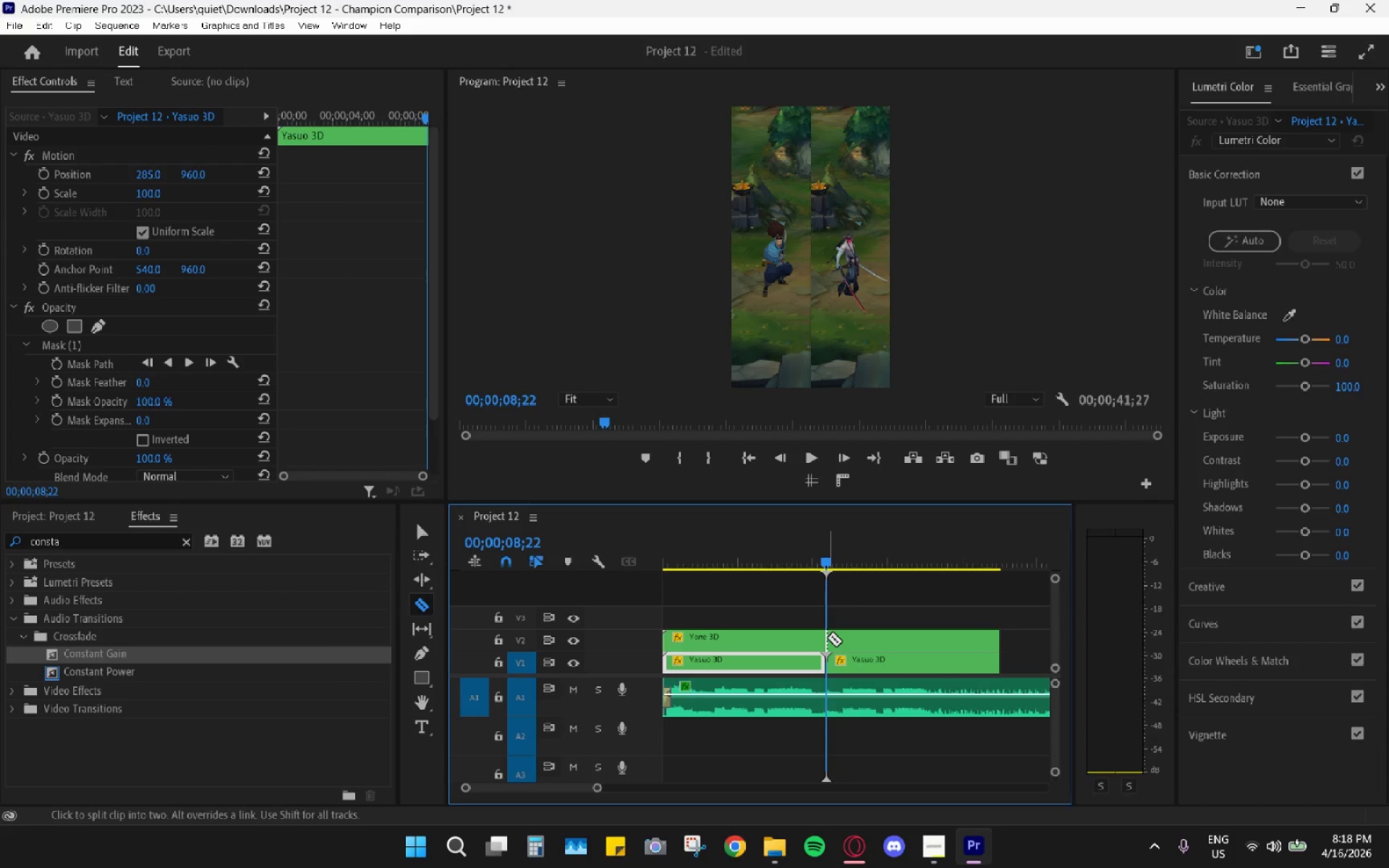 
key(V)
 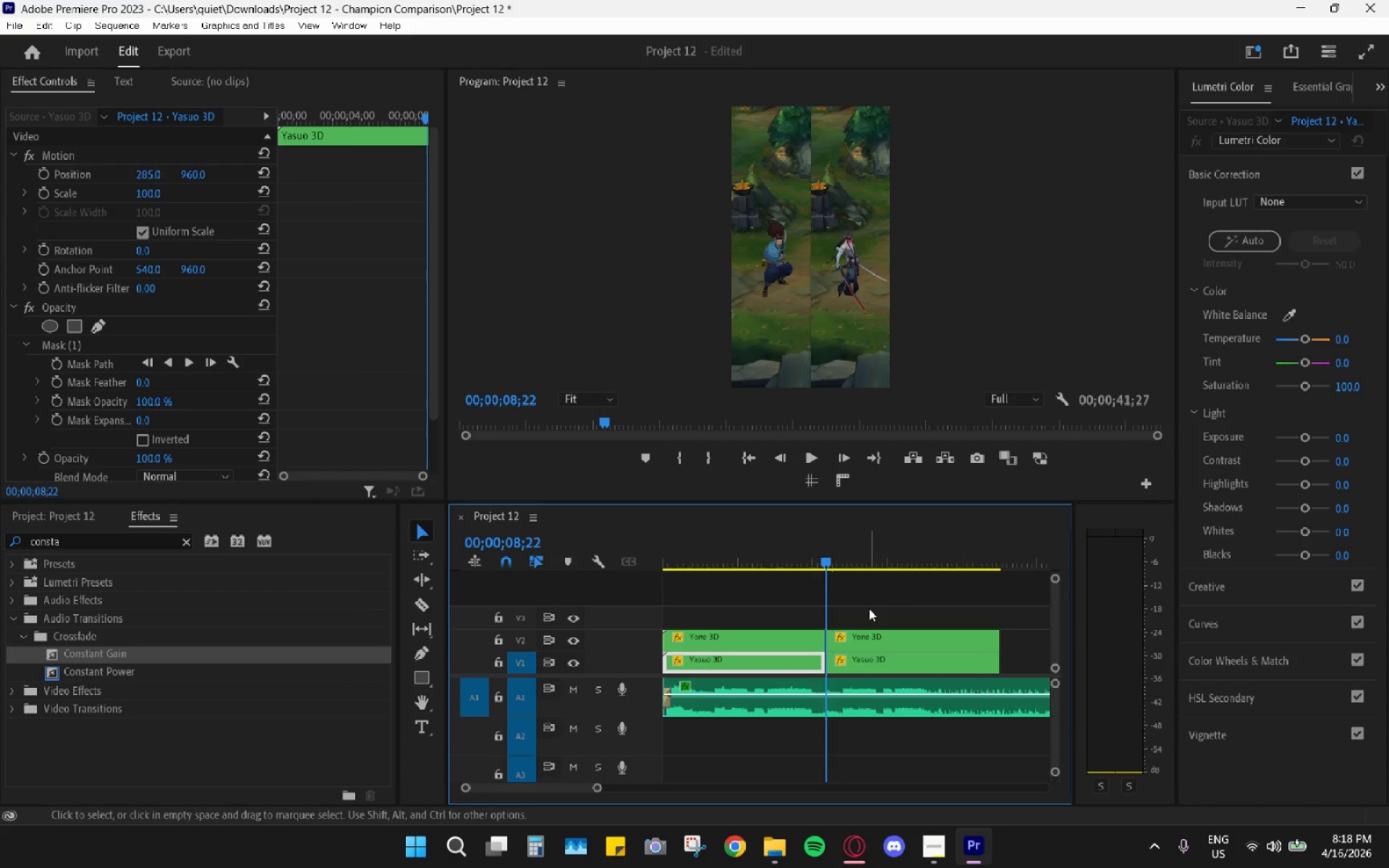 
key(Control+Z)
 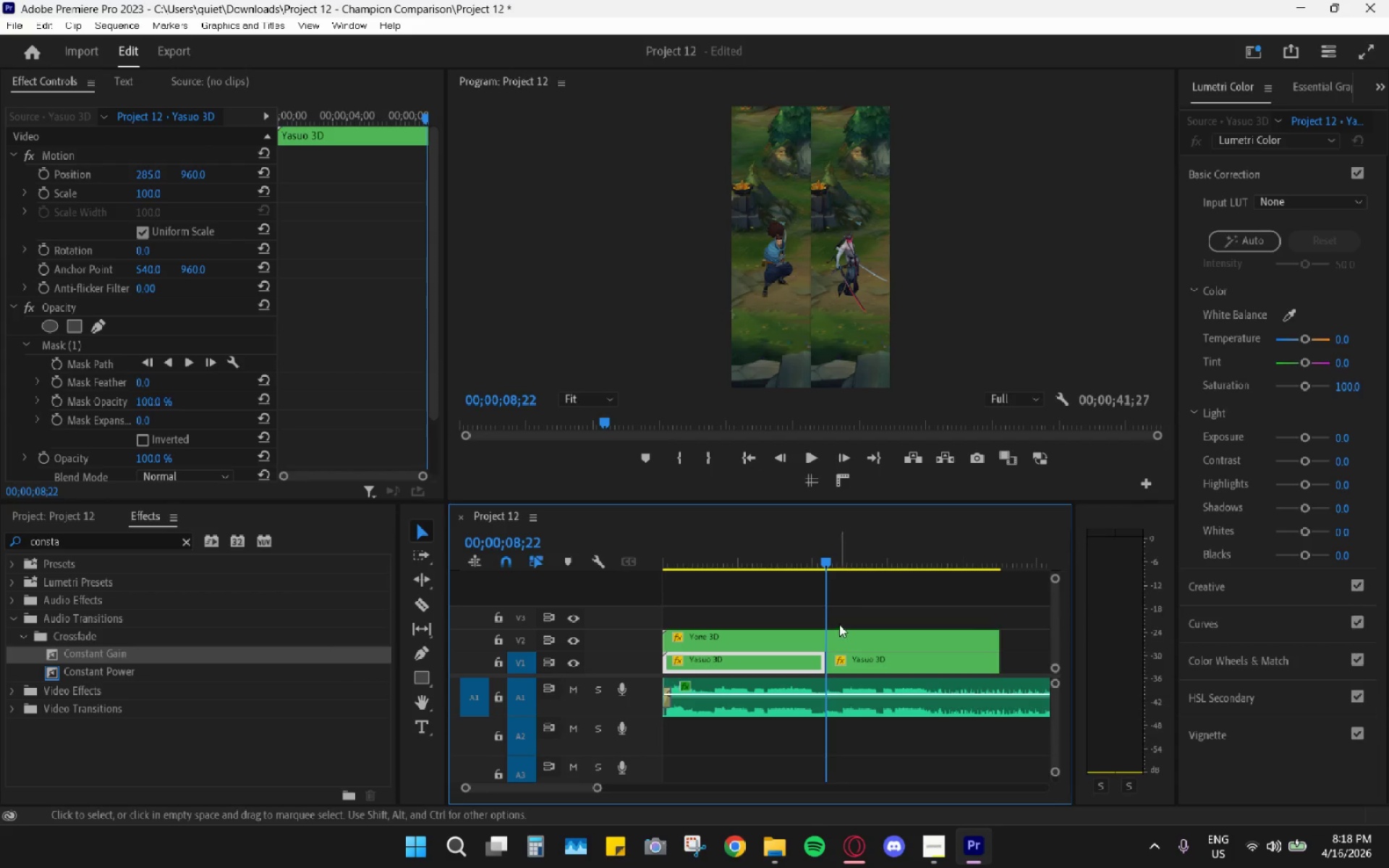 
key(C)
 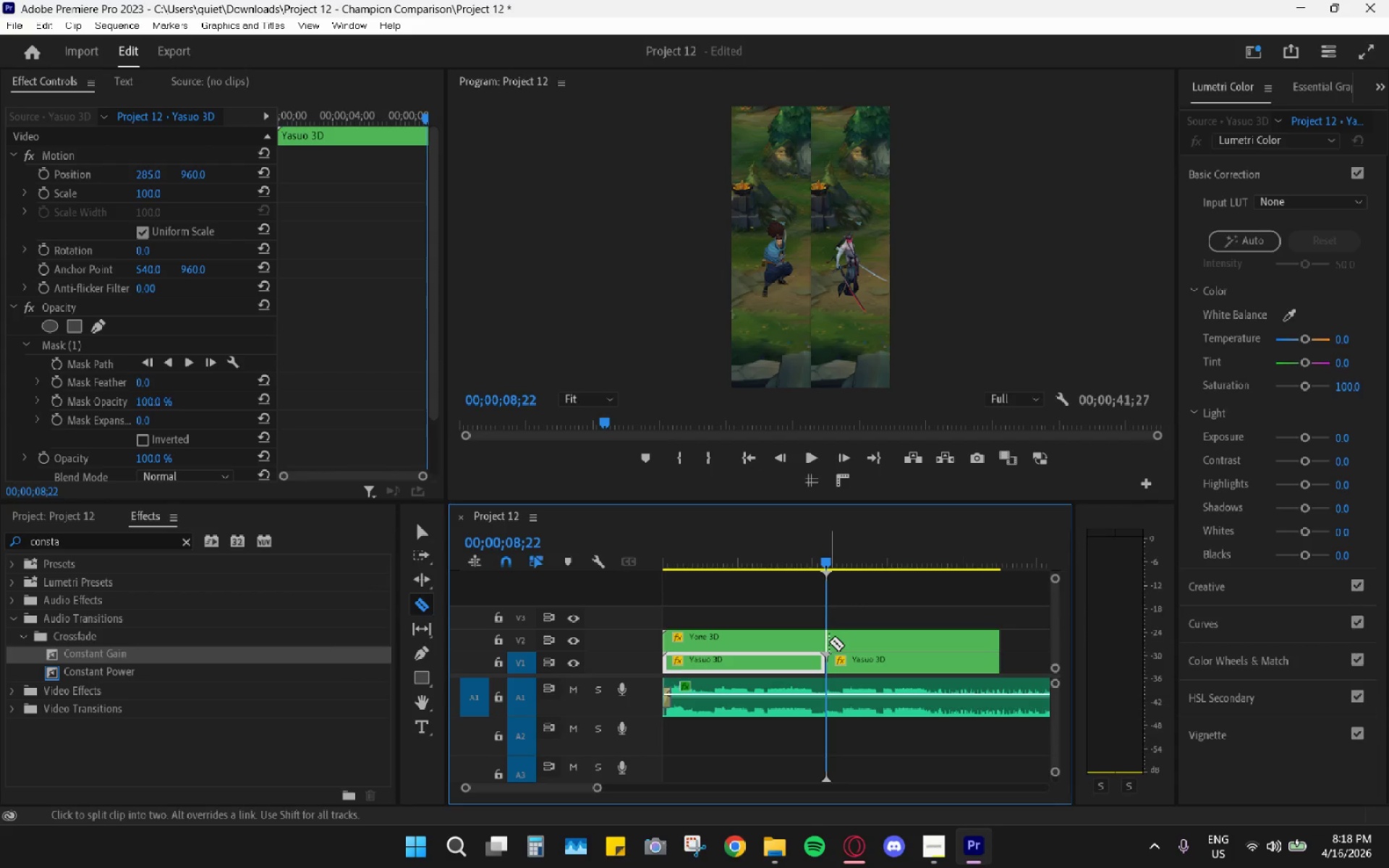 
left_click([829, 642])
 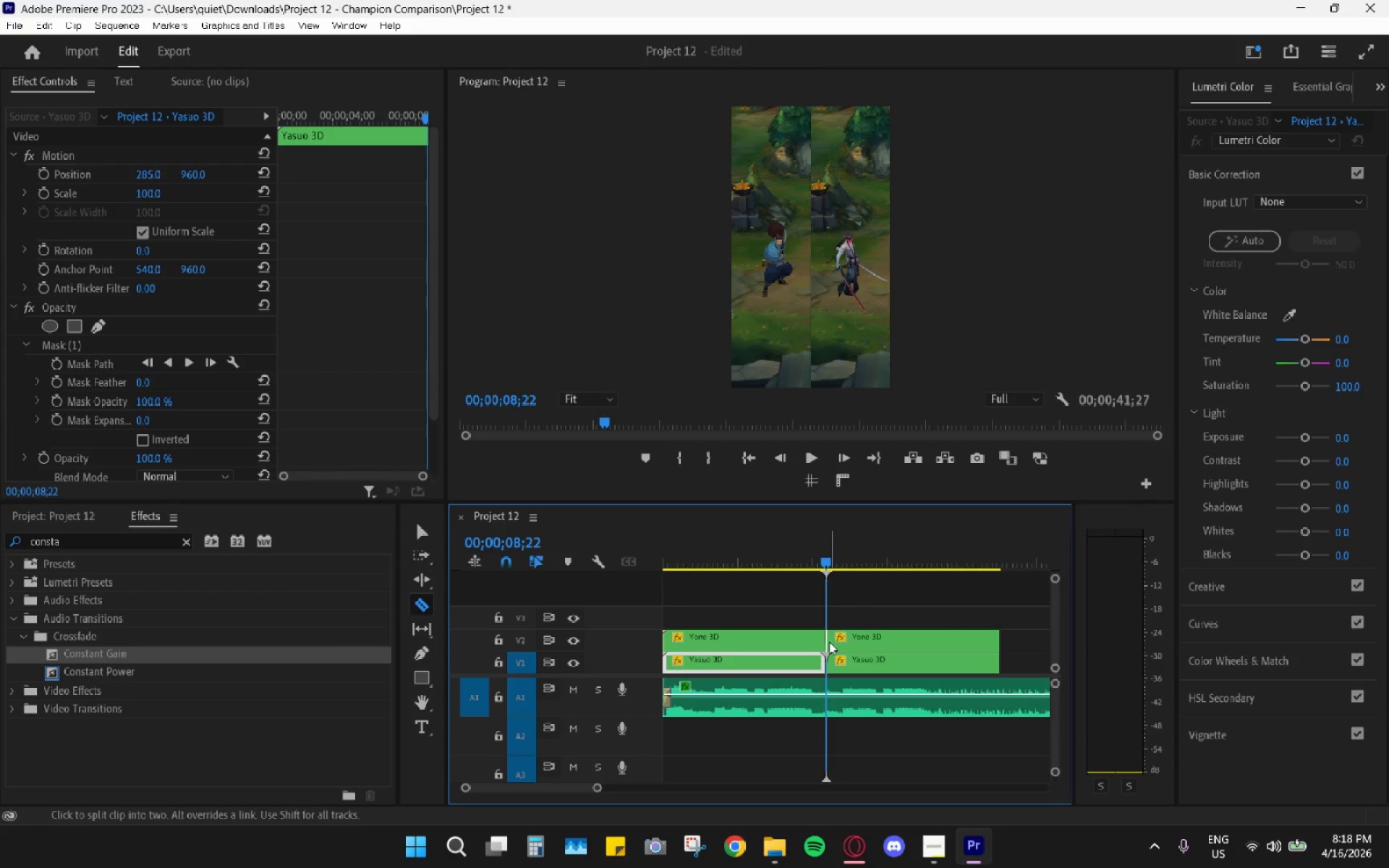 
key(V)
 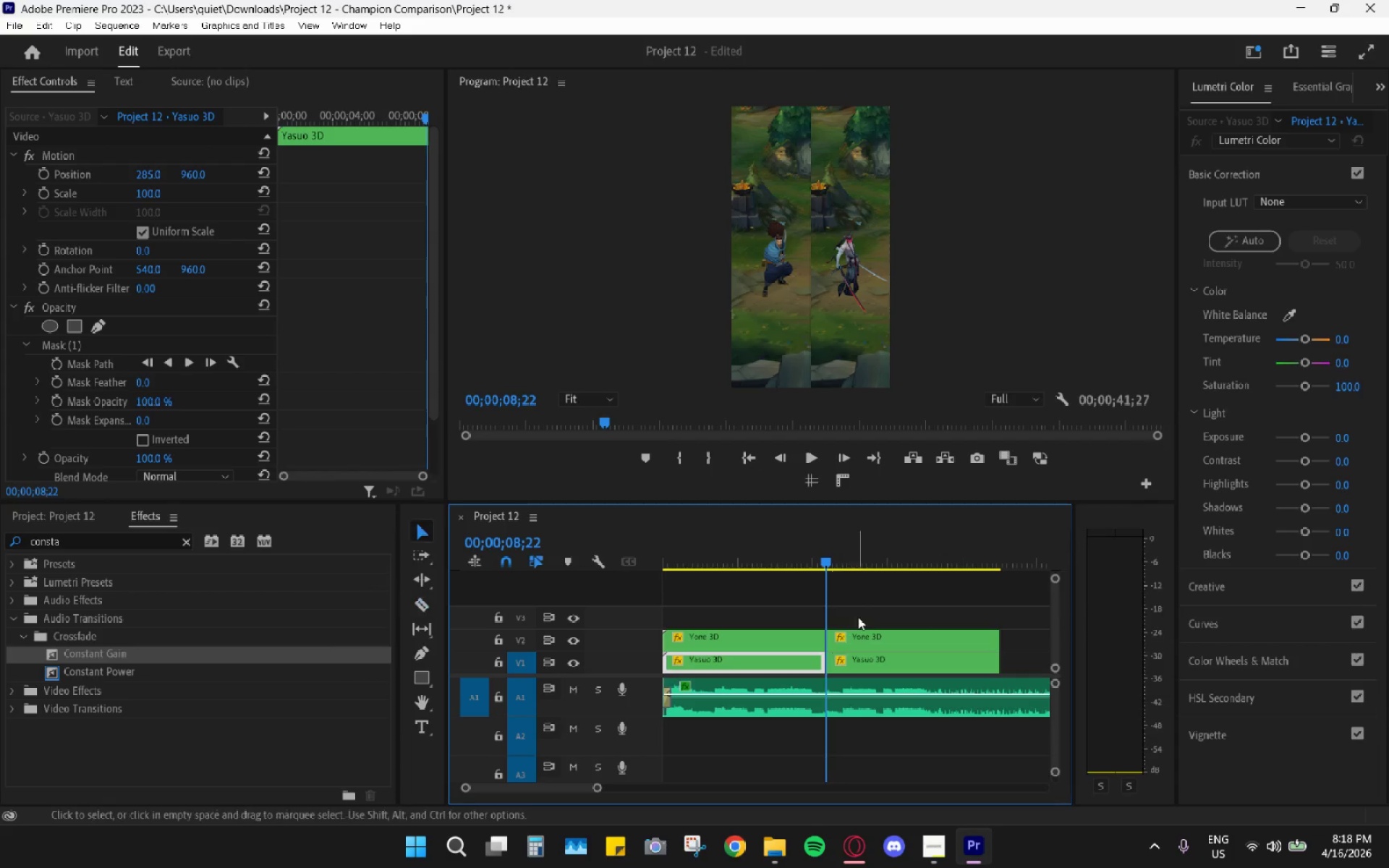 
left_click_drag(start_coordinate=[865, 611], to_coordinate=[865, 665])
 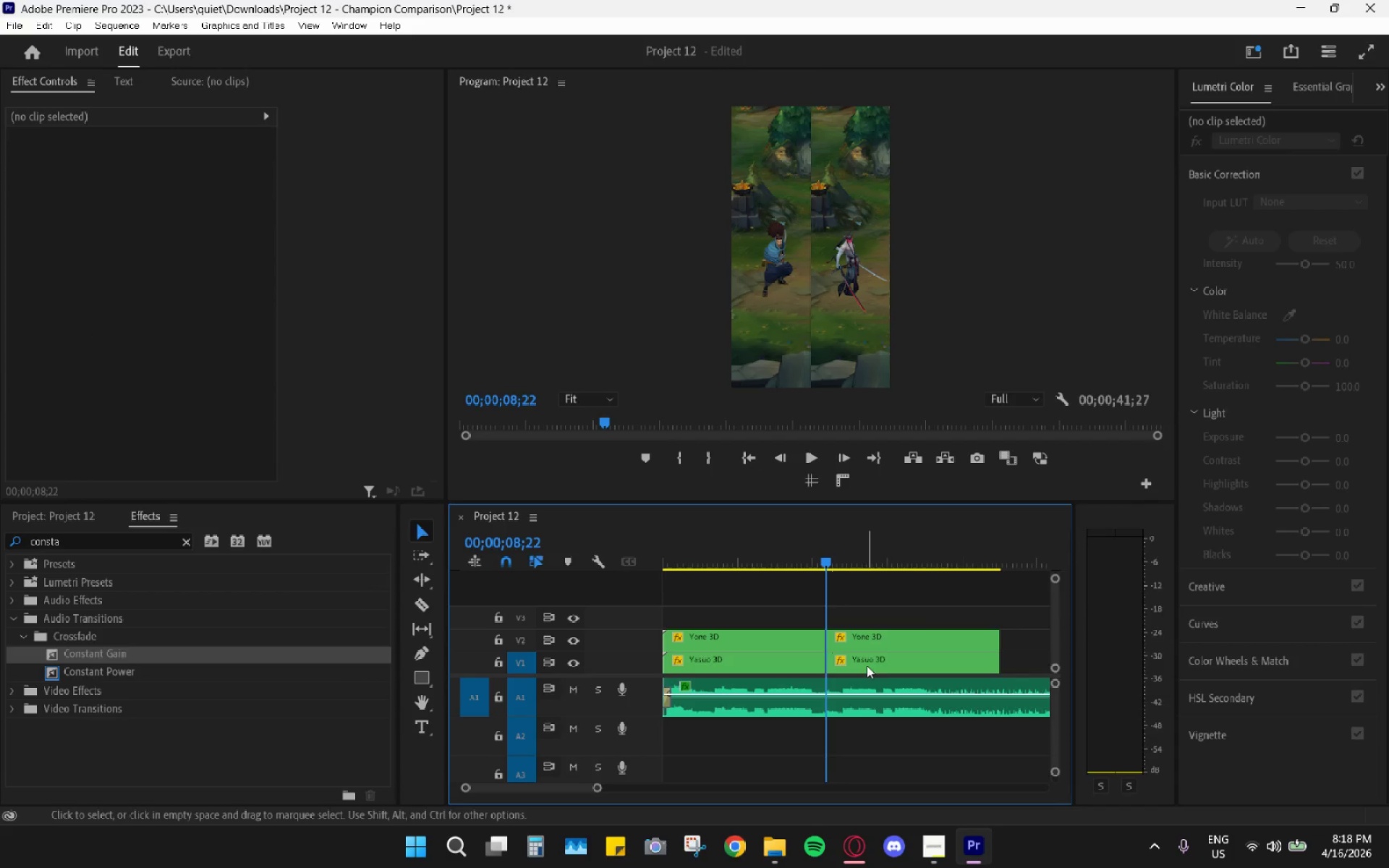 
left_click_drag(start_coordinate=[875, 624], to_coordinate=[880, 670])
 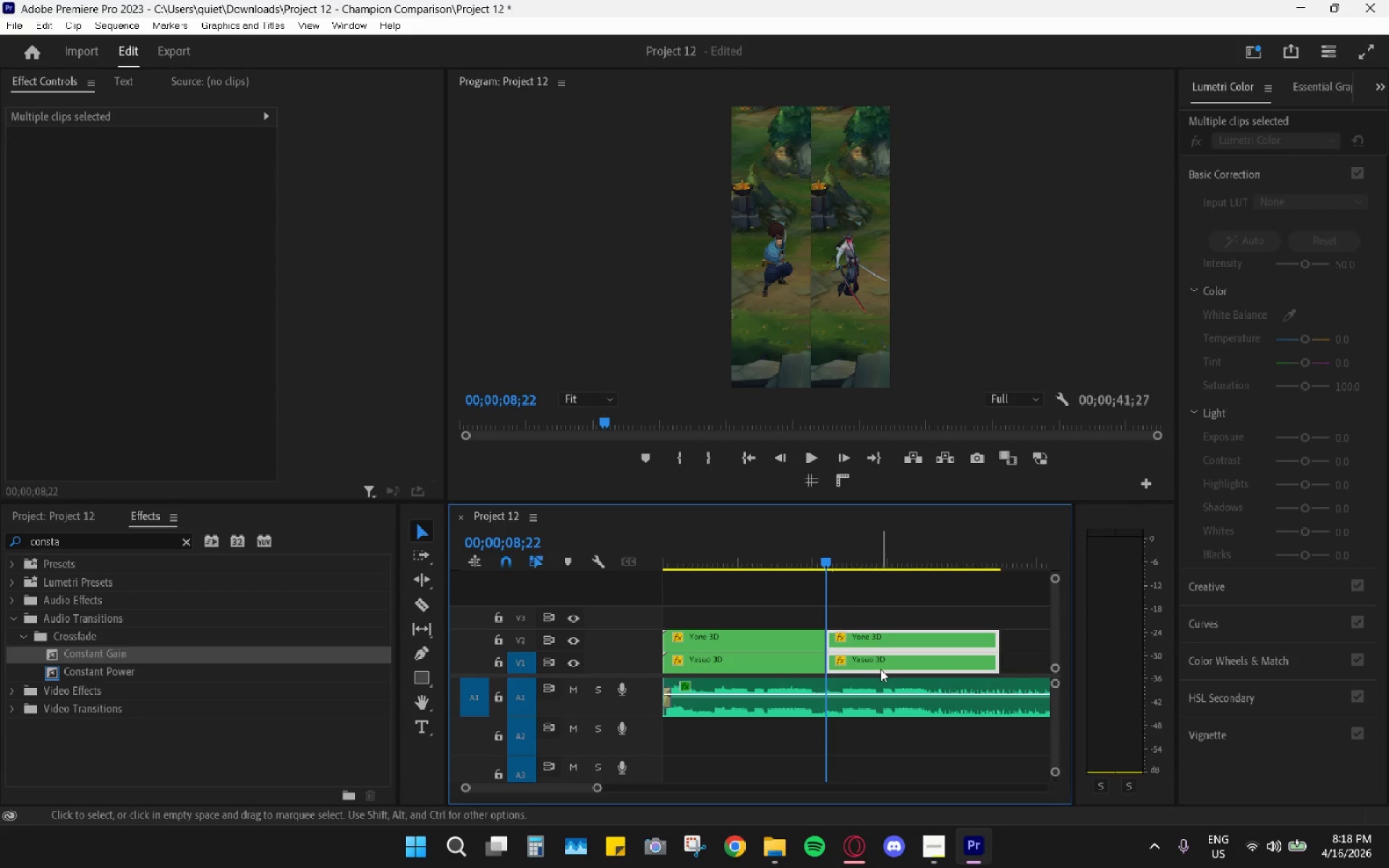 
key(Shift+E)
 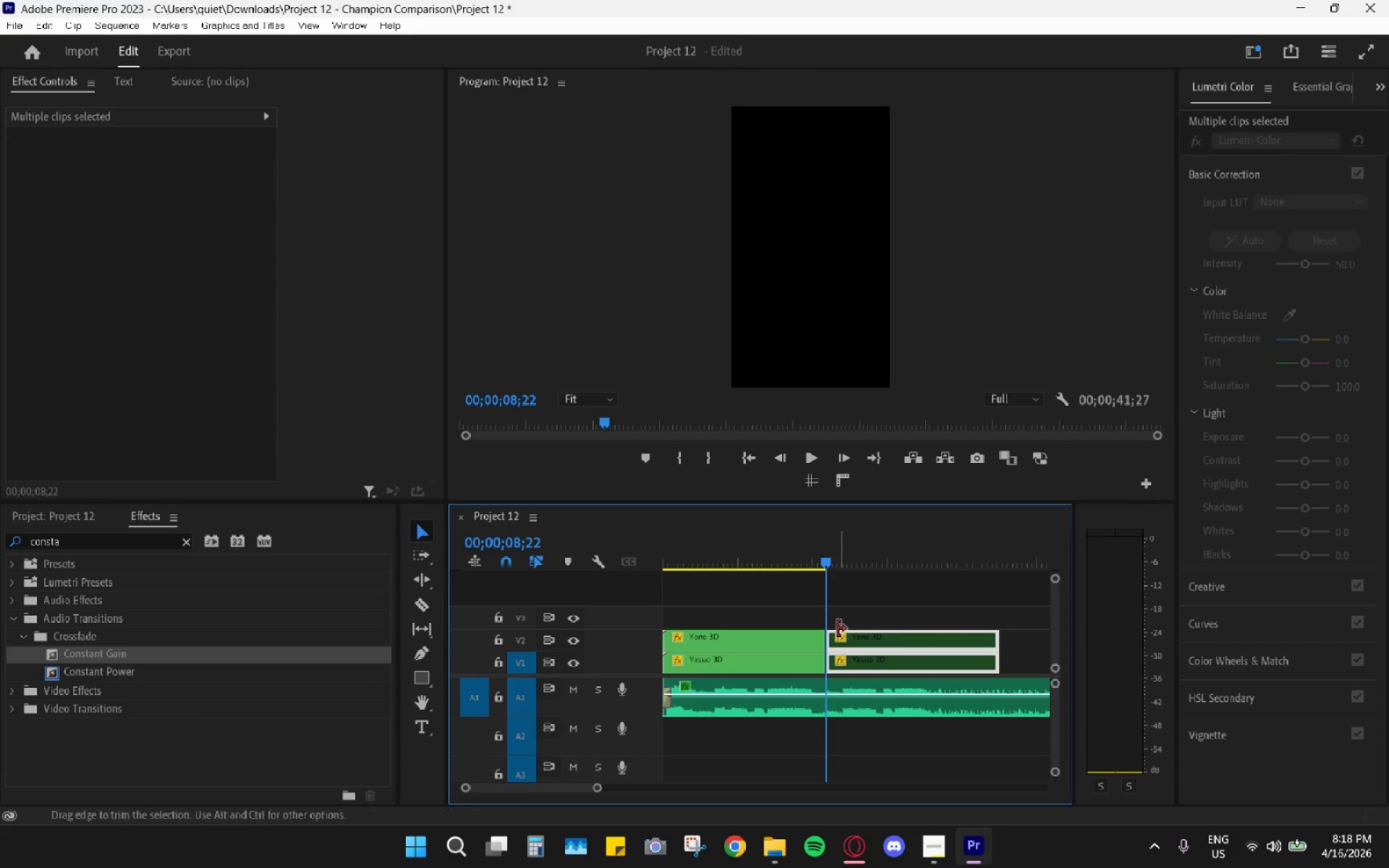 
key(Control+ControlLeft)
 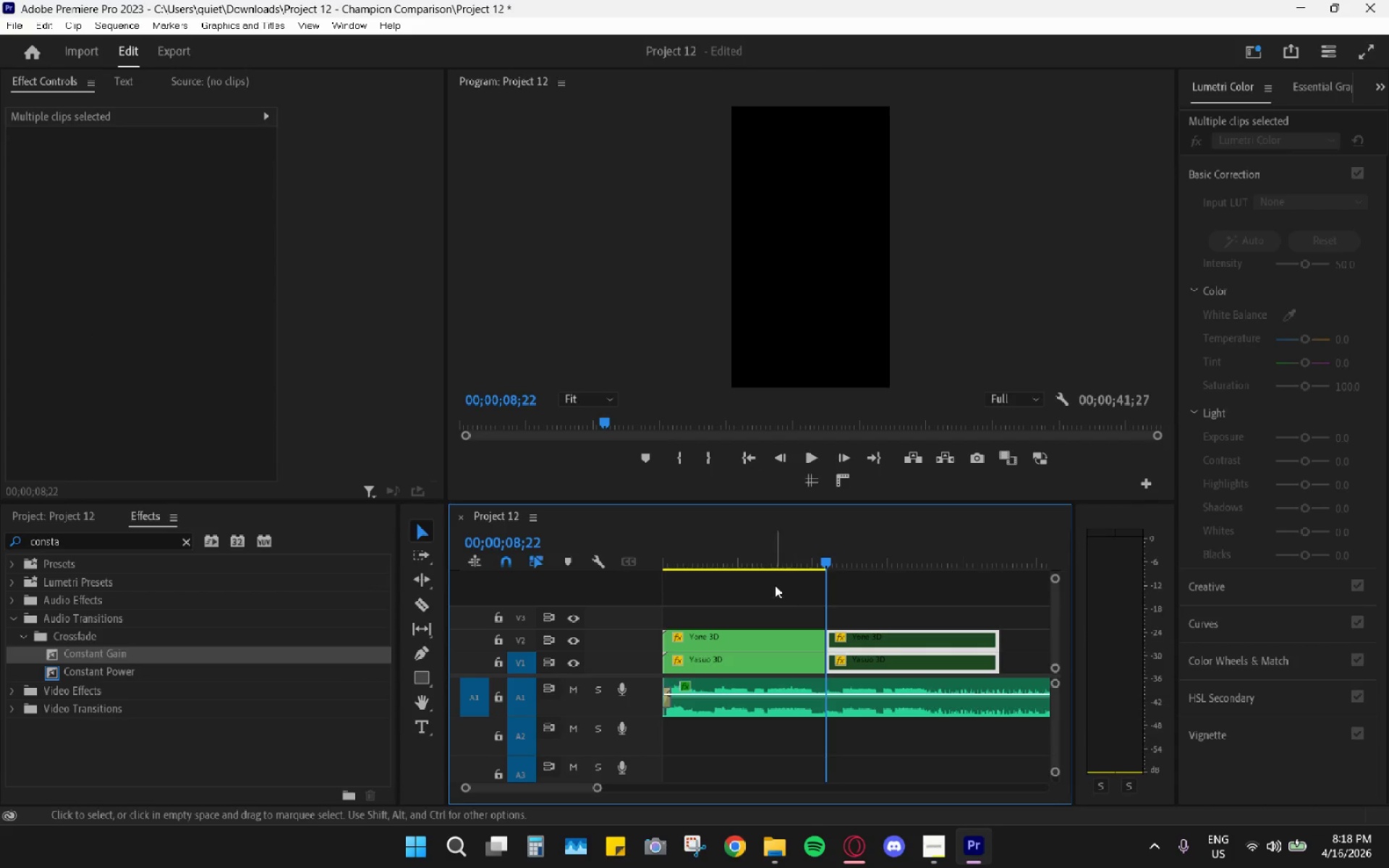 
left_click_drag(start_coordinate=[727, 553], to_coordinate=[554, 544])
 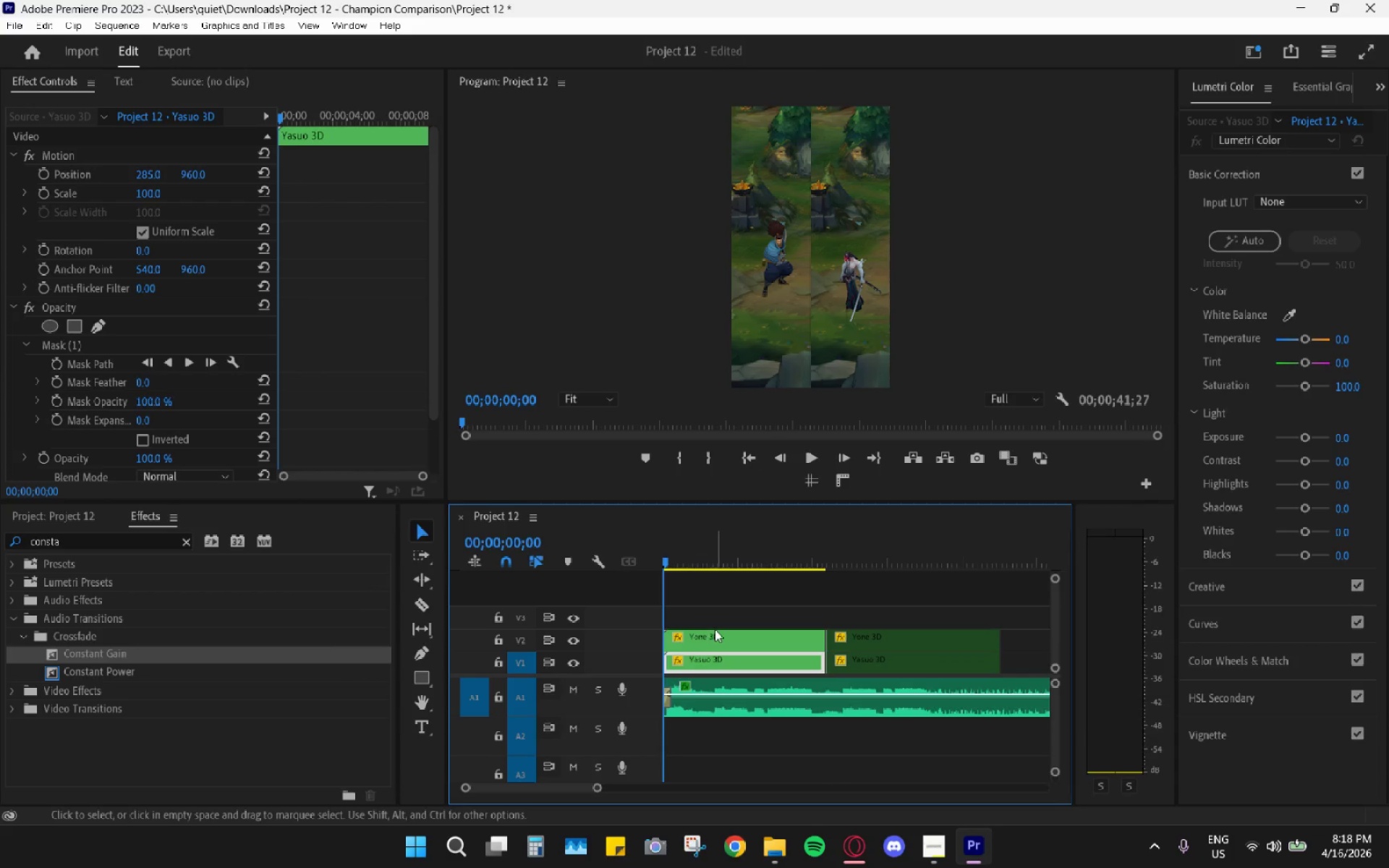 
wait(5.97)
 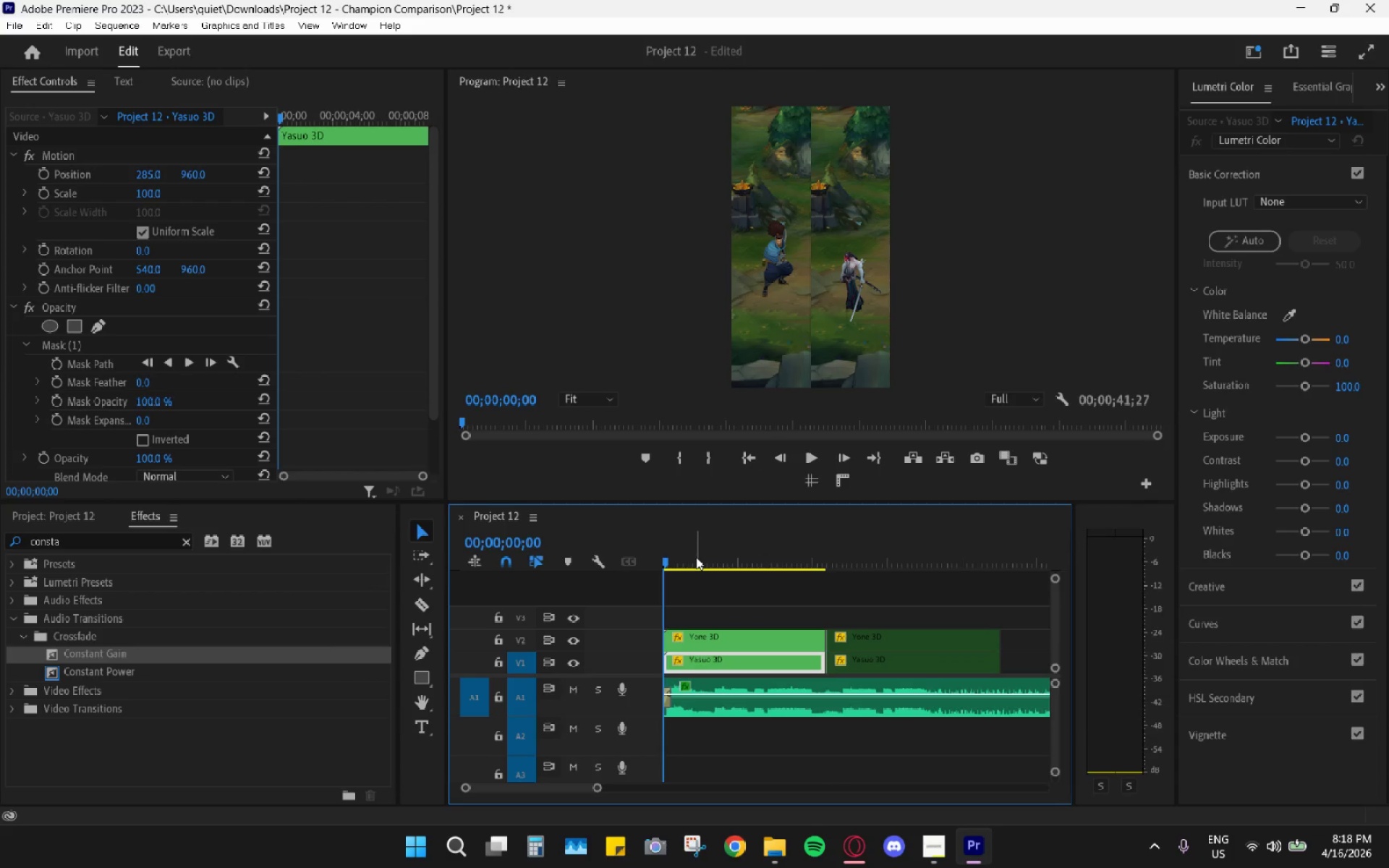 
left_click_drag(start_coordinate=[894, 627], to_coordinate=[891, 672])
 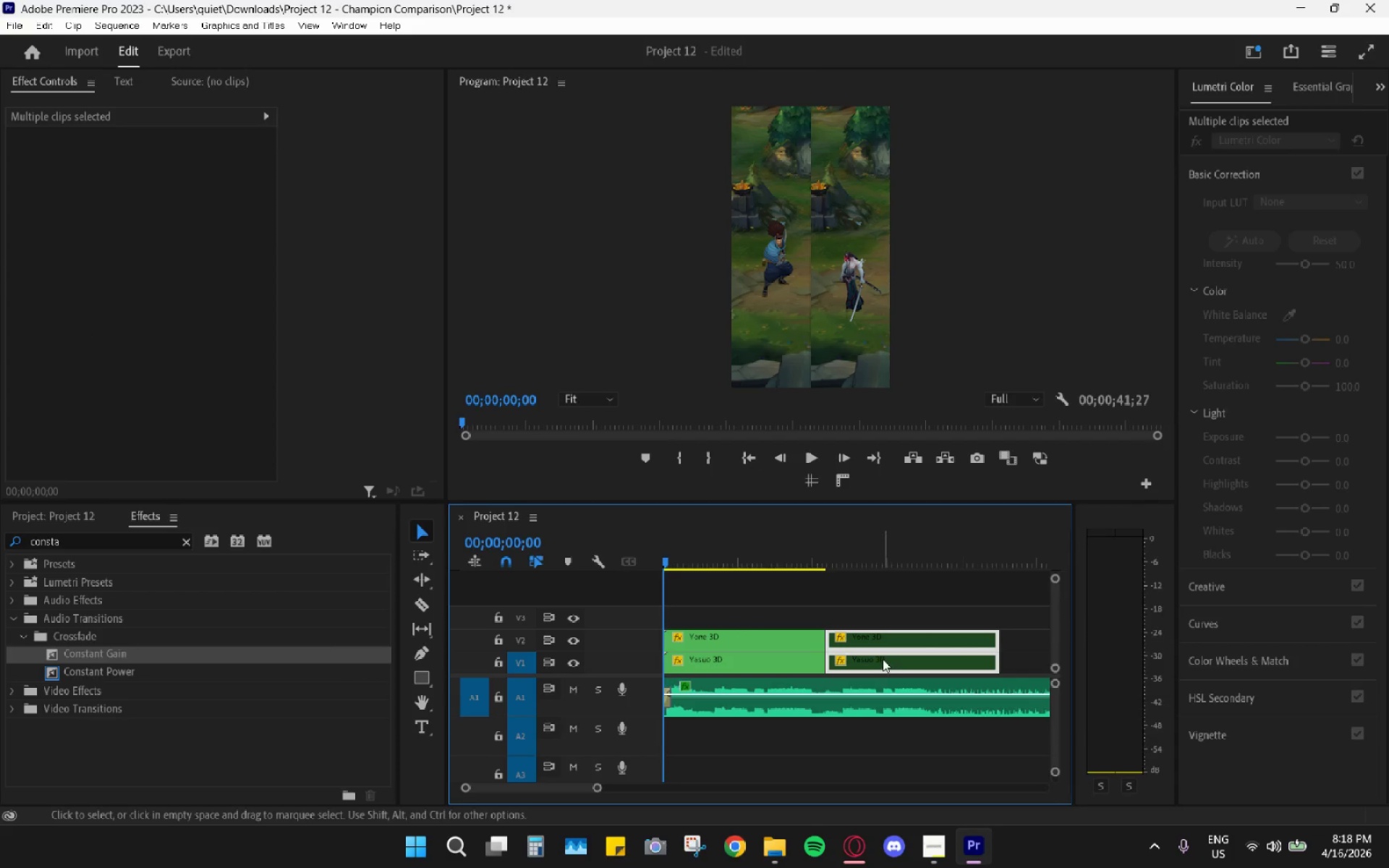 
key(H)
 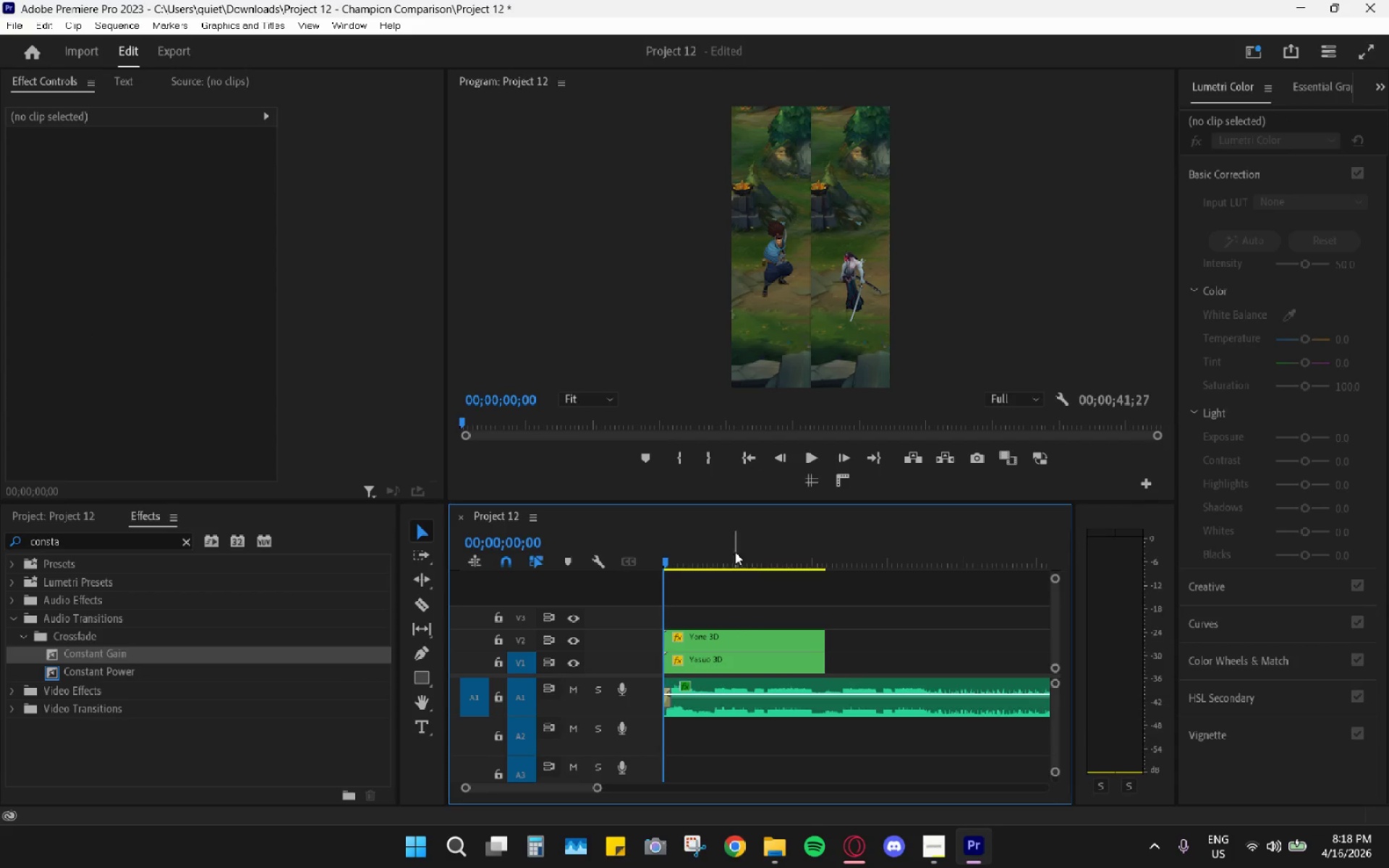 
left_click_drag(start_coordinate=[729, 542], to_coordinate=[551, 529])
 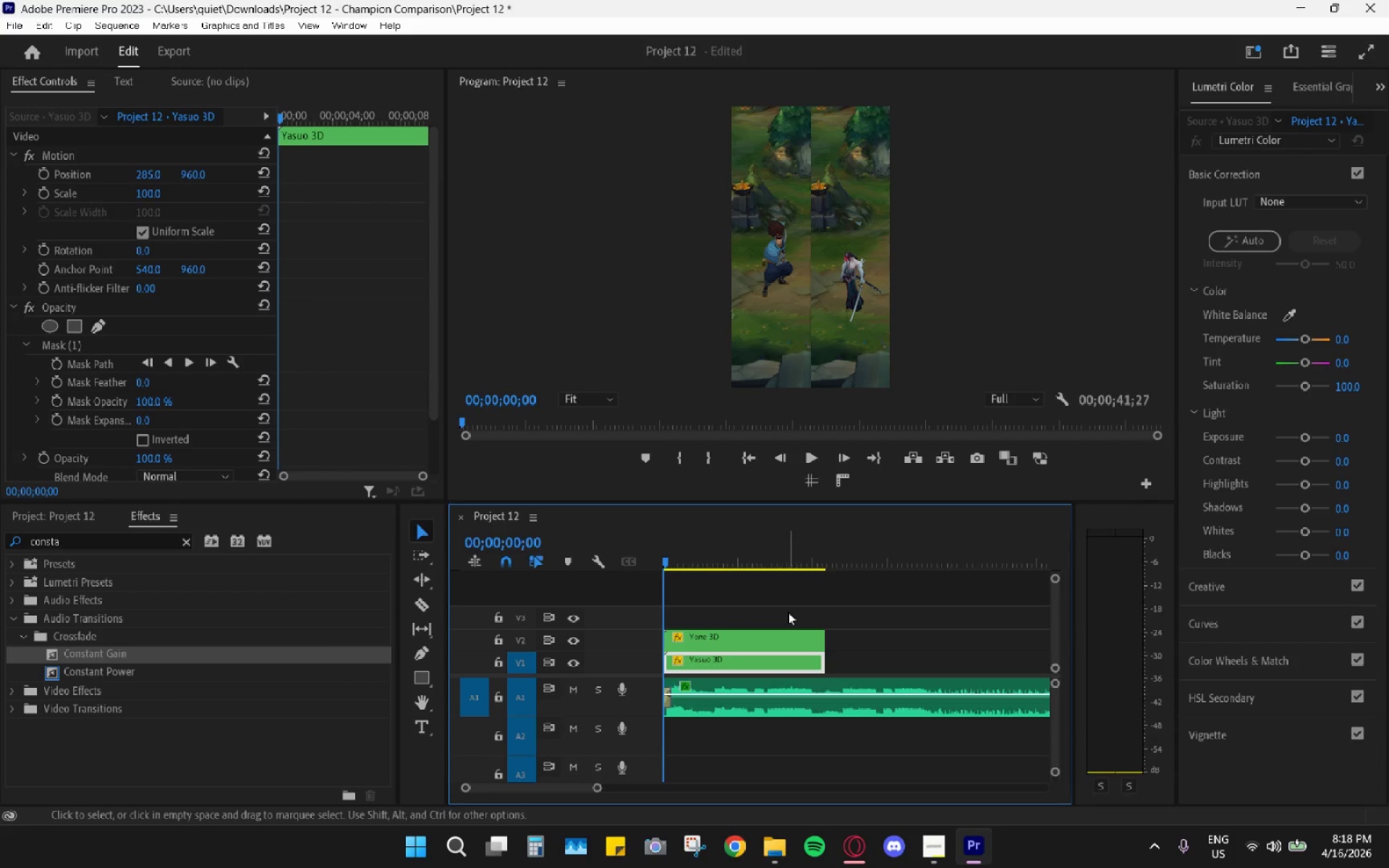 
left_click_drag(start_coordinate=[723, 541], to_coordinate=[585, 555])
 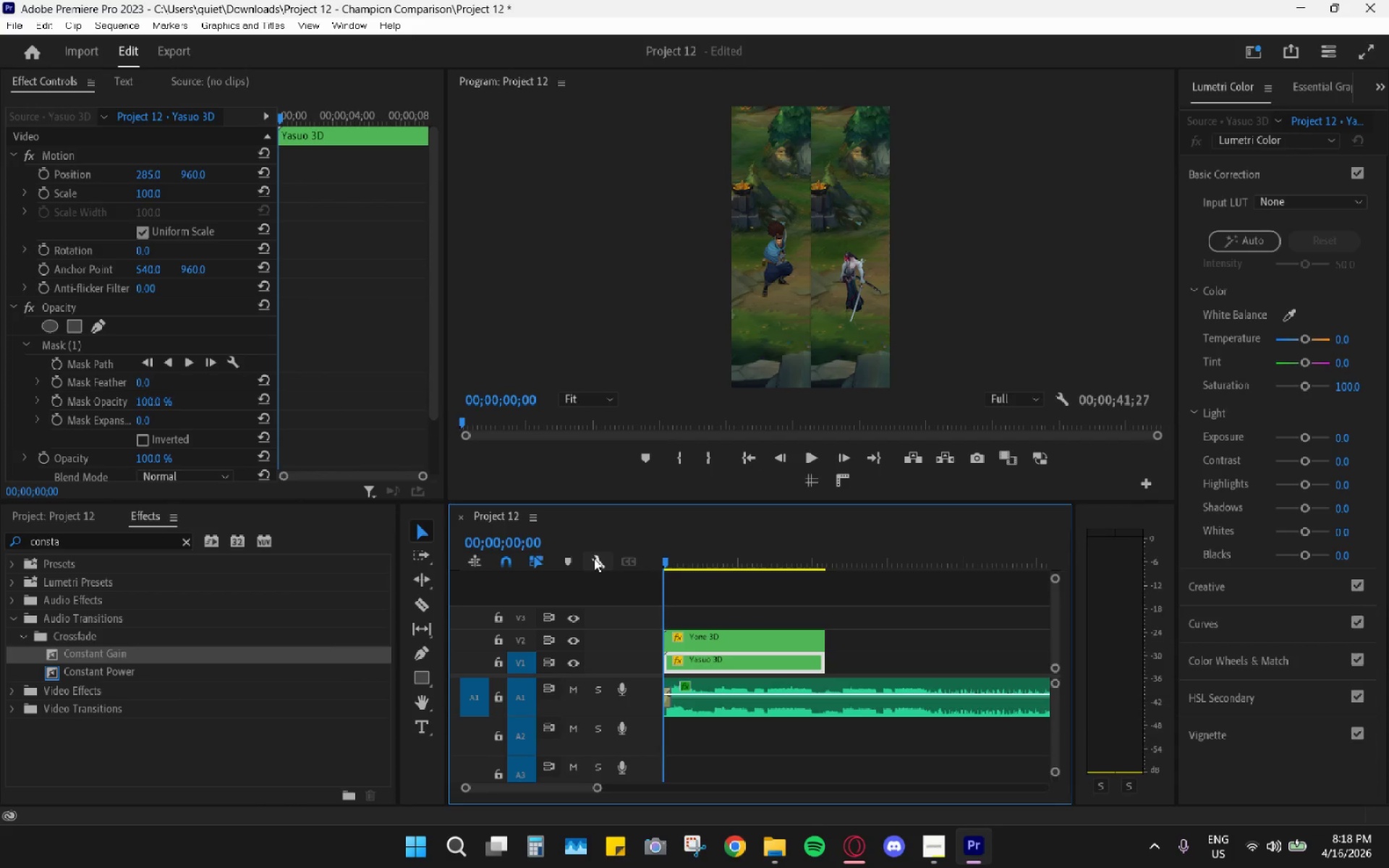 
key(Space)
 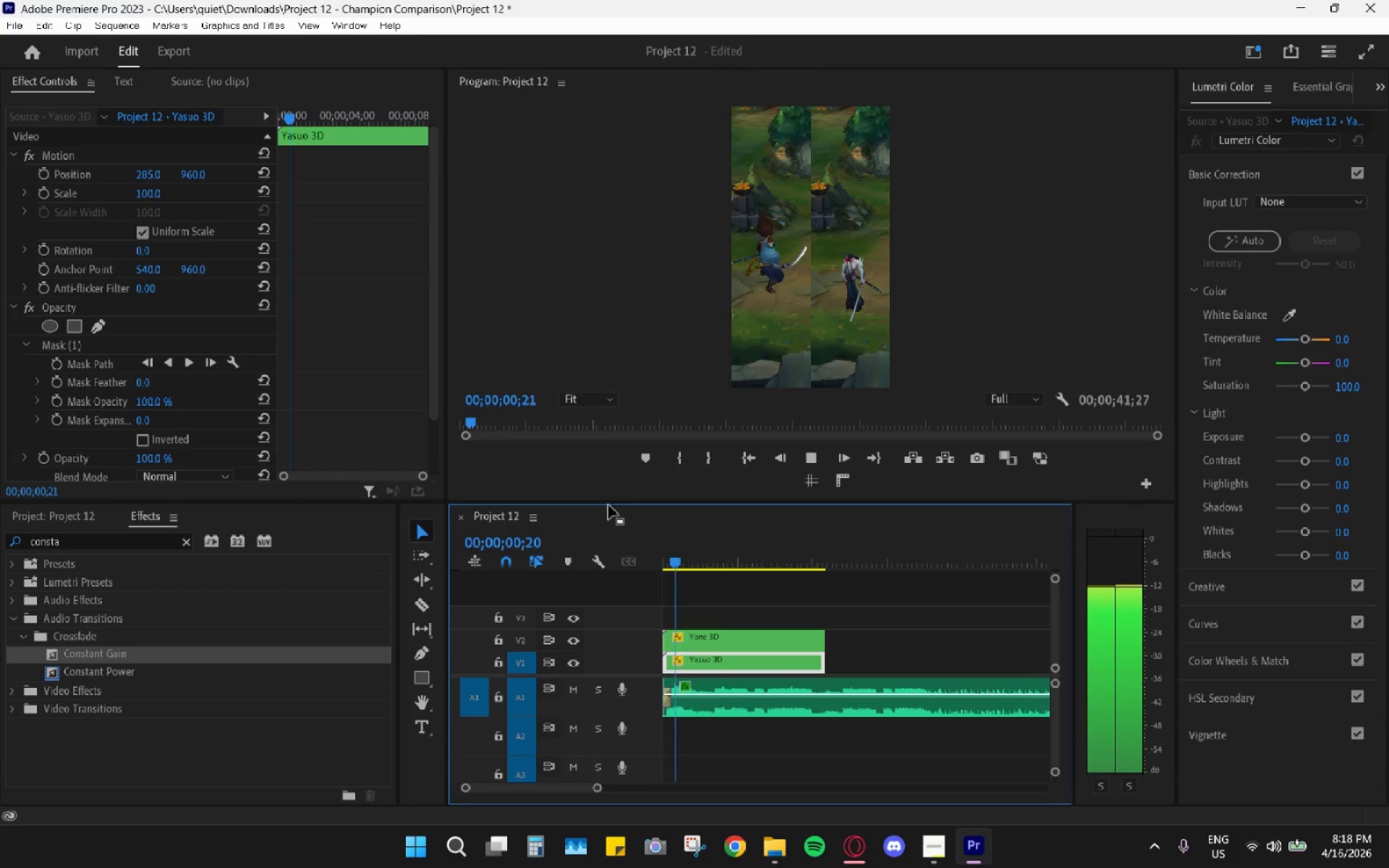 
key(Space)
 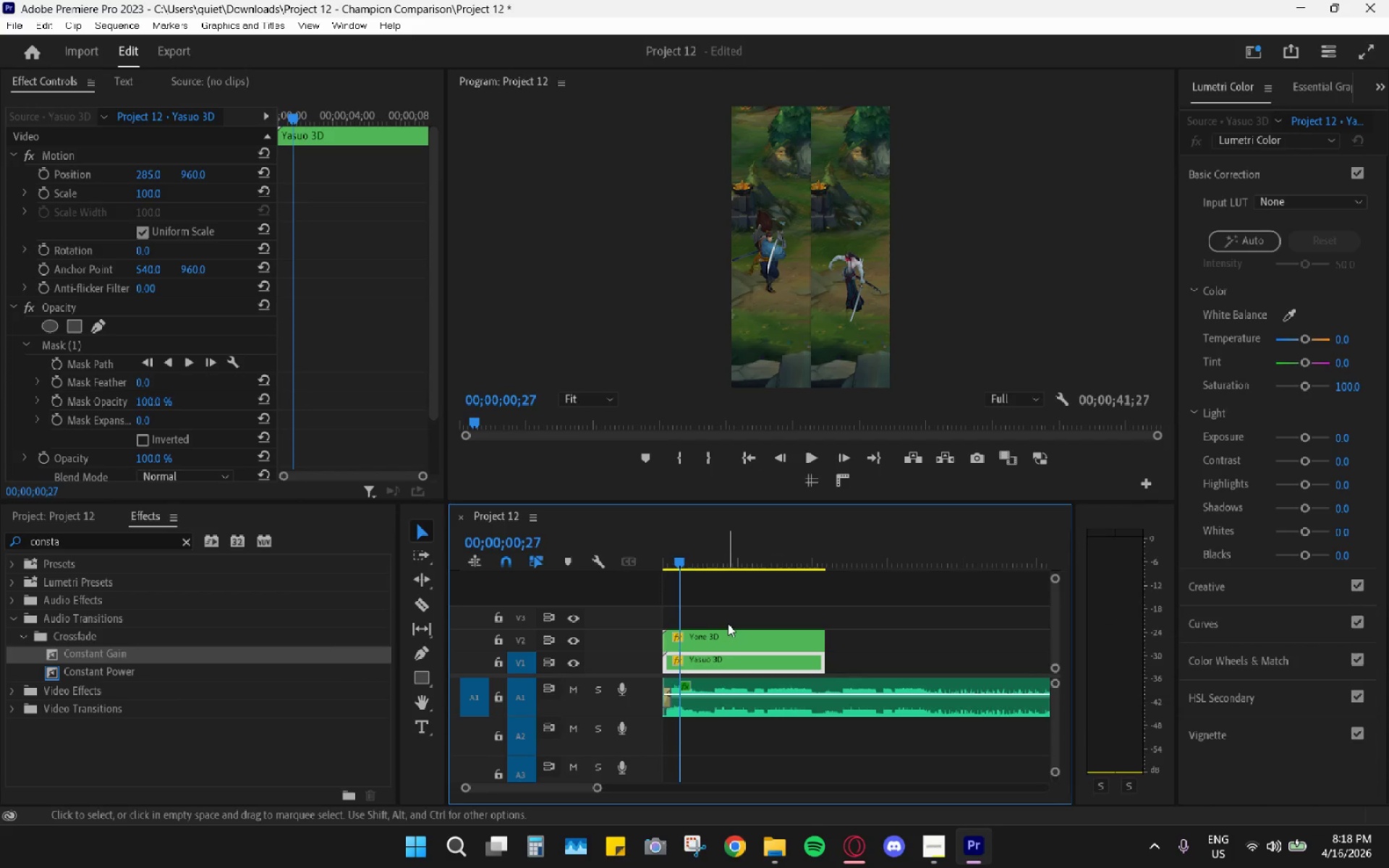 
scroll: coordinate [729, 624], scroll_direction: up, amount: 4.0
 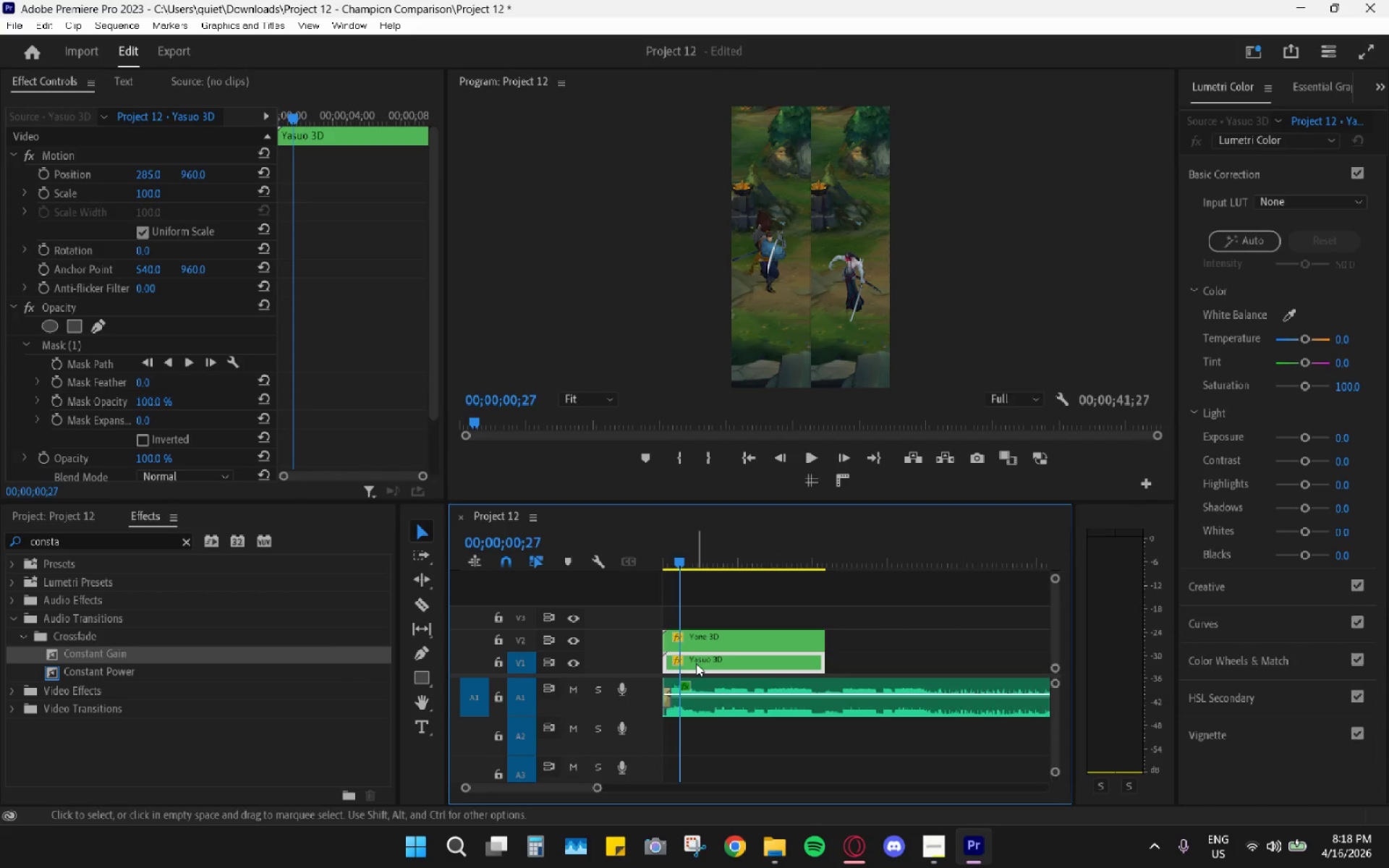 
left_click([696, 663])
 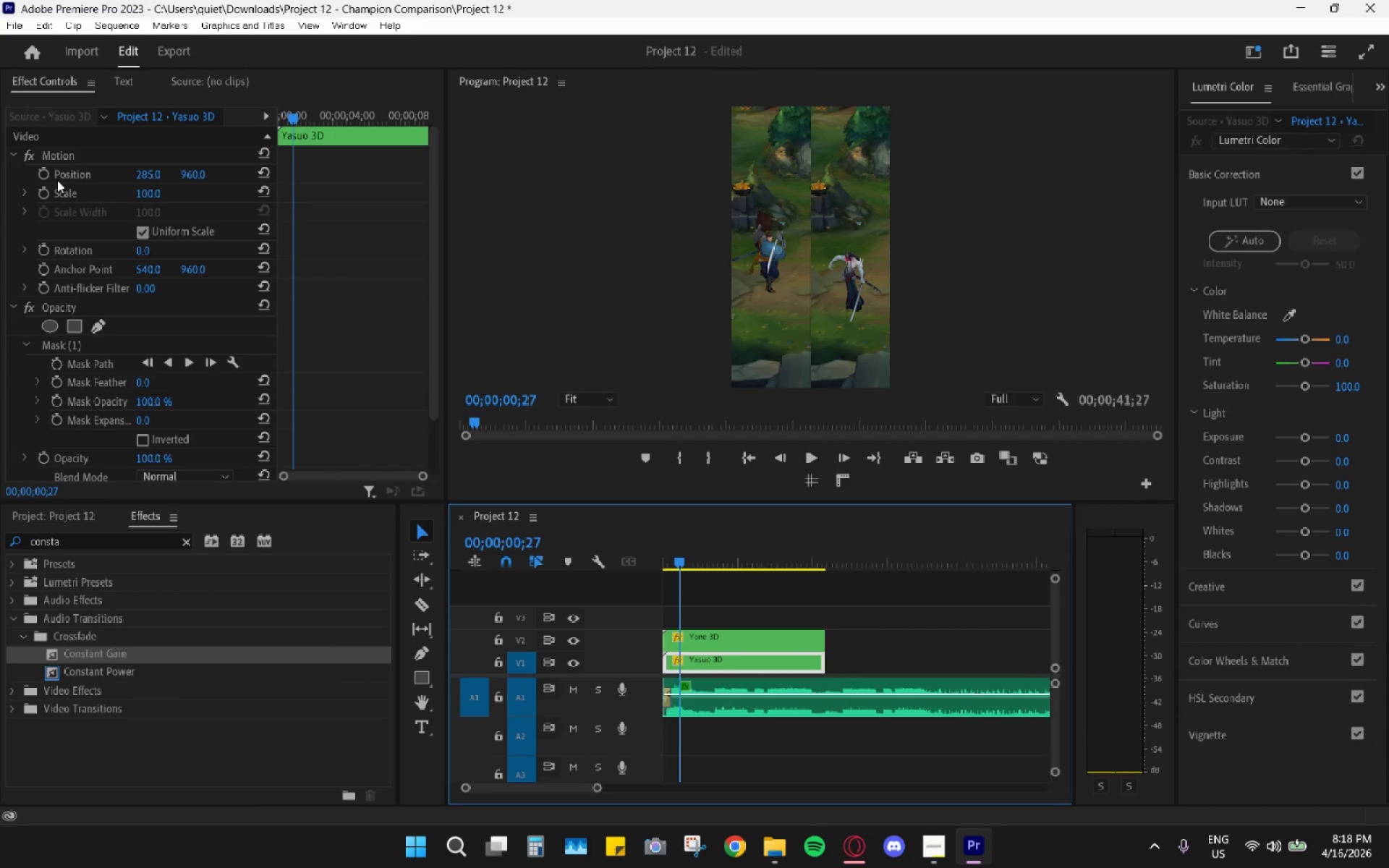 
left_click_drag(start_coordinate=[672, 556], to_coordinate=[613, 552])
 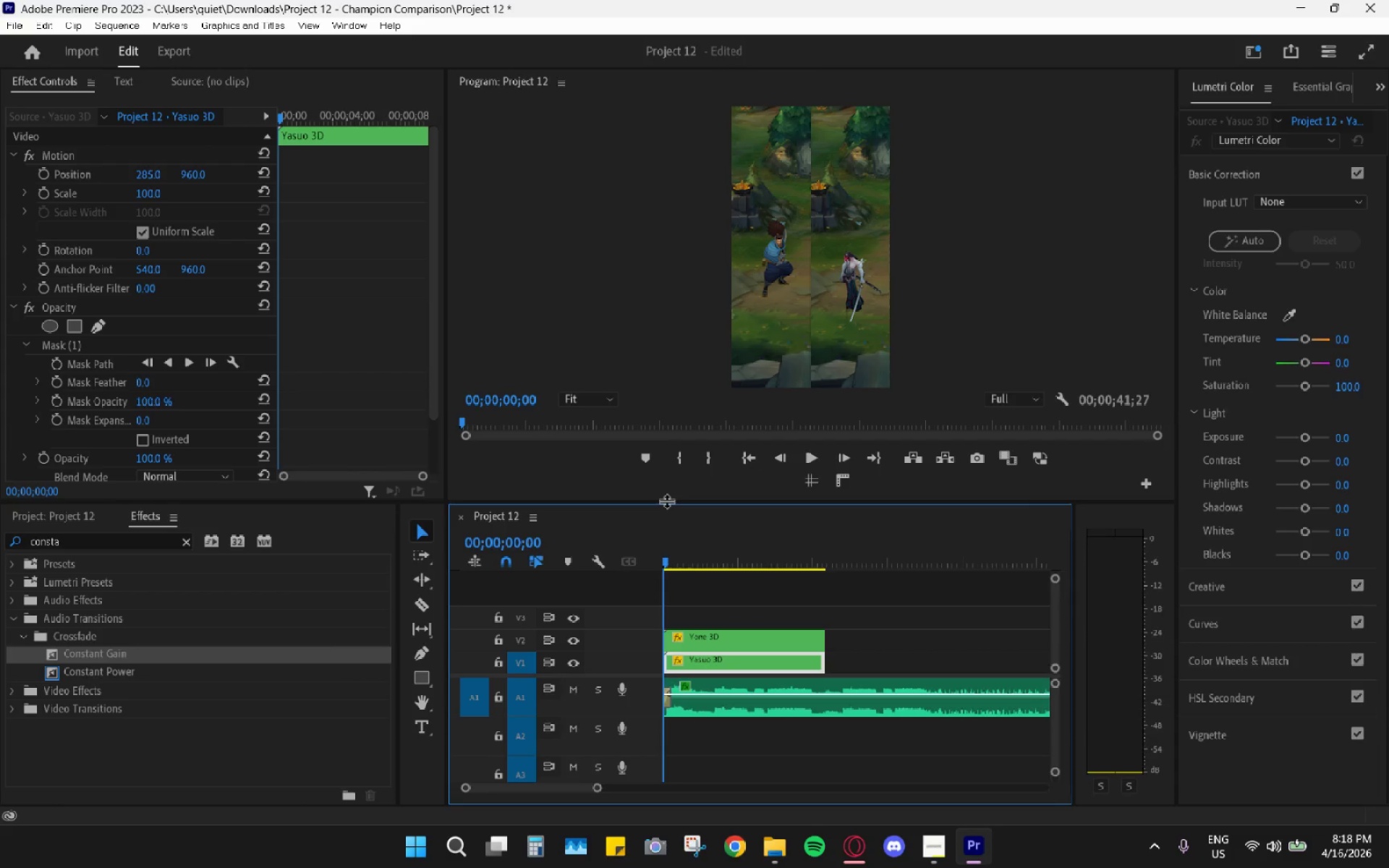 
key(ArrowRight)
 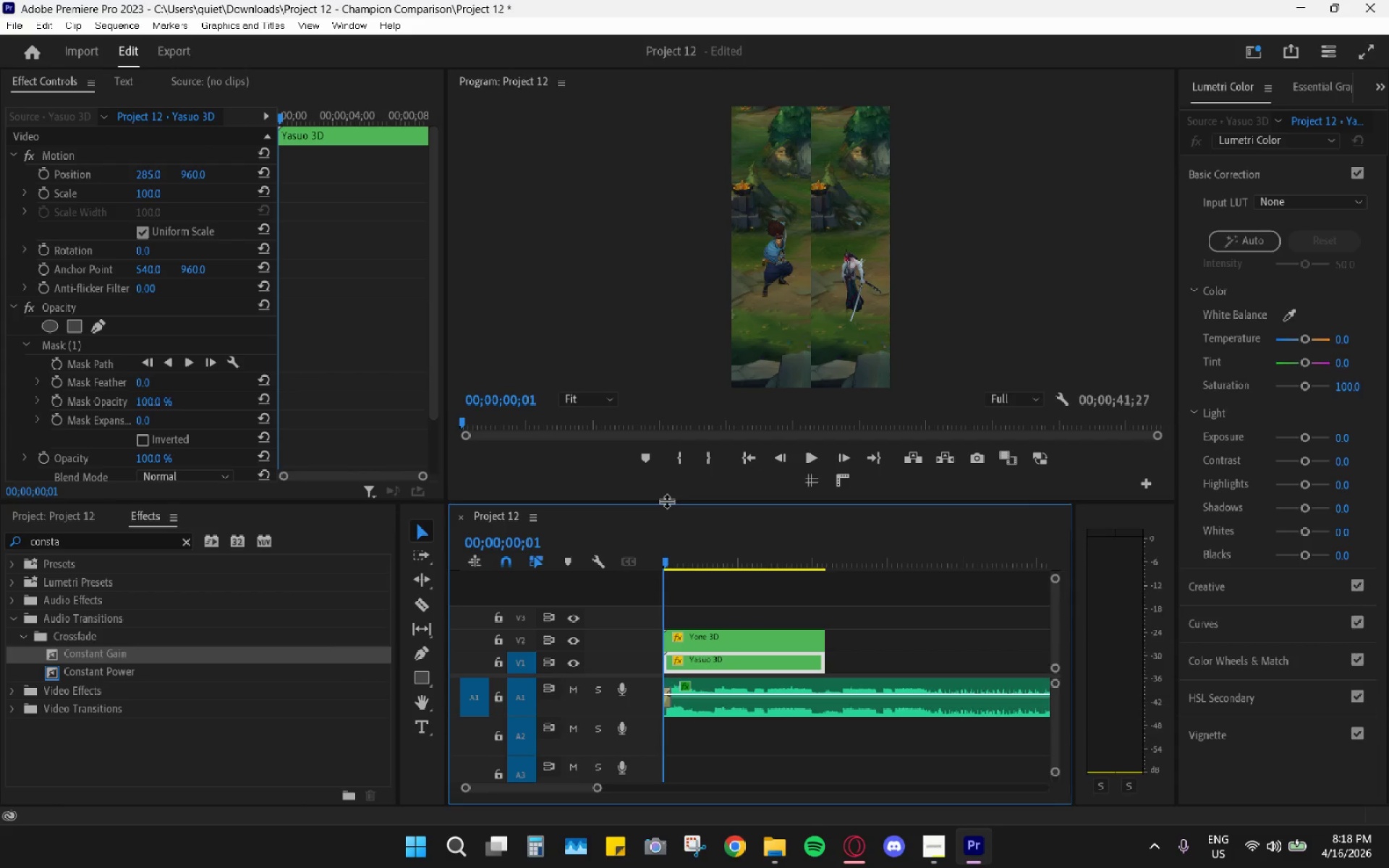 
key(ArrowRight)
 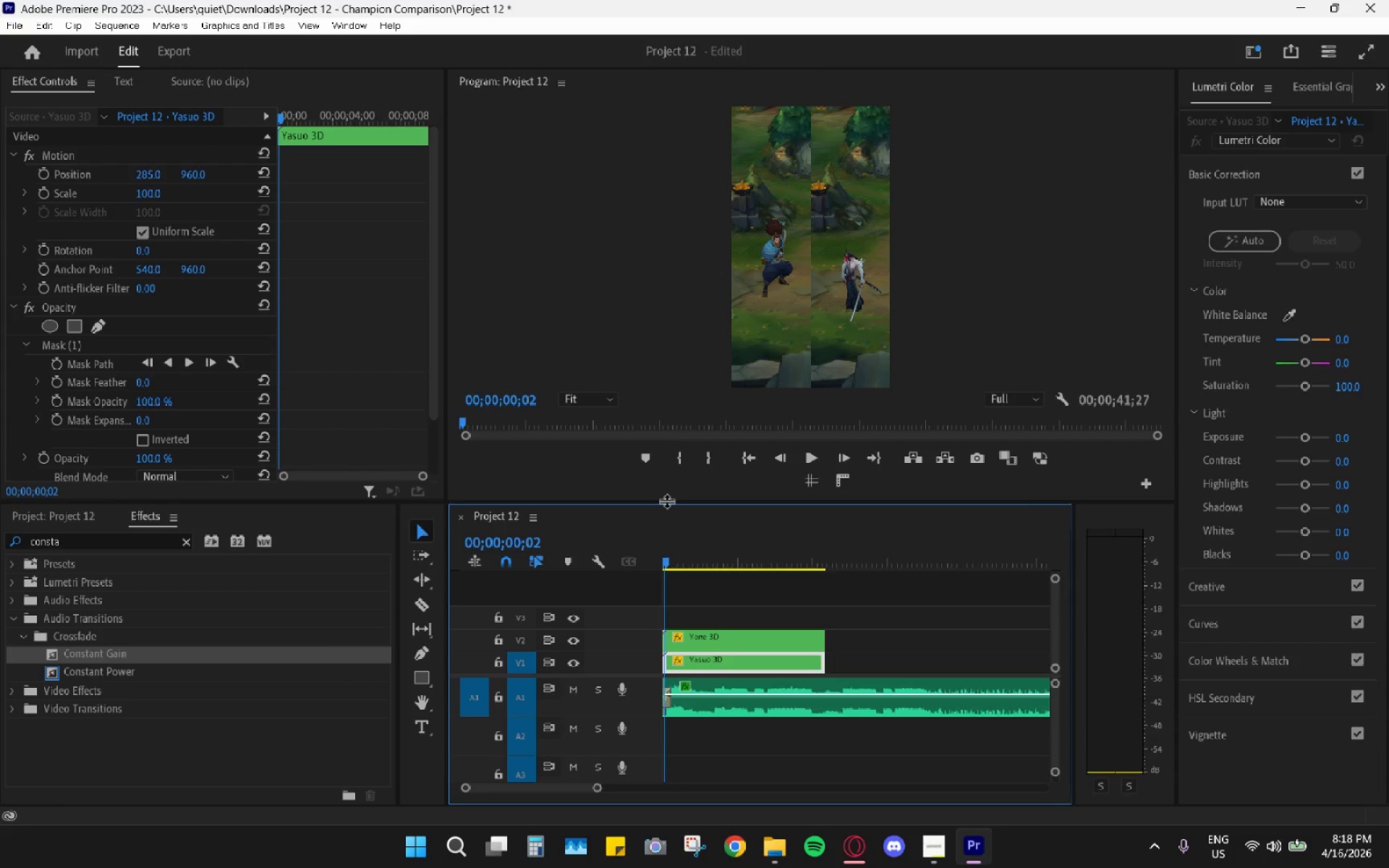 
key(ArrowRight)
 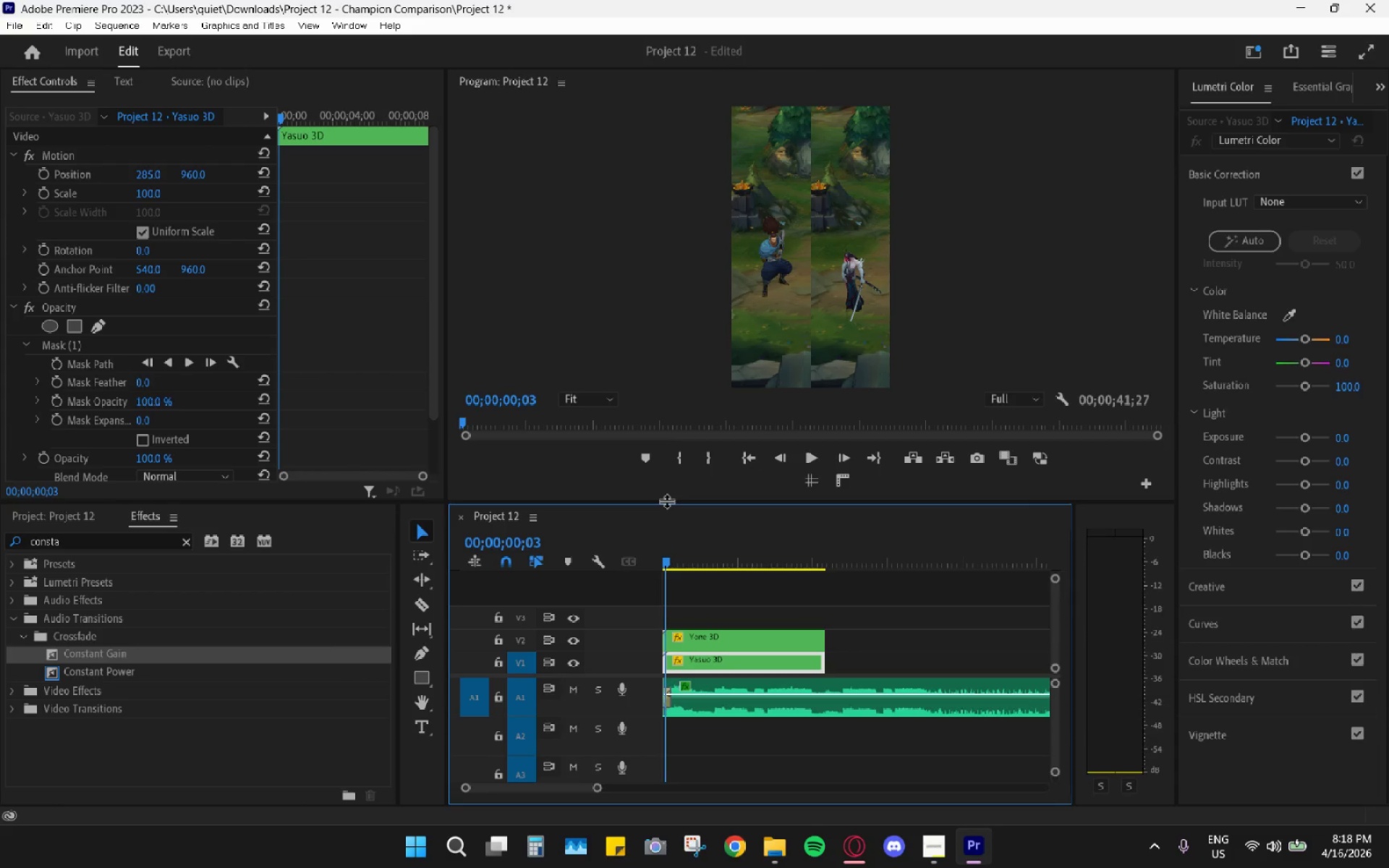 
key(ArrowRight)
 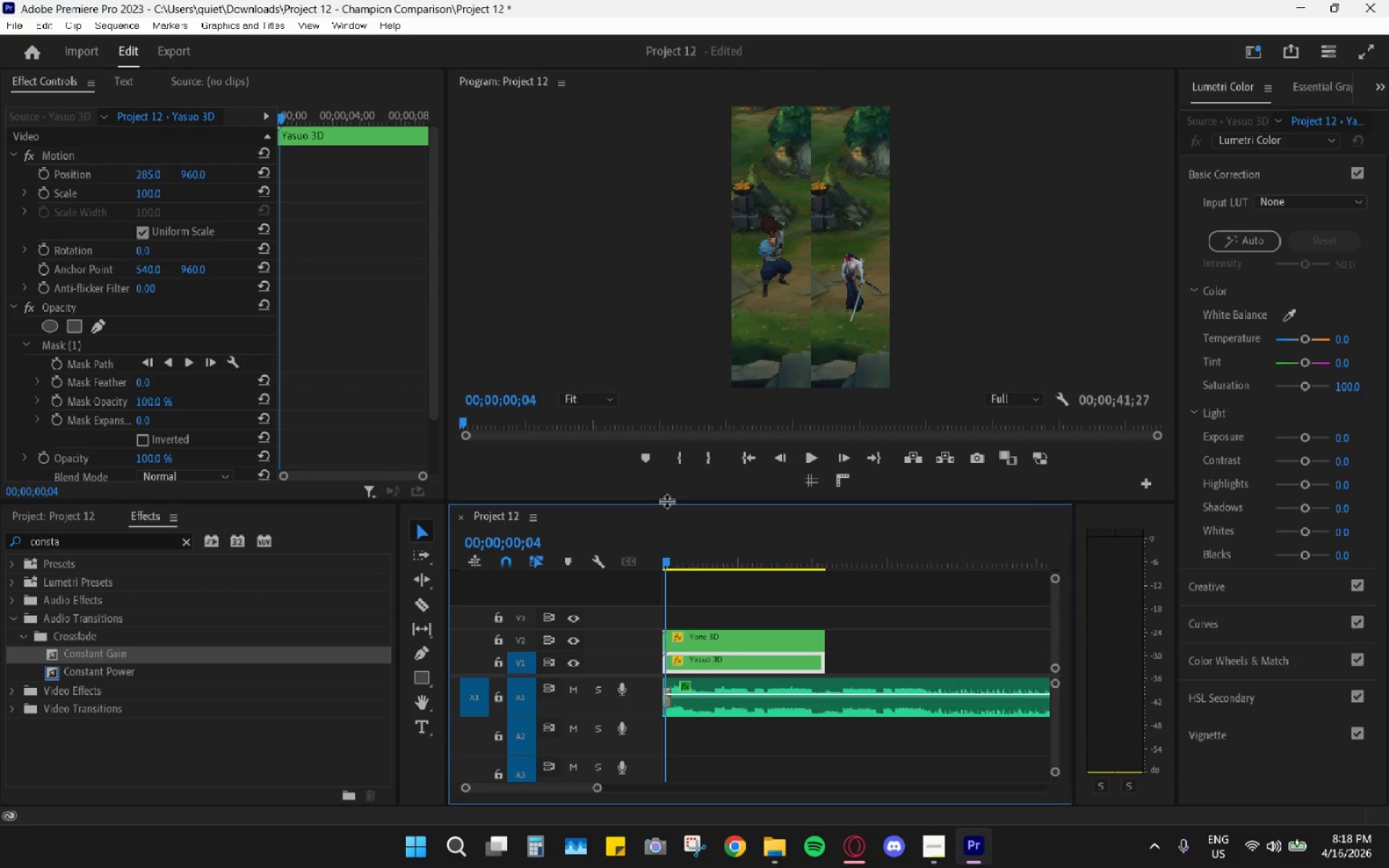 
key(ArrowRight)
 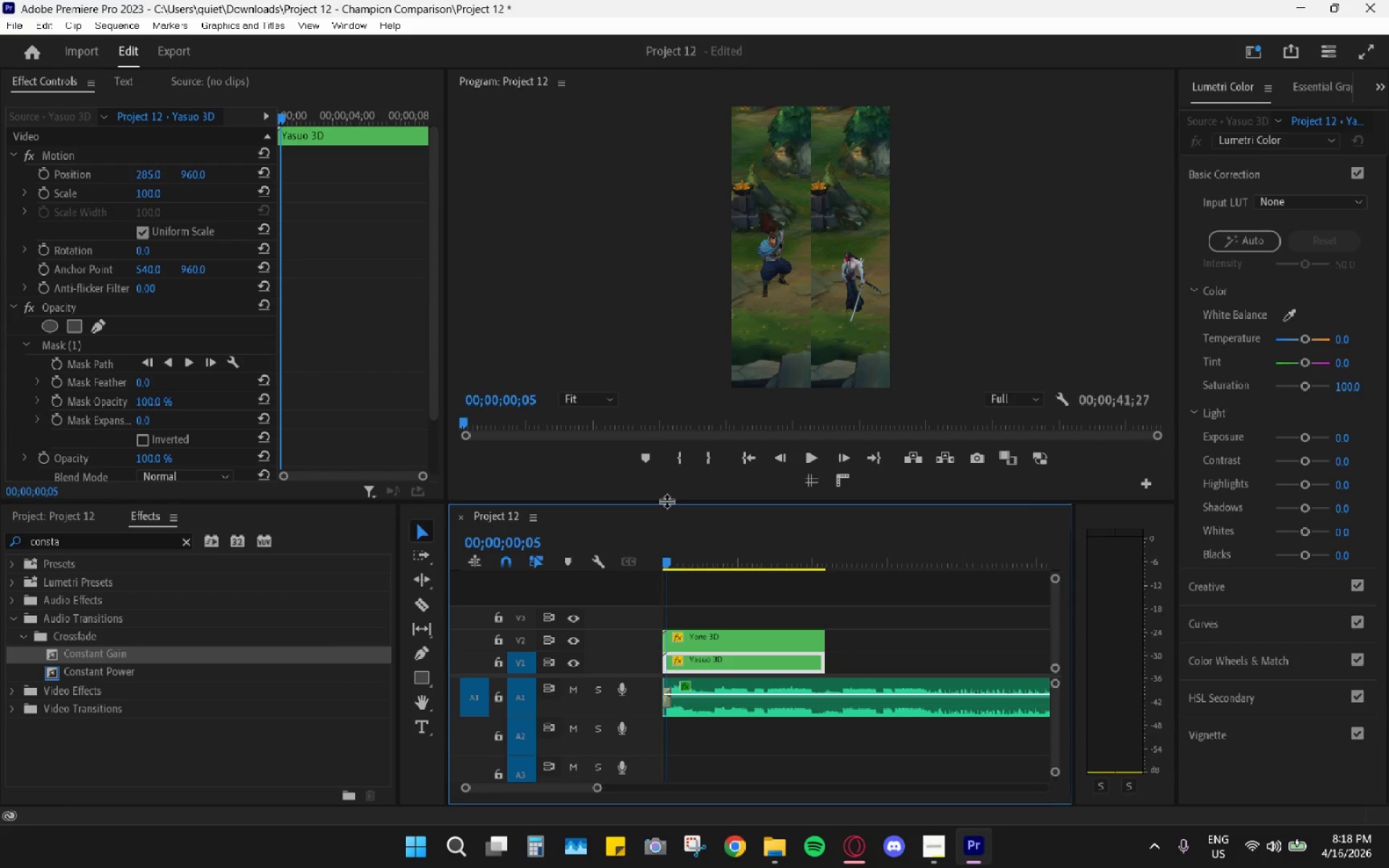 
key(ArrowRight)
 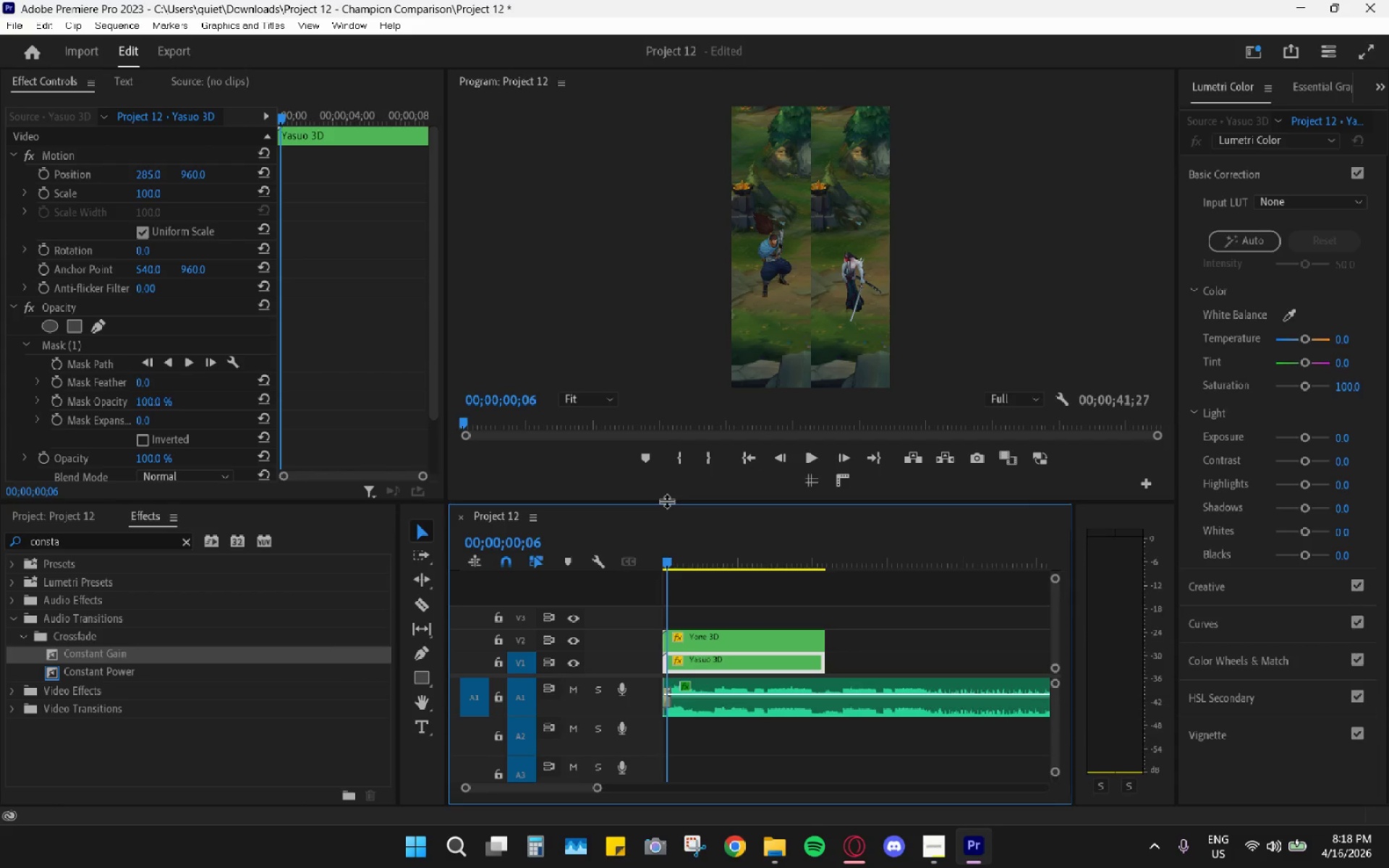 
key(ArrowRight)
 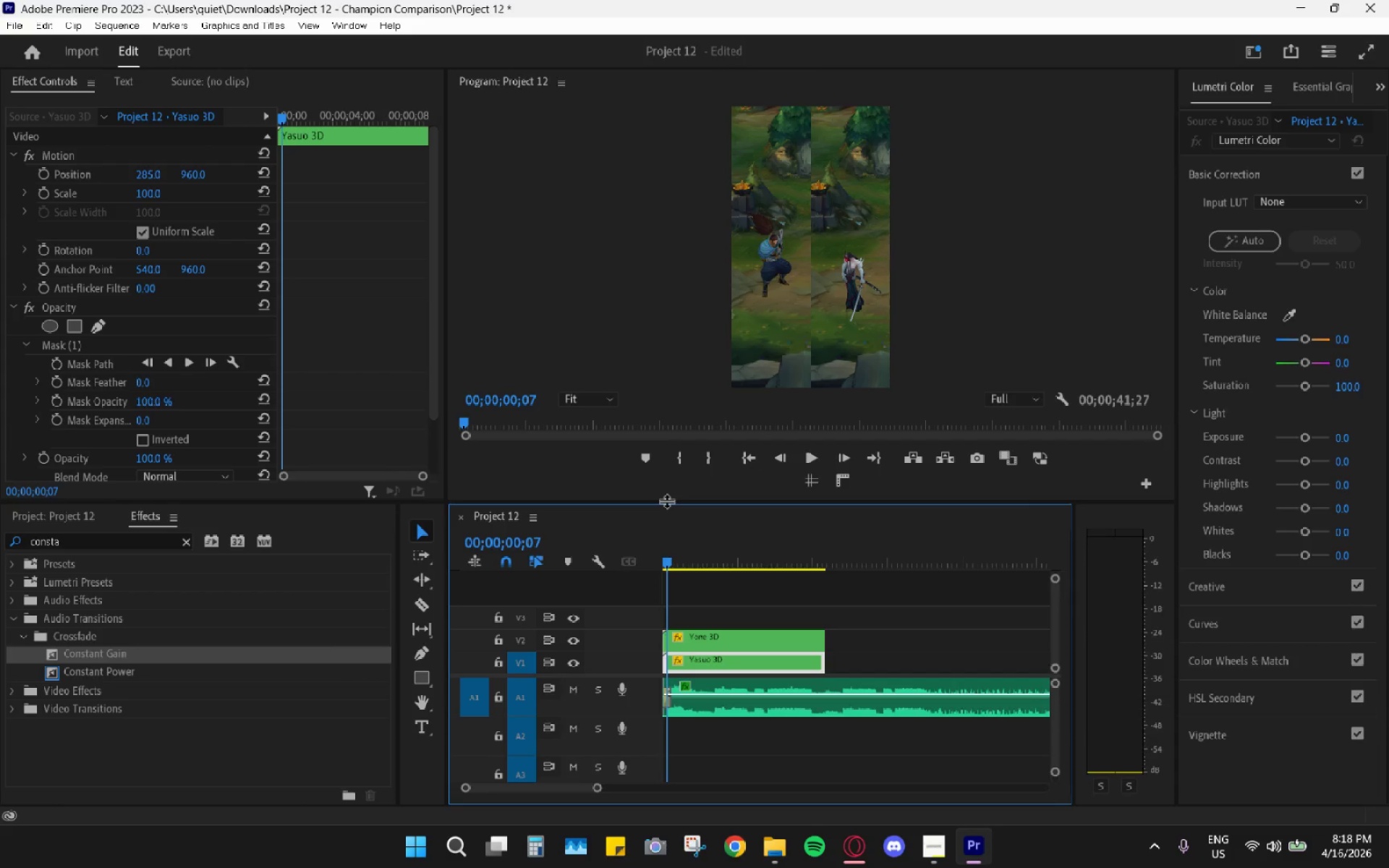 
key(ArrowRight)
 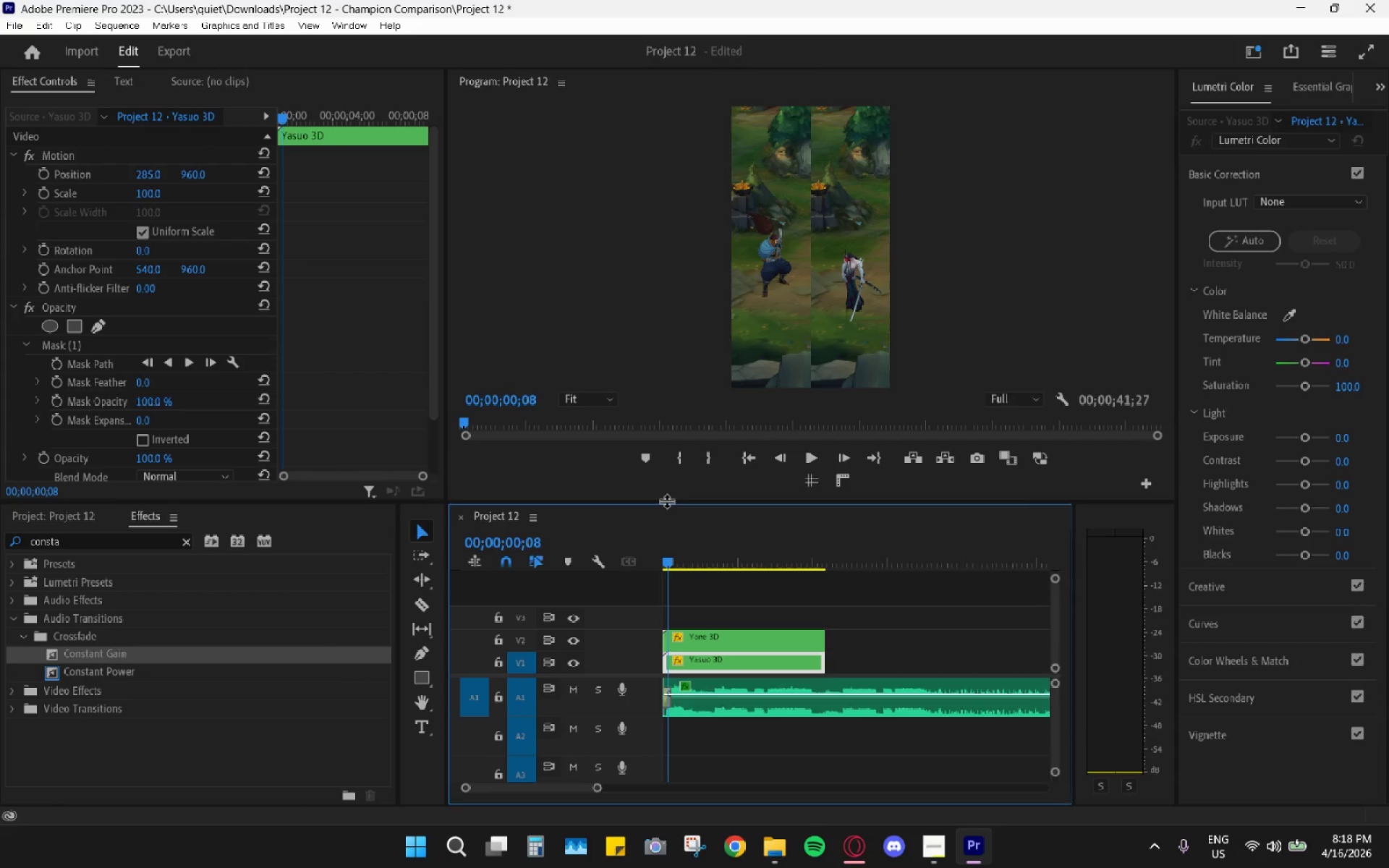 
key(ArrowRight)
 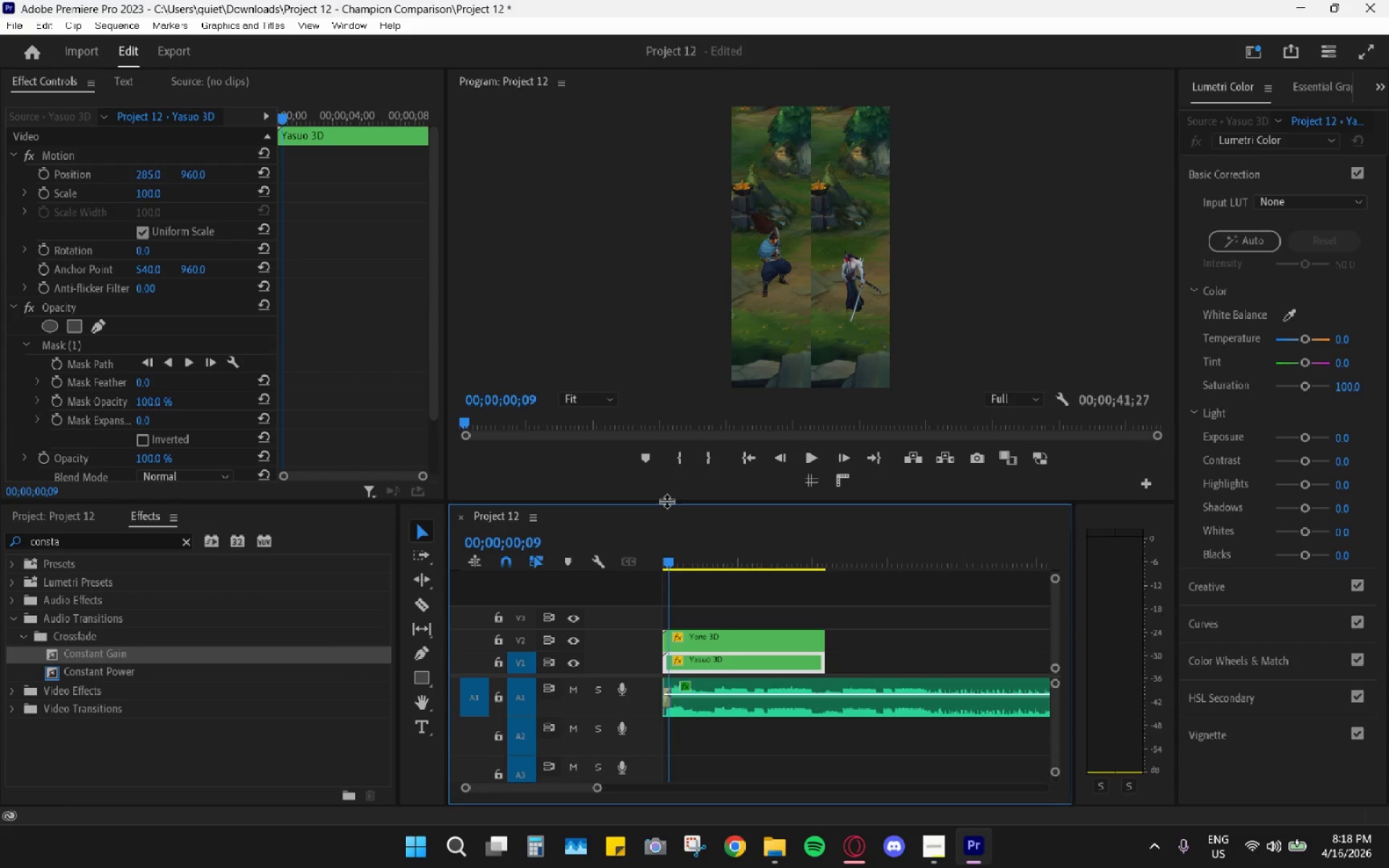 
hold_key(key=AltLeft, duration=0.64)
hold_key(key=AltLeft, duration=0.31)
hold_key(key=AltLeft, duration=0.44)
scroll: coordinate [726, 625], scroll_direction: up, amount: 55.0
 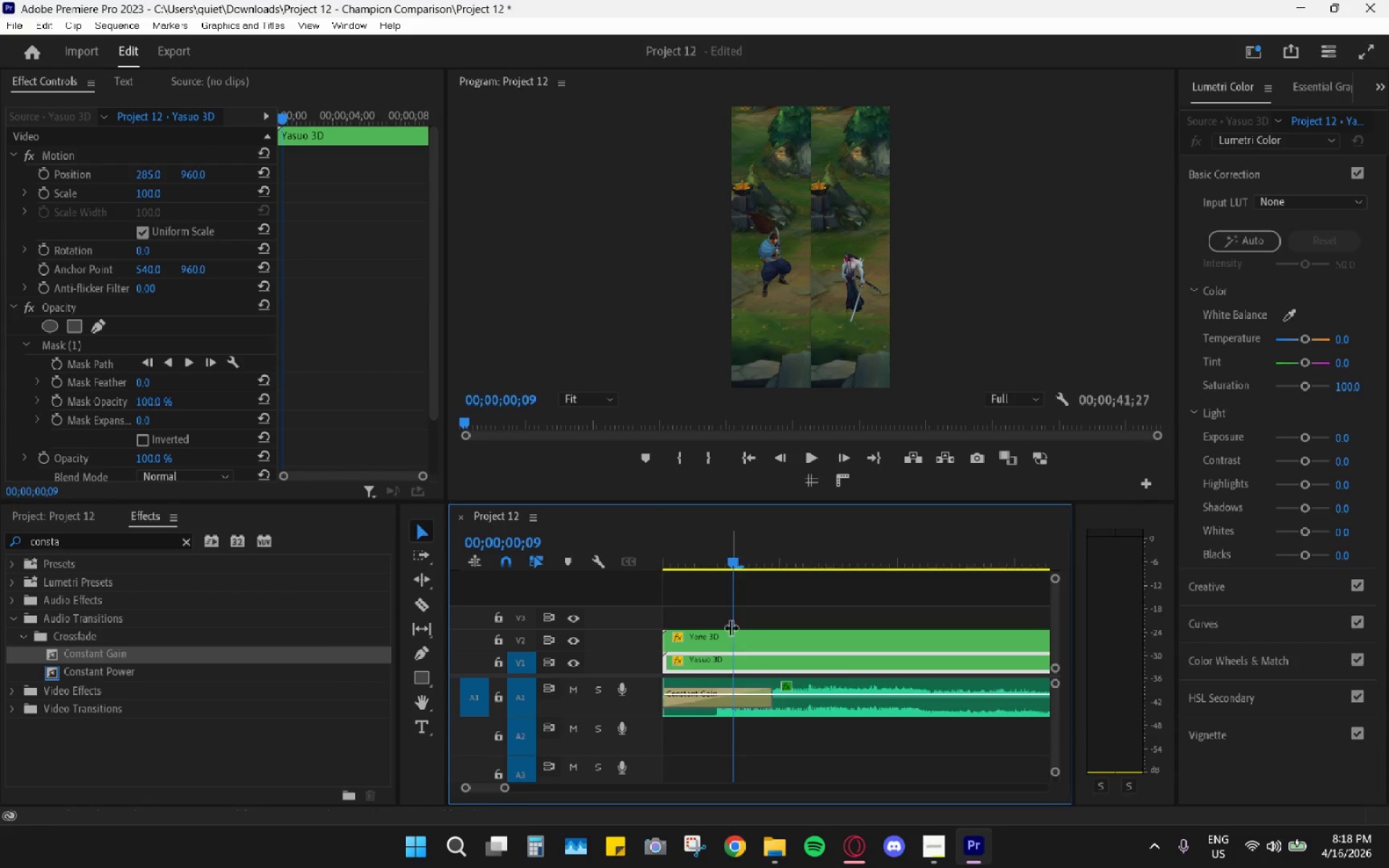 
key(ArrowRight)
 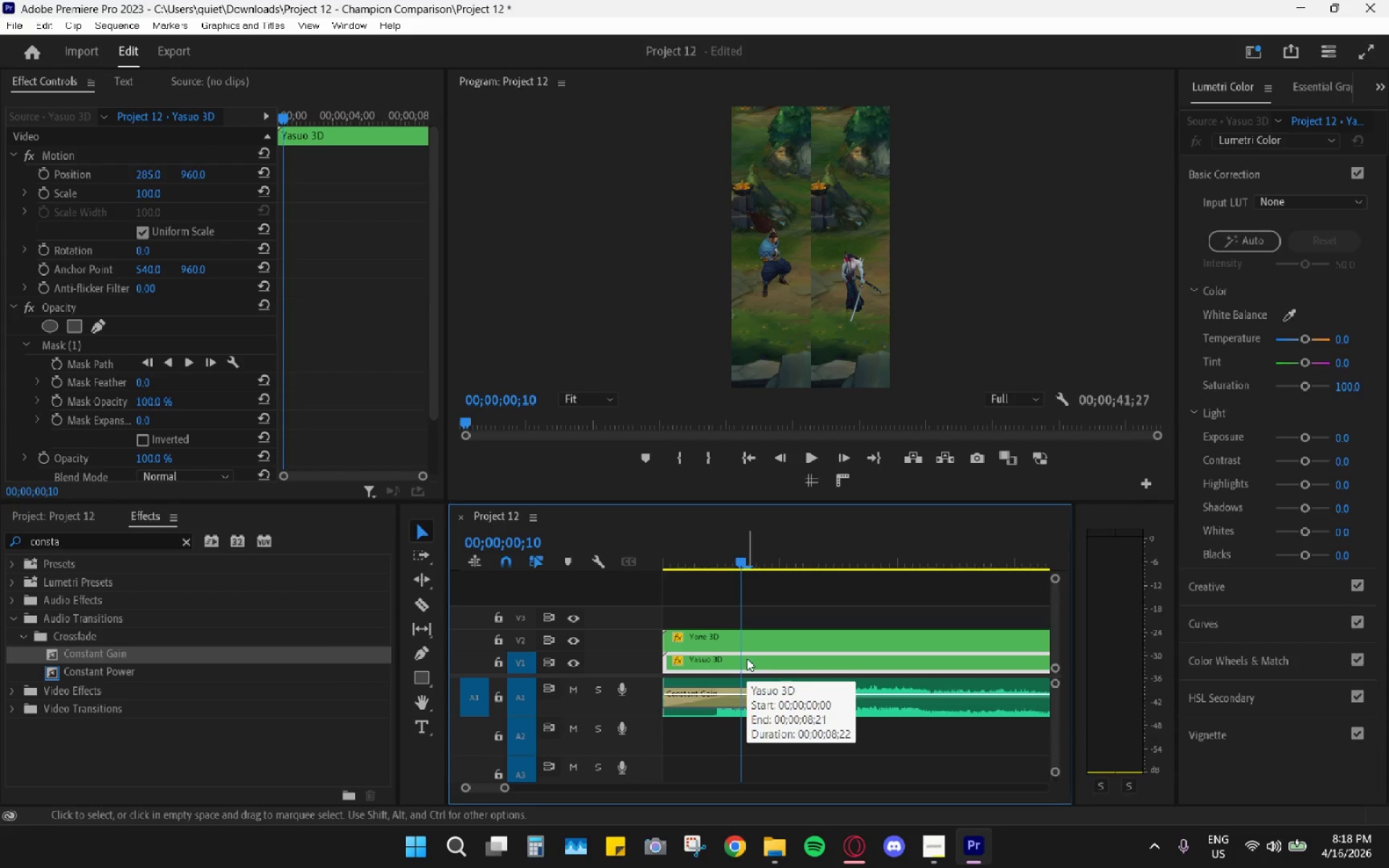 
left_click_drag(start_coordinate=[697, 558], to_coordinate=[586, 539])
 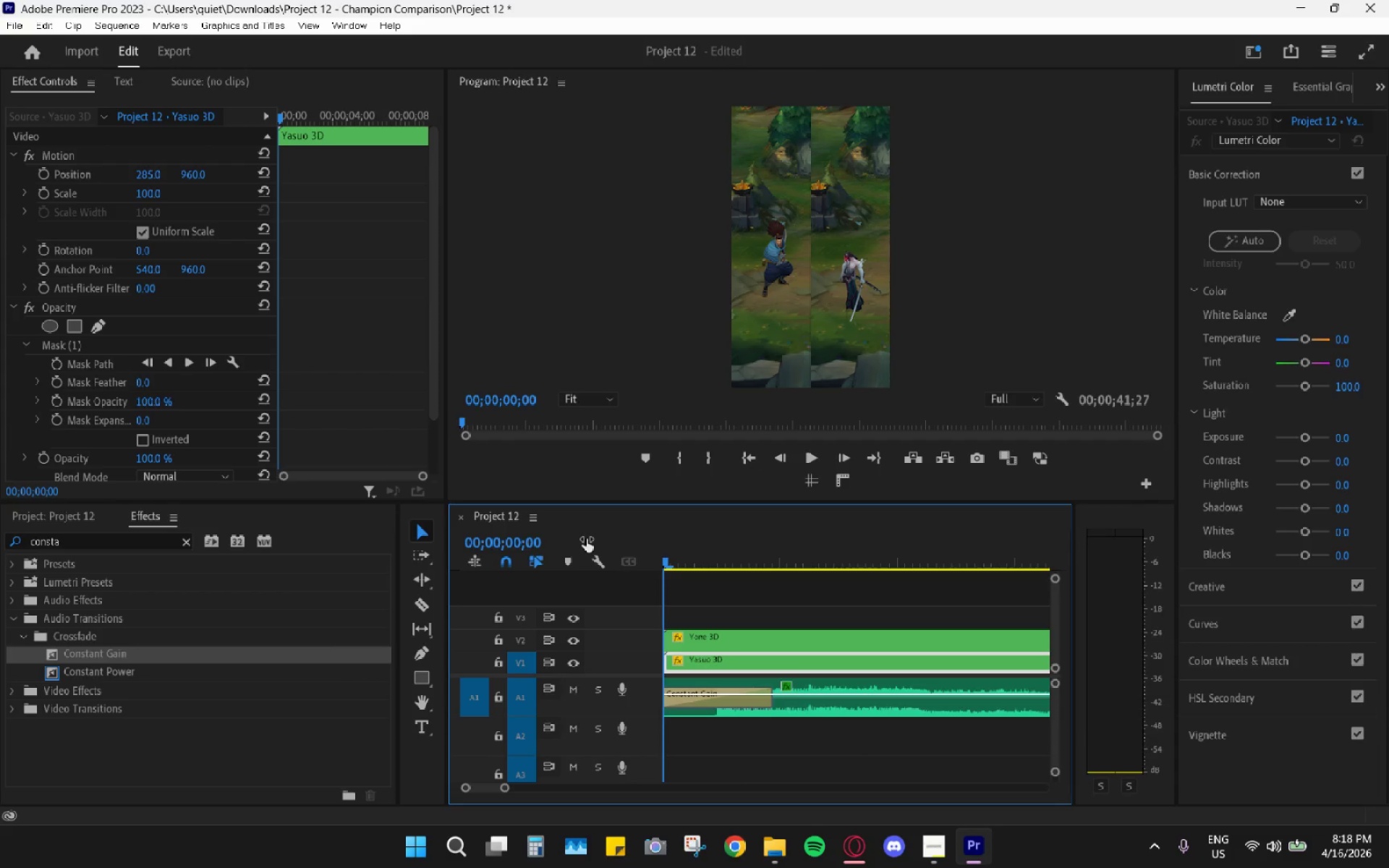 
key(ArrowRight)
 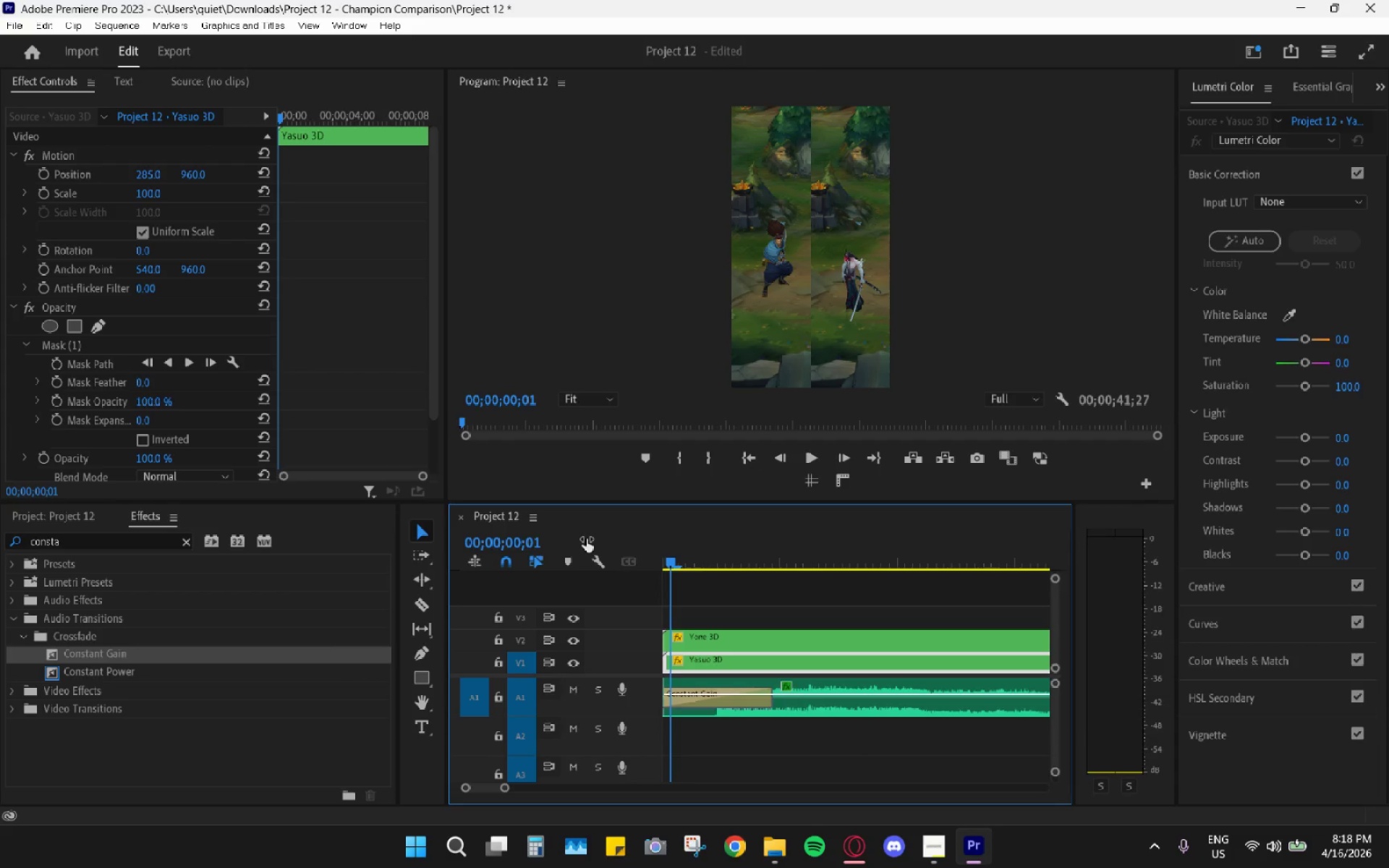 
key(ArrowRight)
 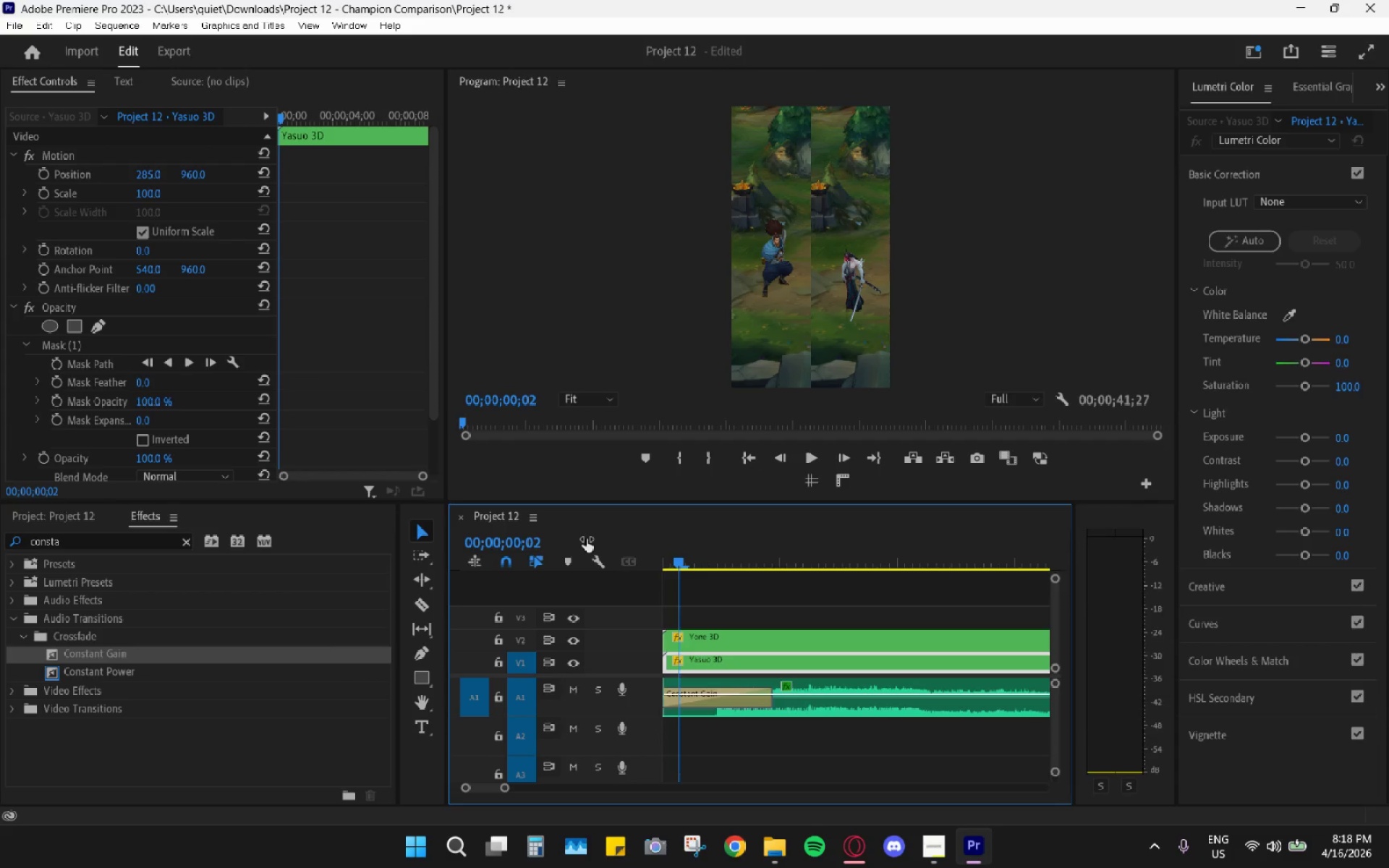 
key(ArrowRight)
 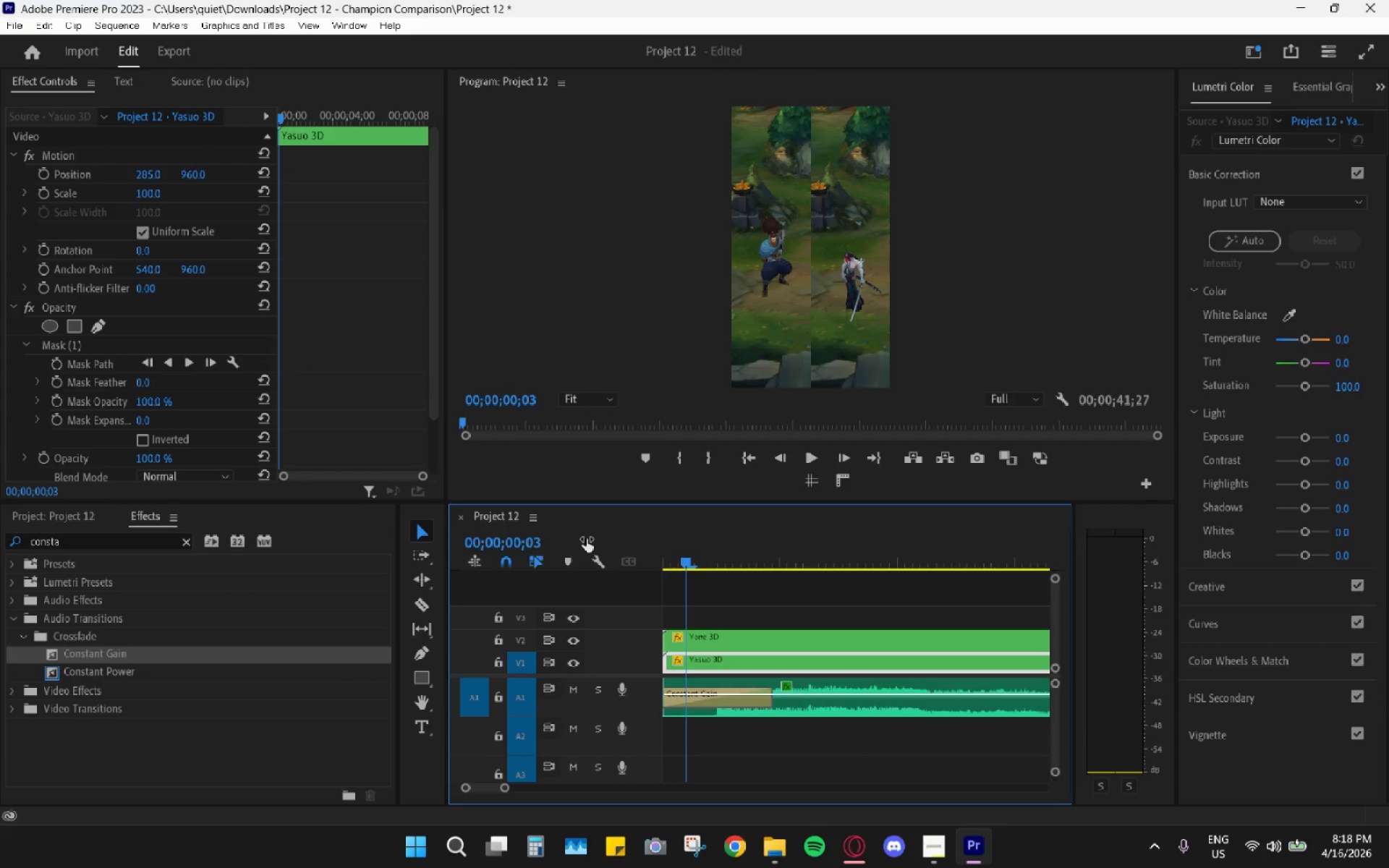 
key(ArrowRight)
 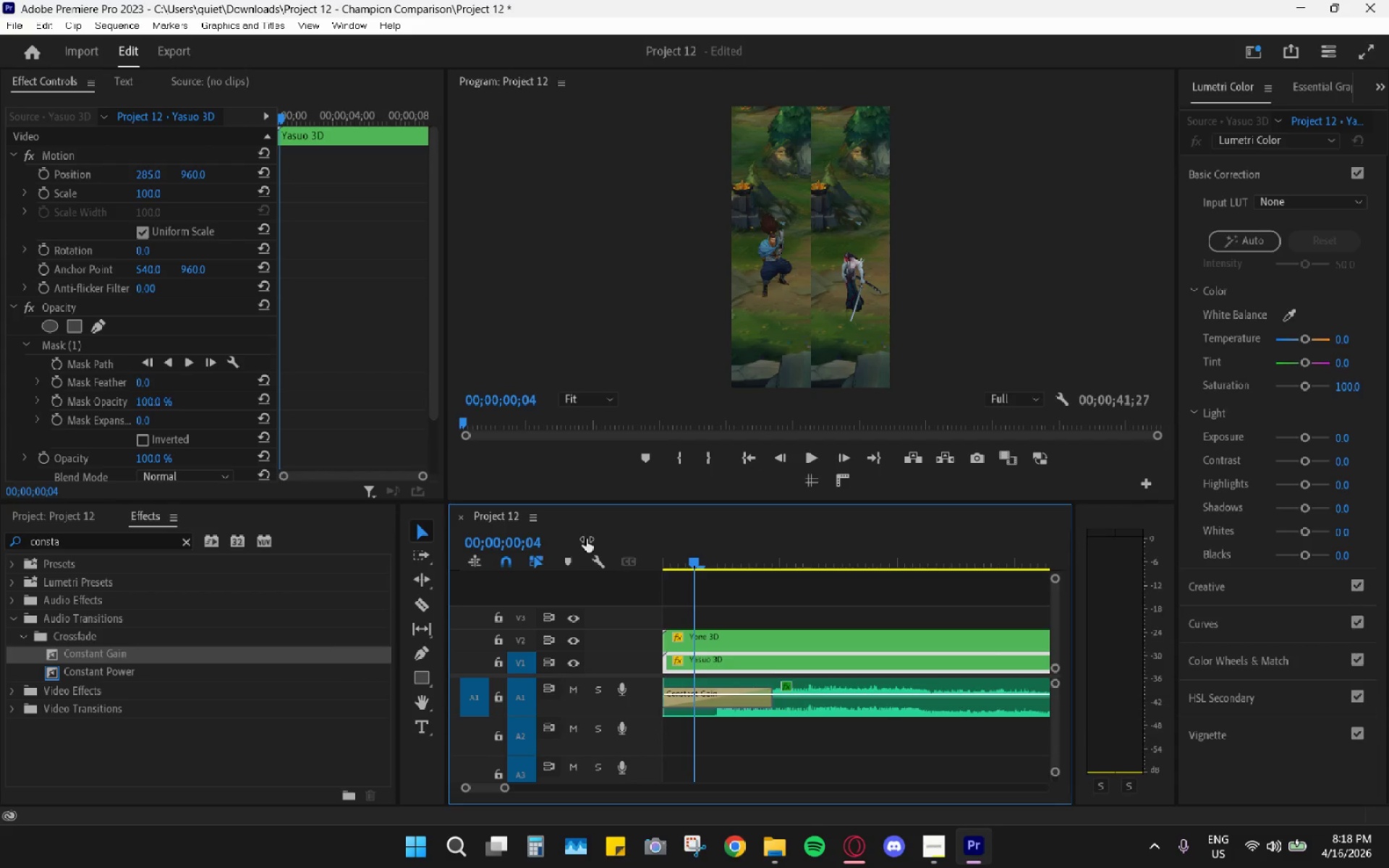 
key(ArrowRight)
 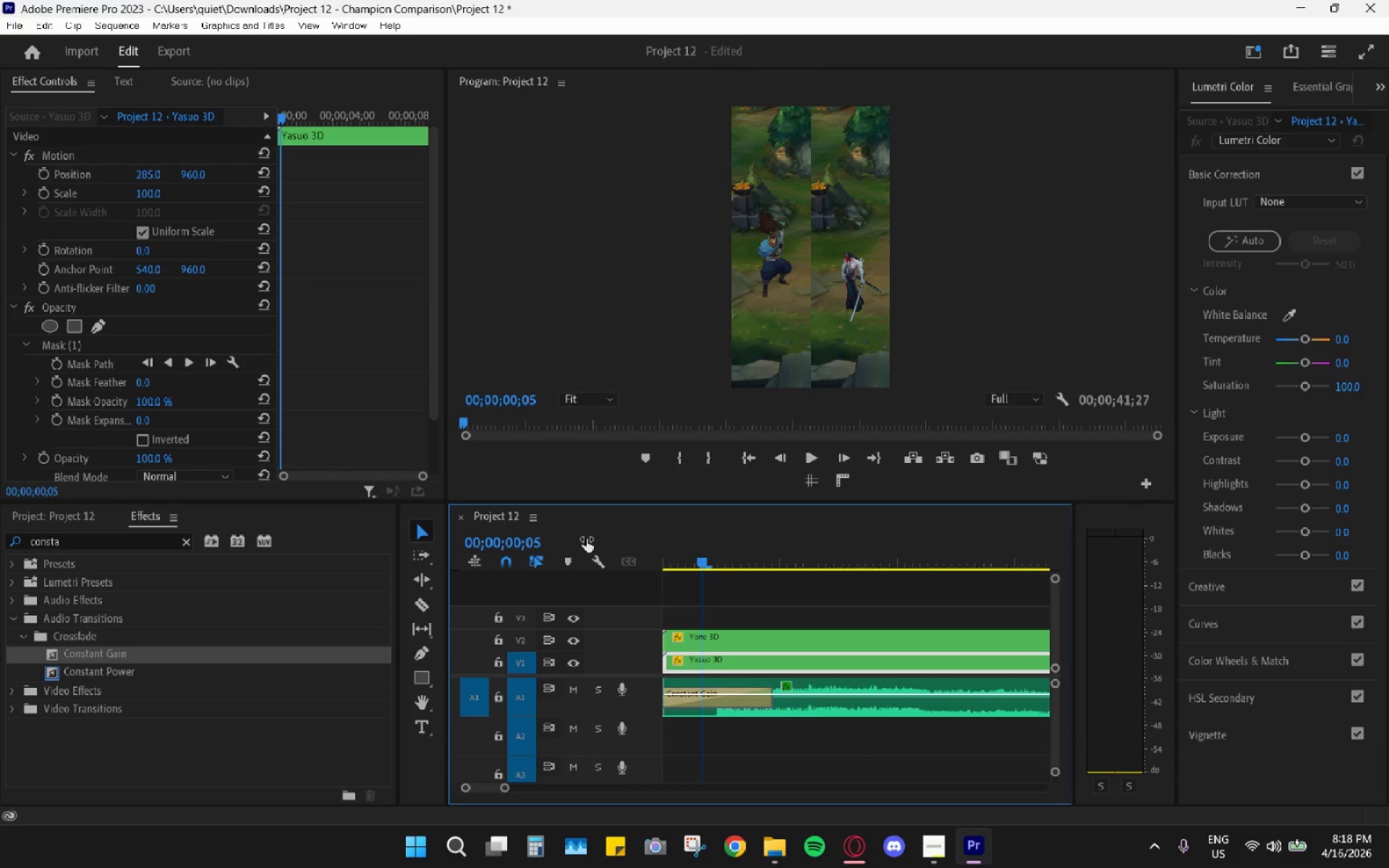 
key(ArrowRight)
 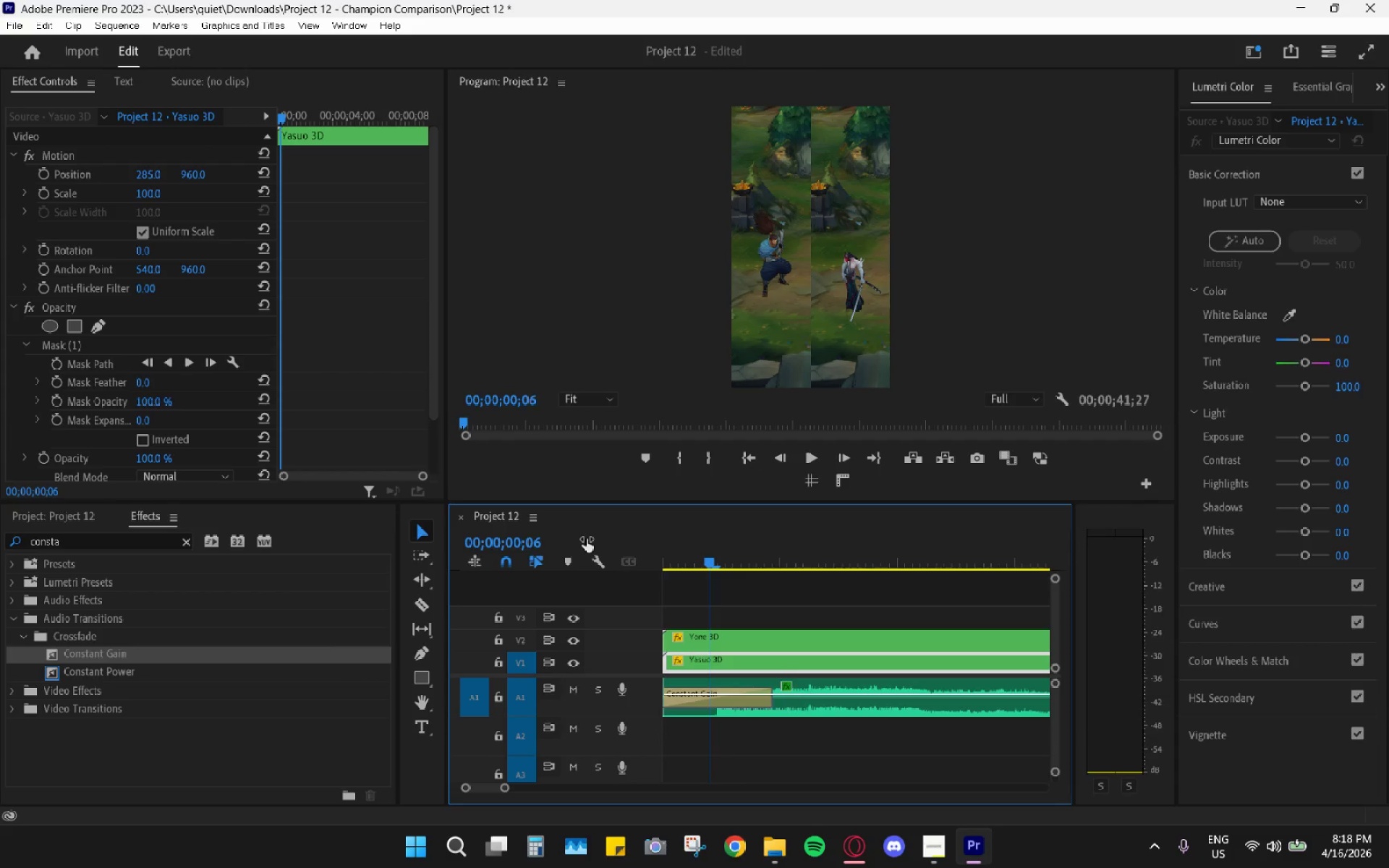 
key(ArrowRight)
 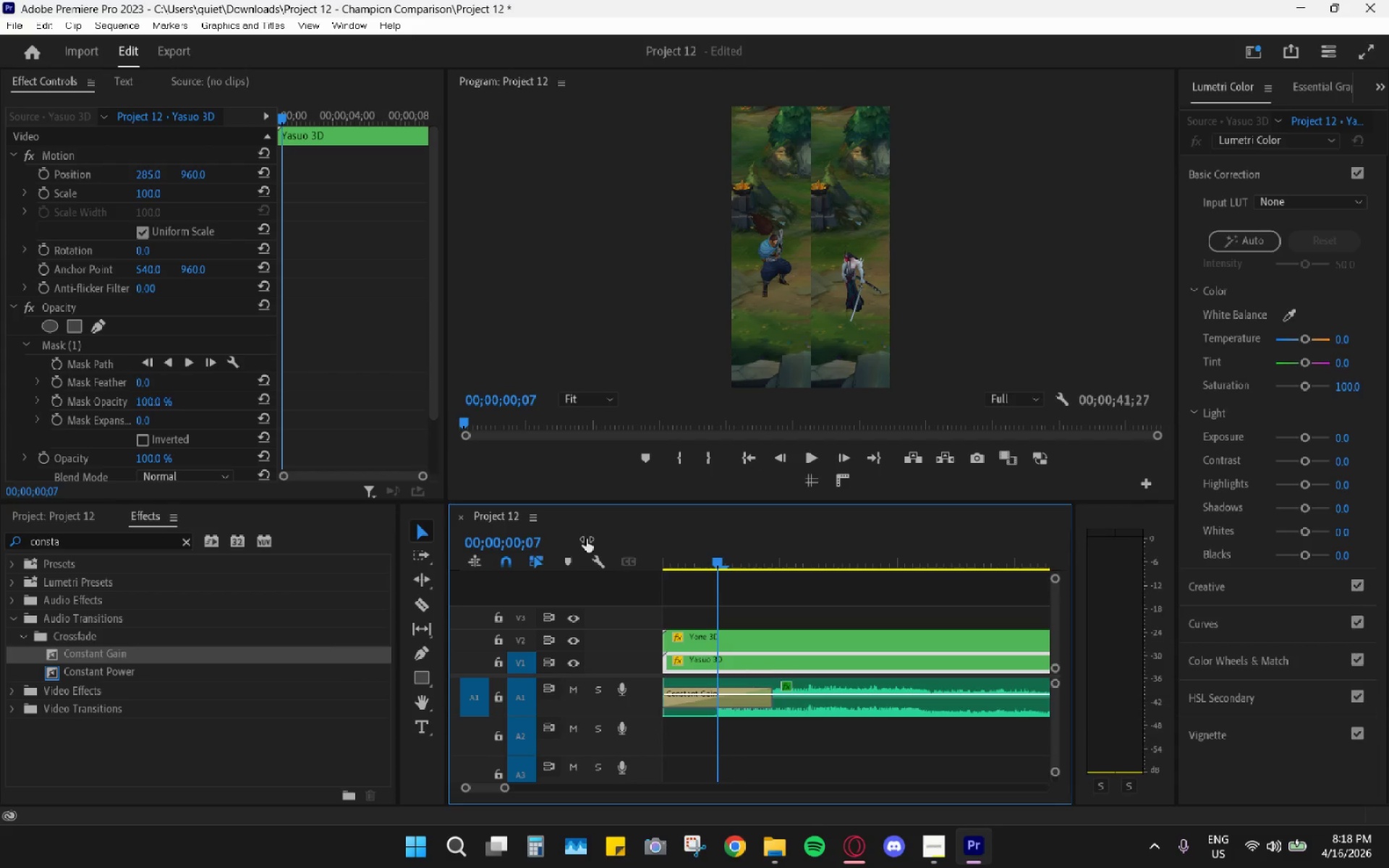 
key(ArrowRight)
 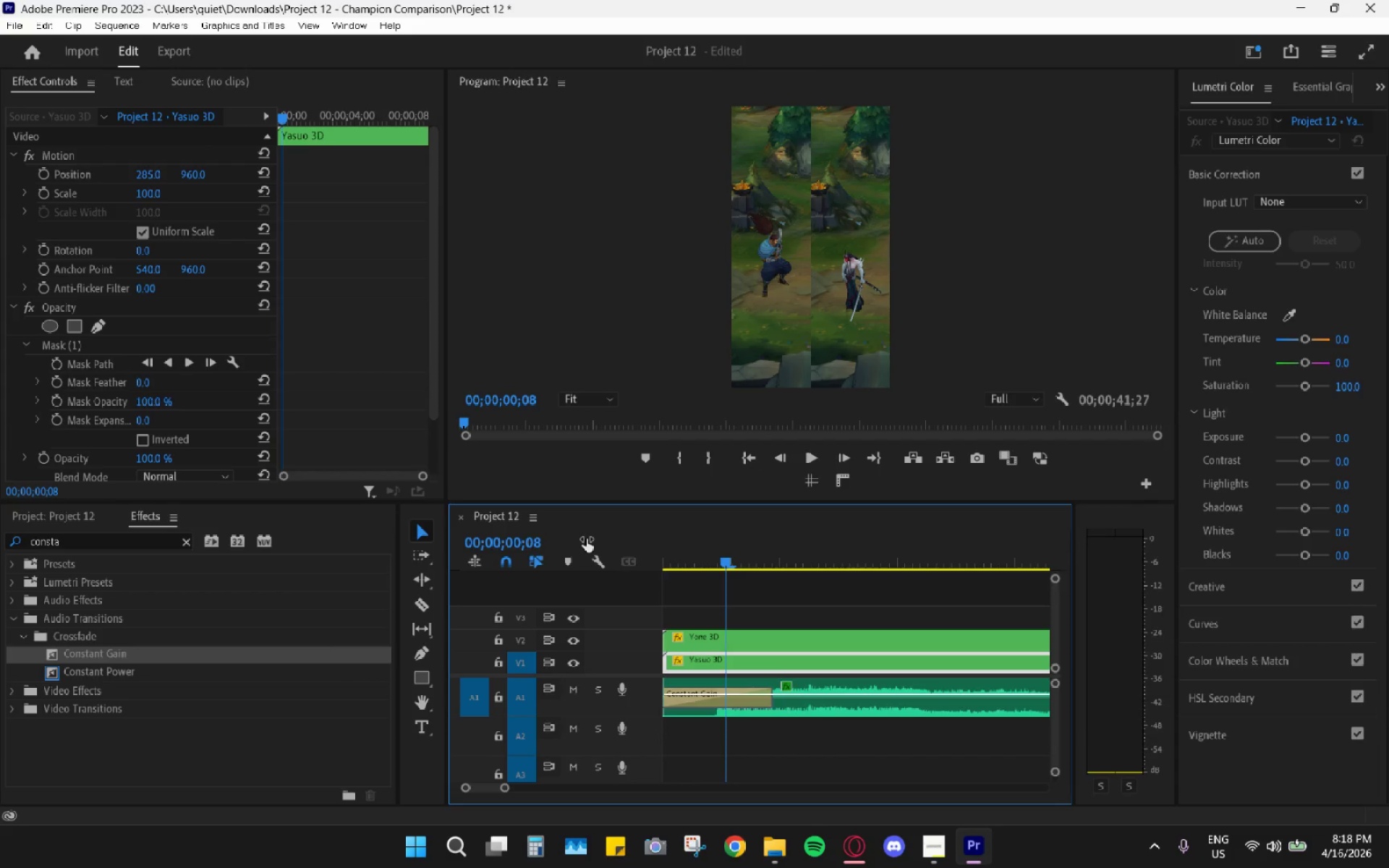 
key(ArrowRight)
 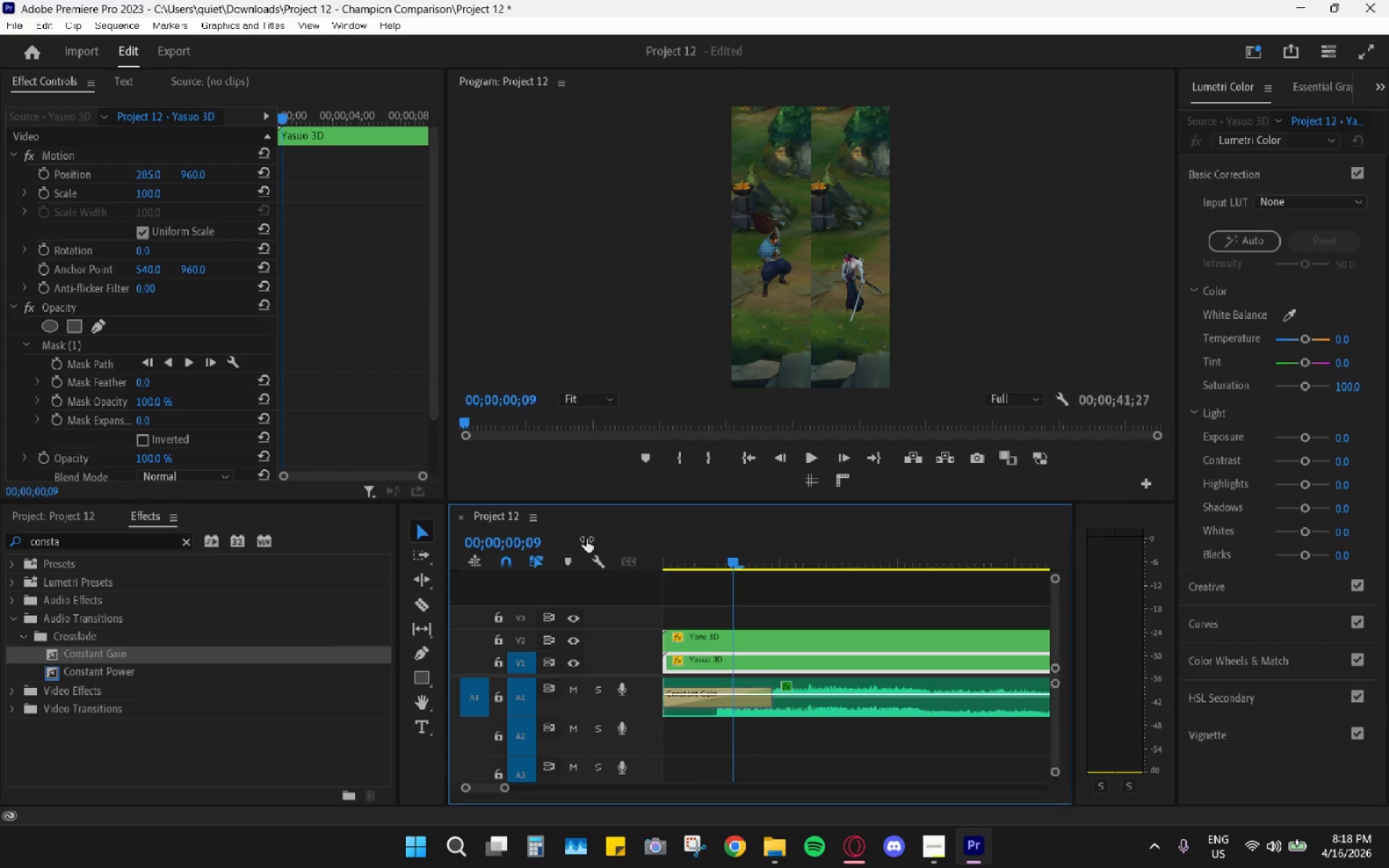 
key(ArrowRight)
 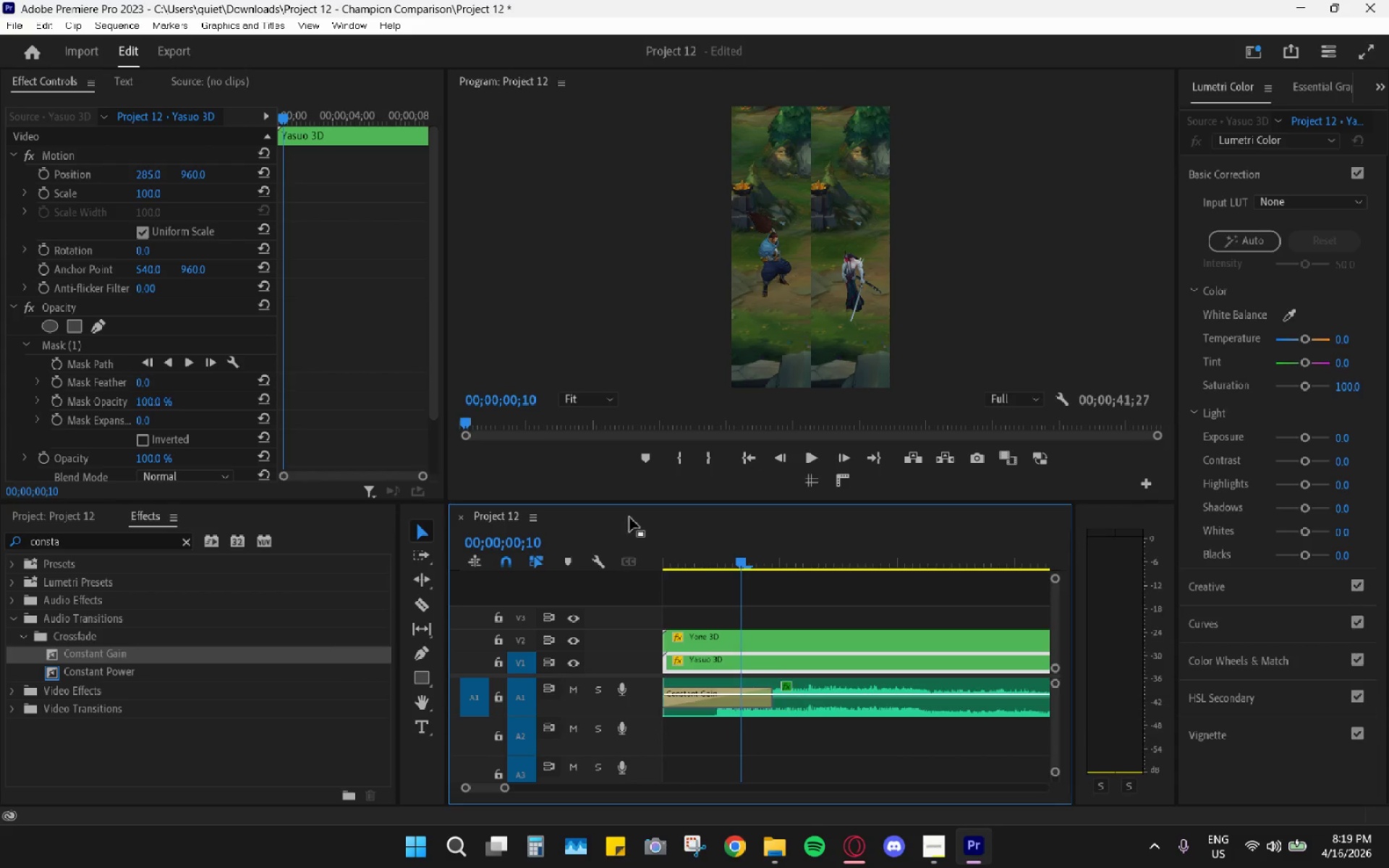 
left_click_drag(start_coordinate=[716, 555], to_coordinate=[526, 559])
 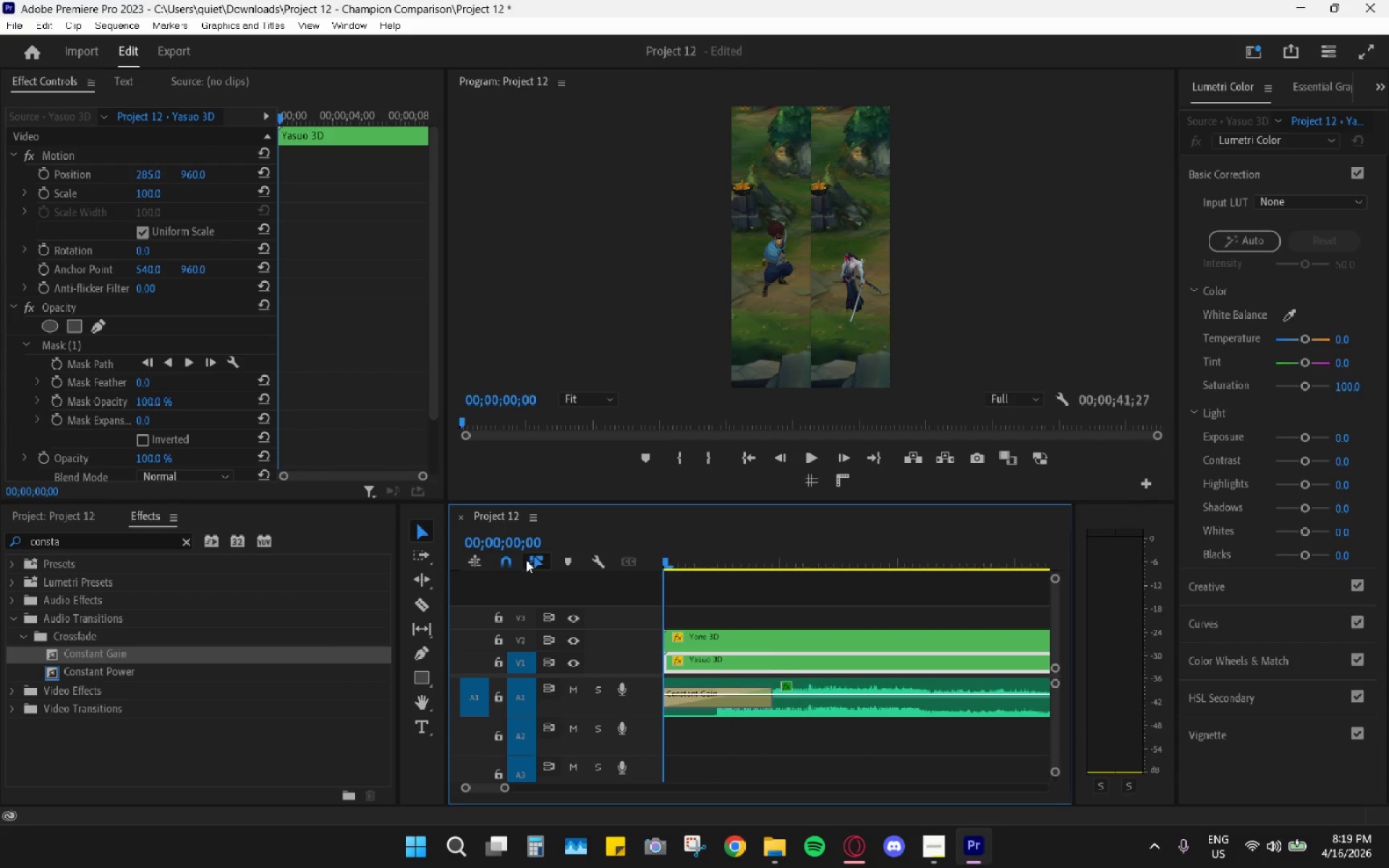 
key(ArrowRight)
 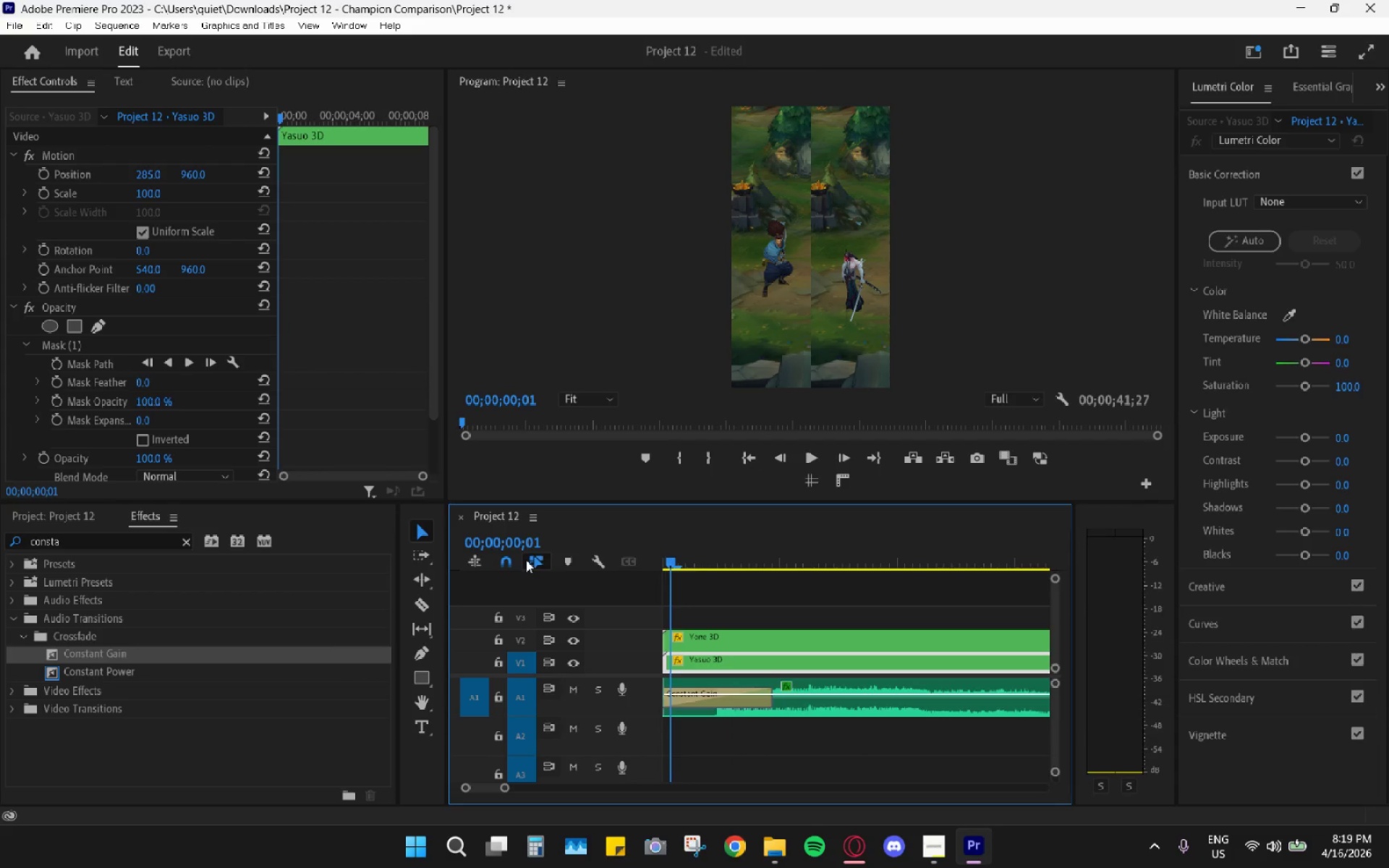 
key(ArrowRight)
 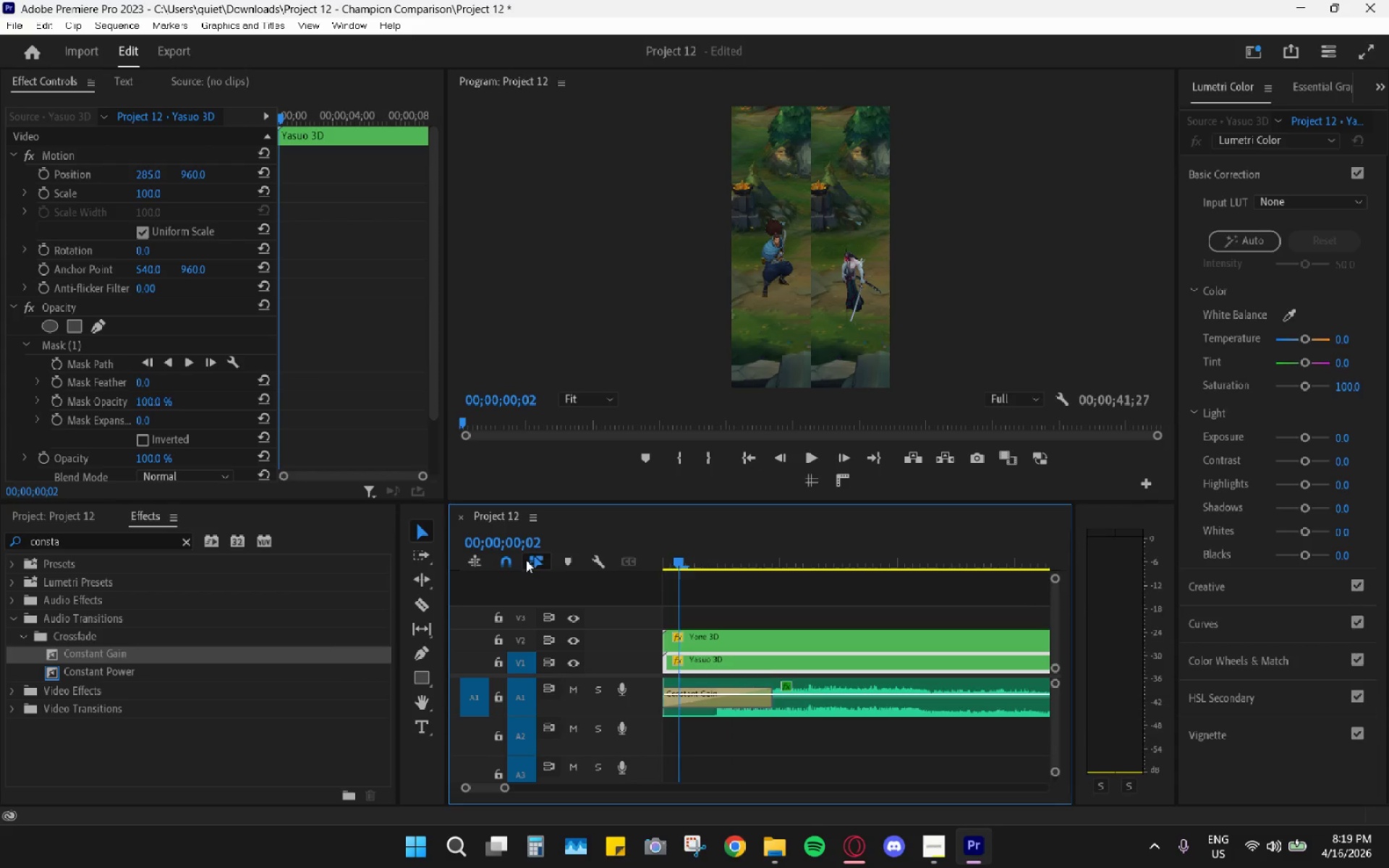 
key(ArrowRight)
 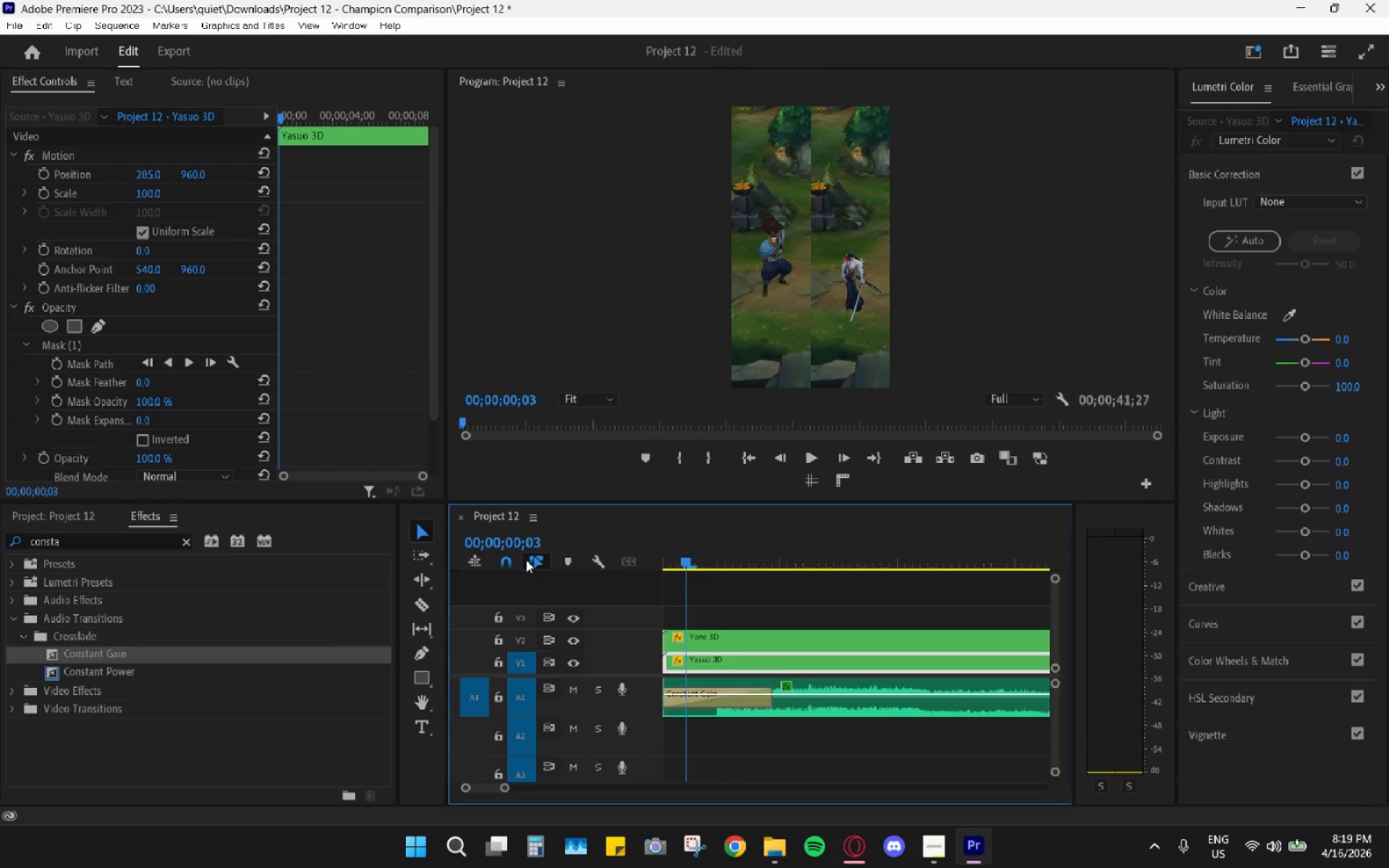 
key(ArrowRight)
 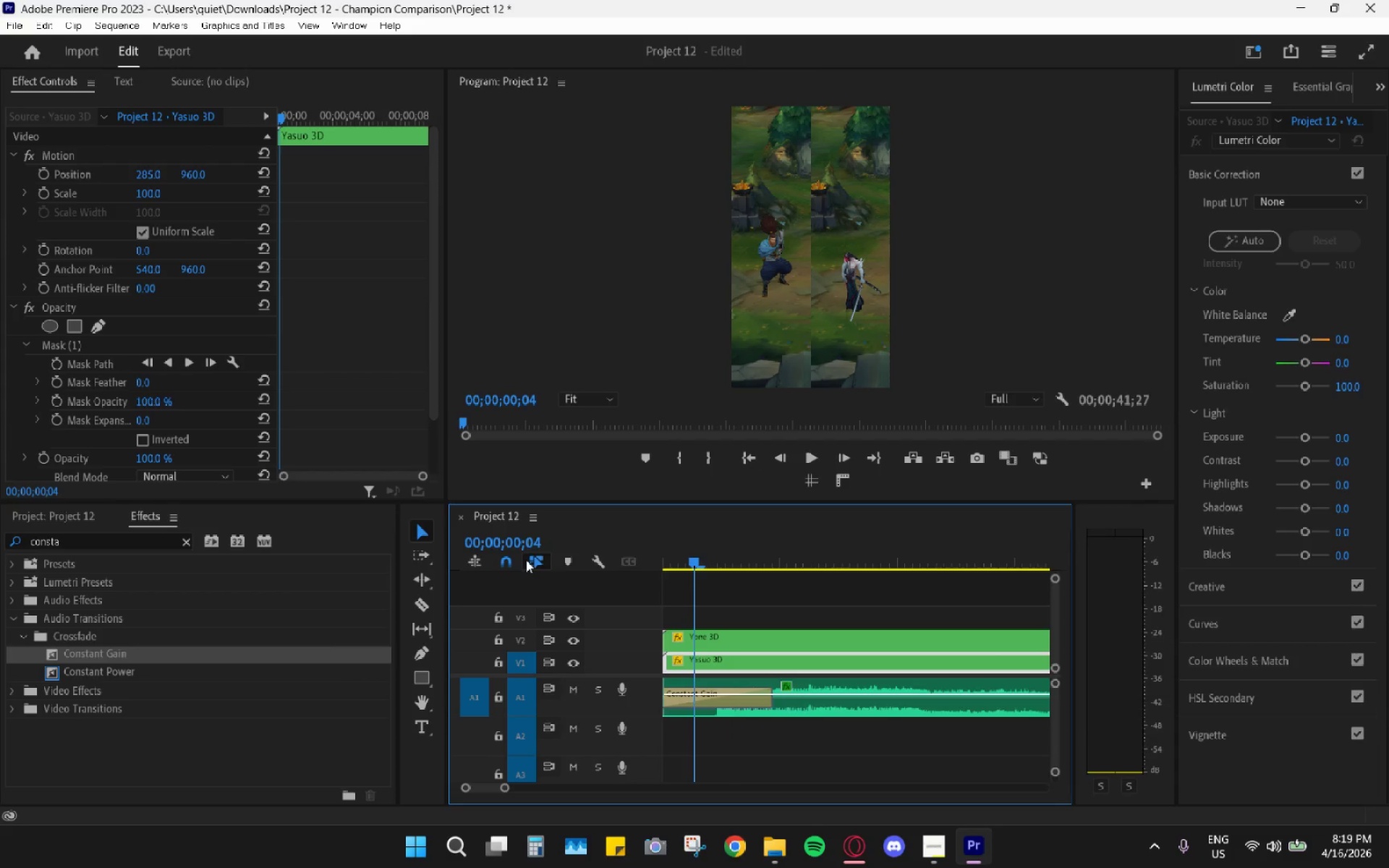 
key(ArrowRight)
 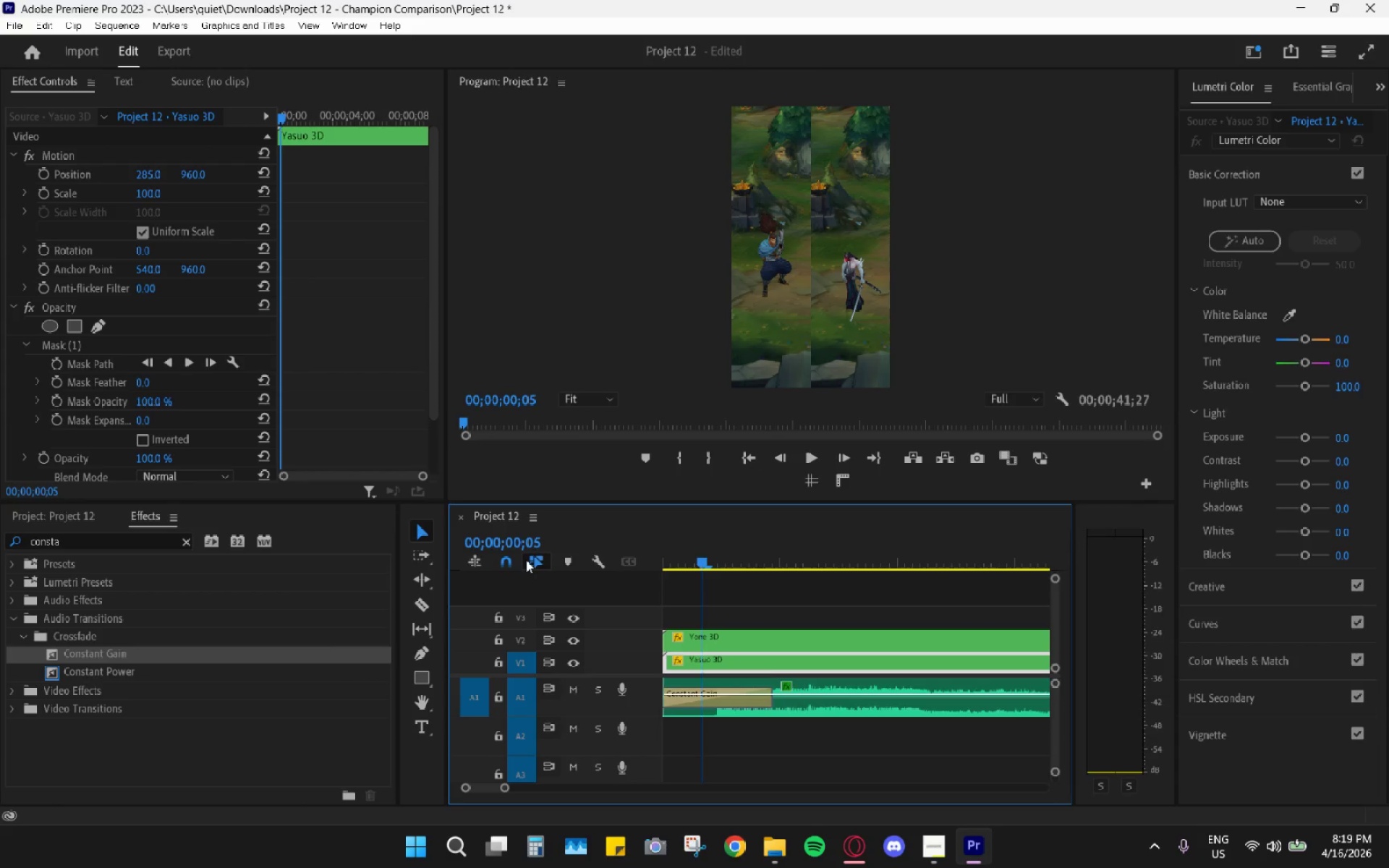 
key(ArrowRight)
 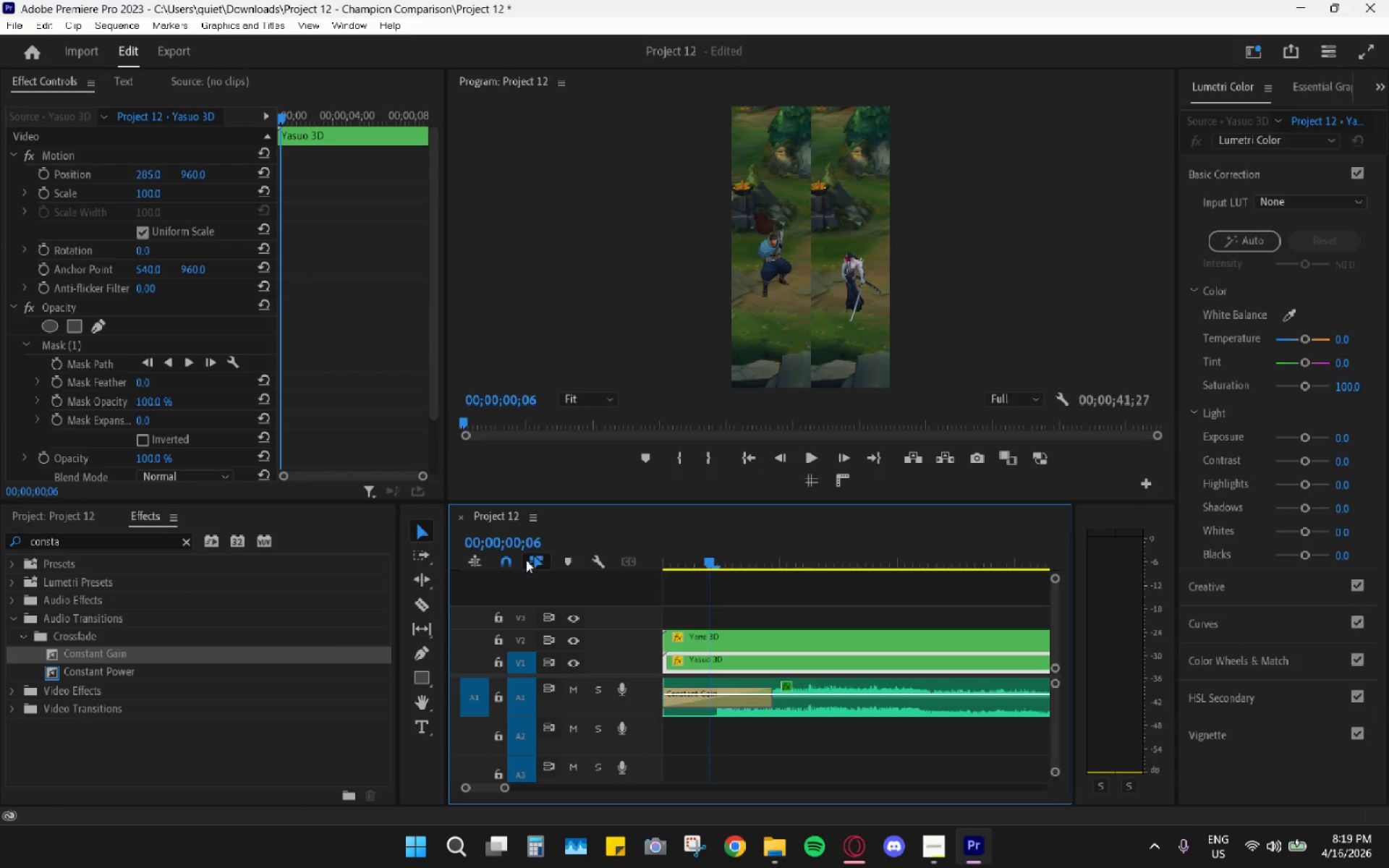 
key(ArrowRight)
 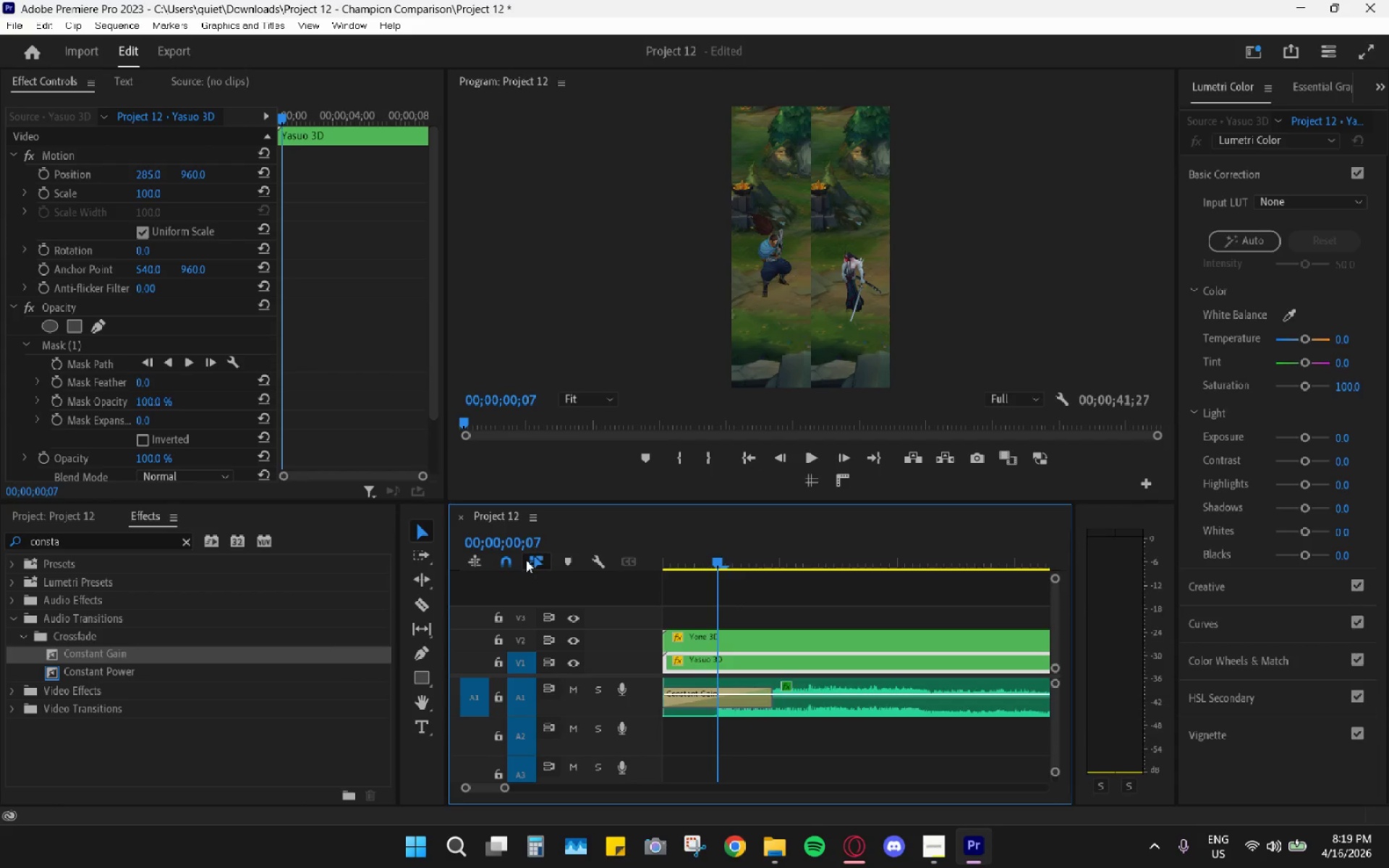 
key(ArrowRight)
 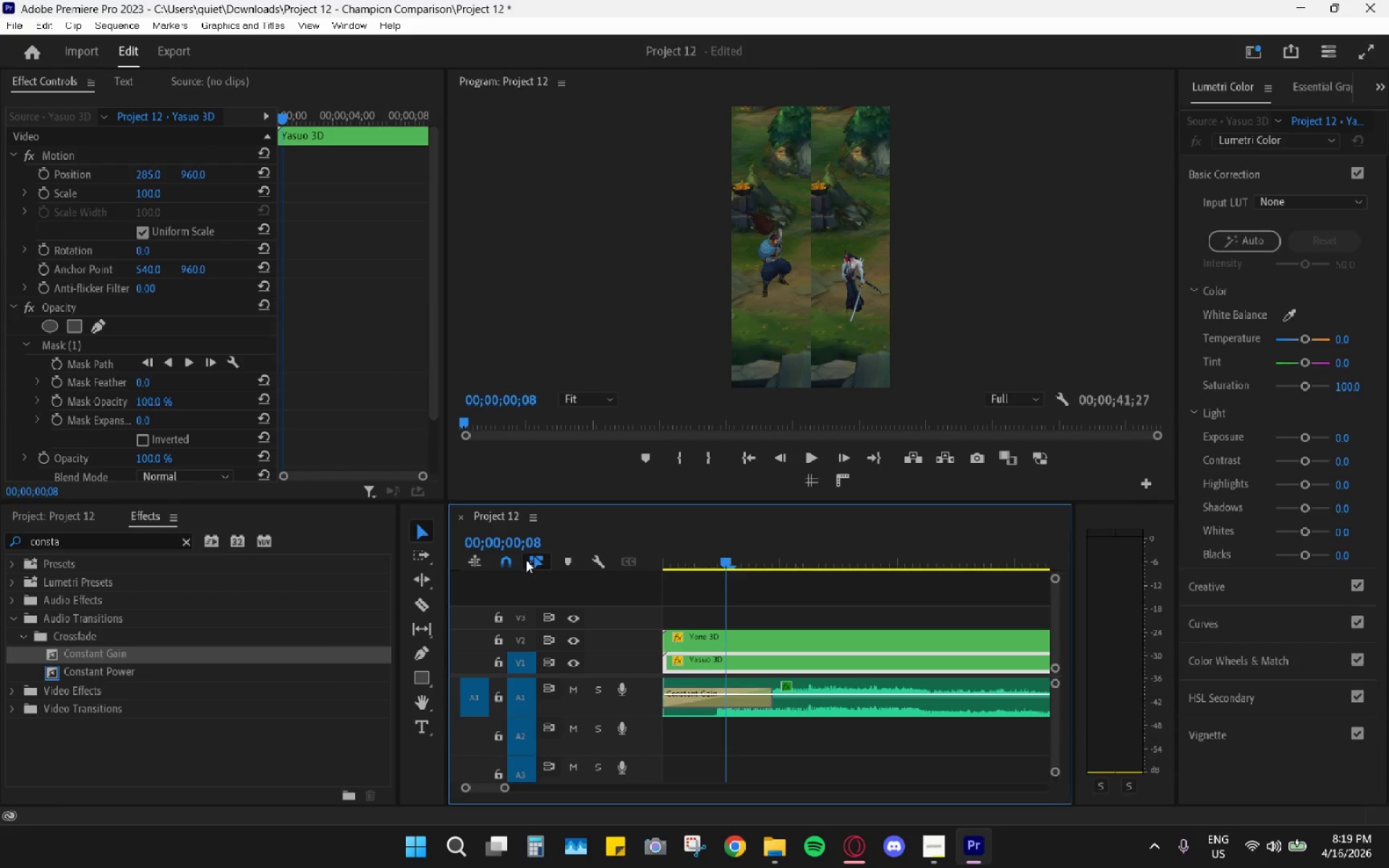 
key(ArrowRight)
 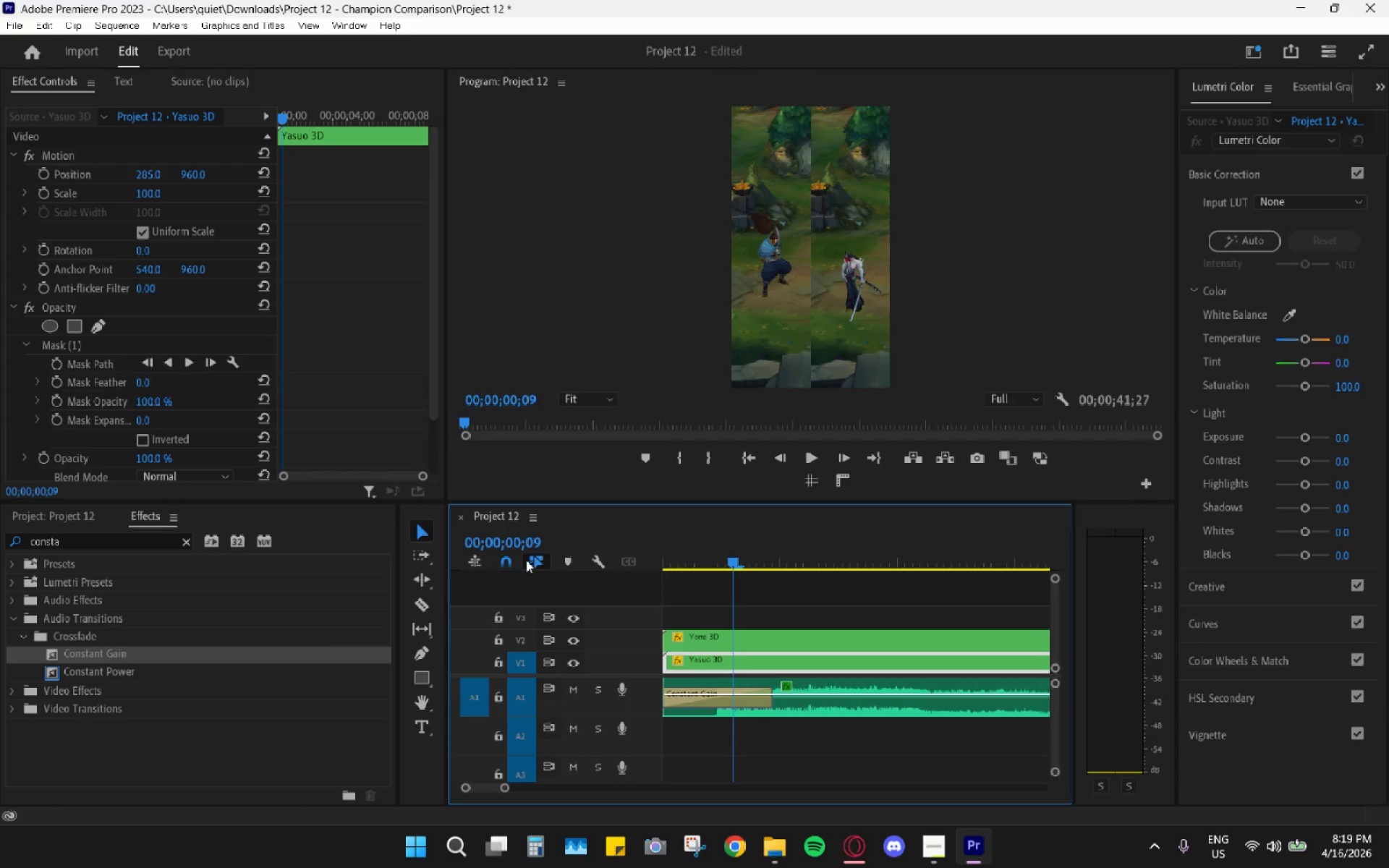 
key(ArrowRight)
 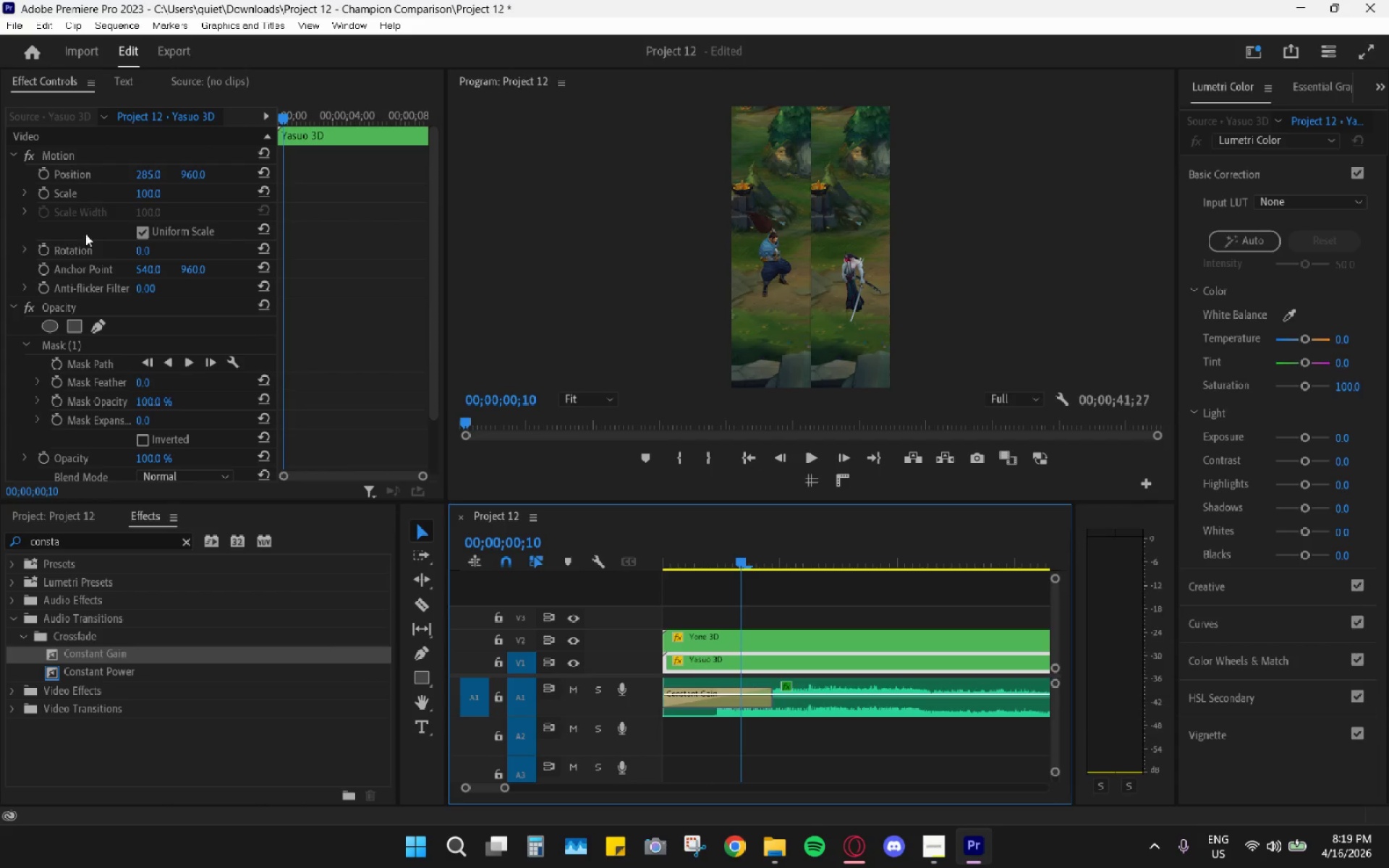 
left_click([46, 194])
 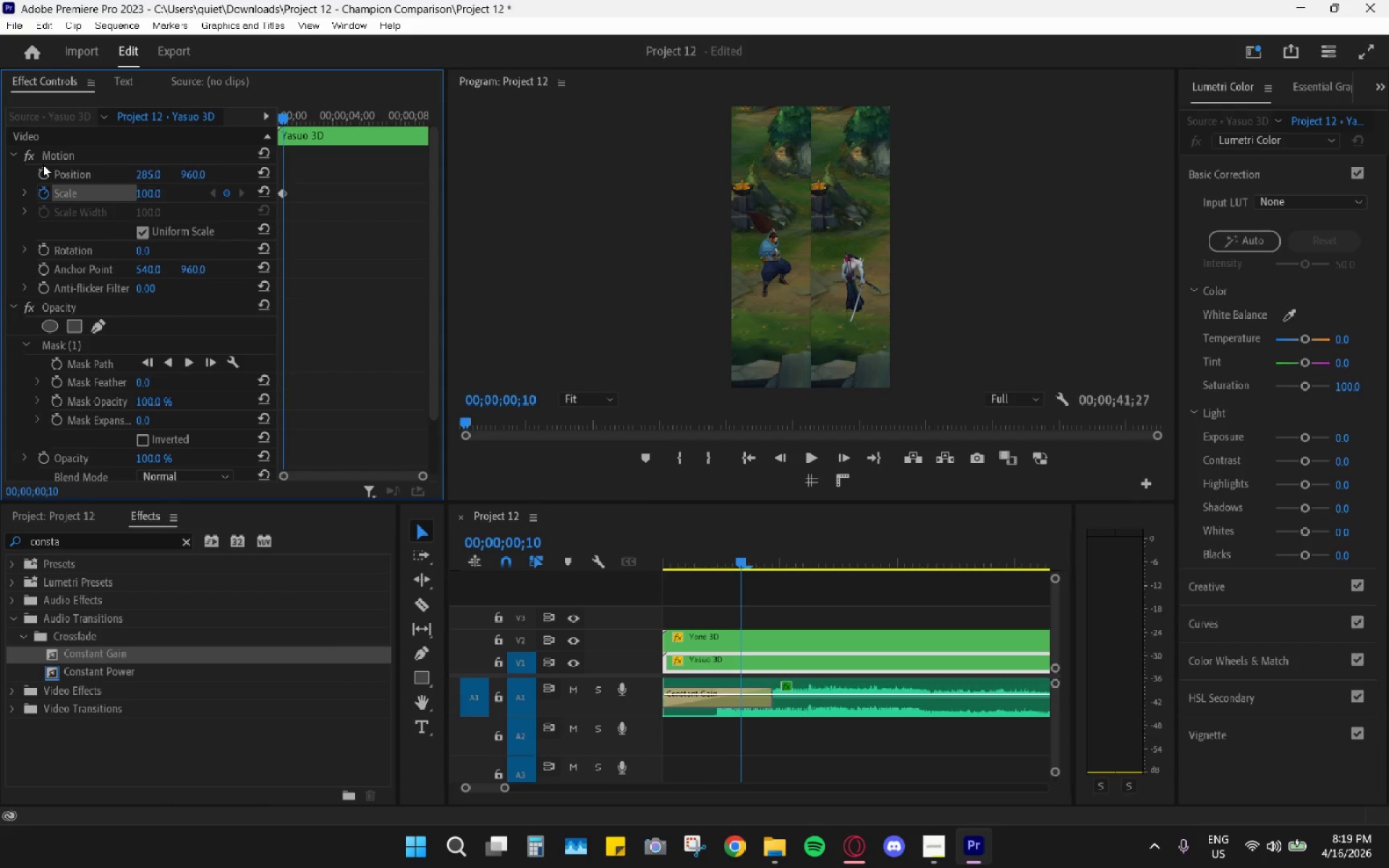 
left_click([43, 164])
 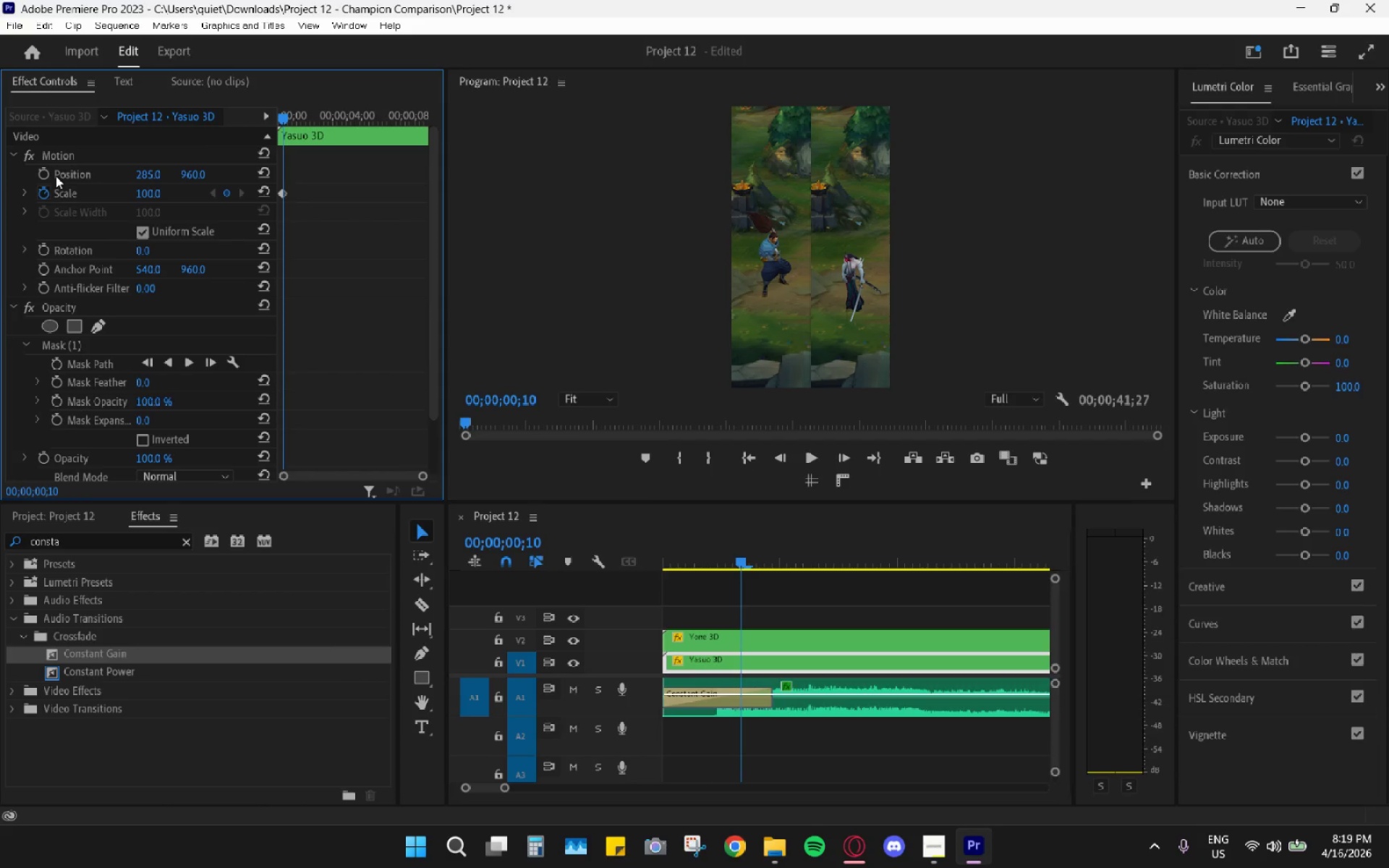 
left_click([48, 175])
 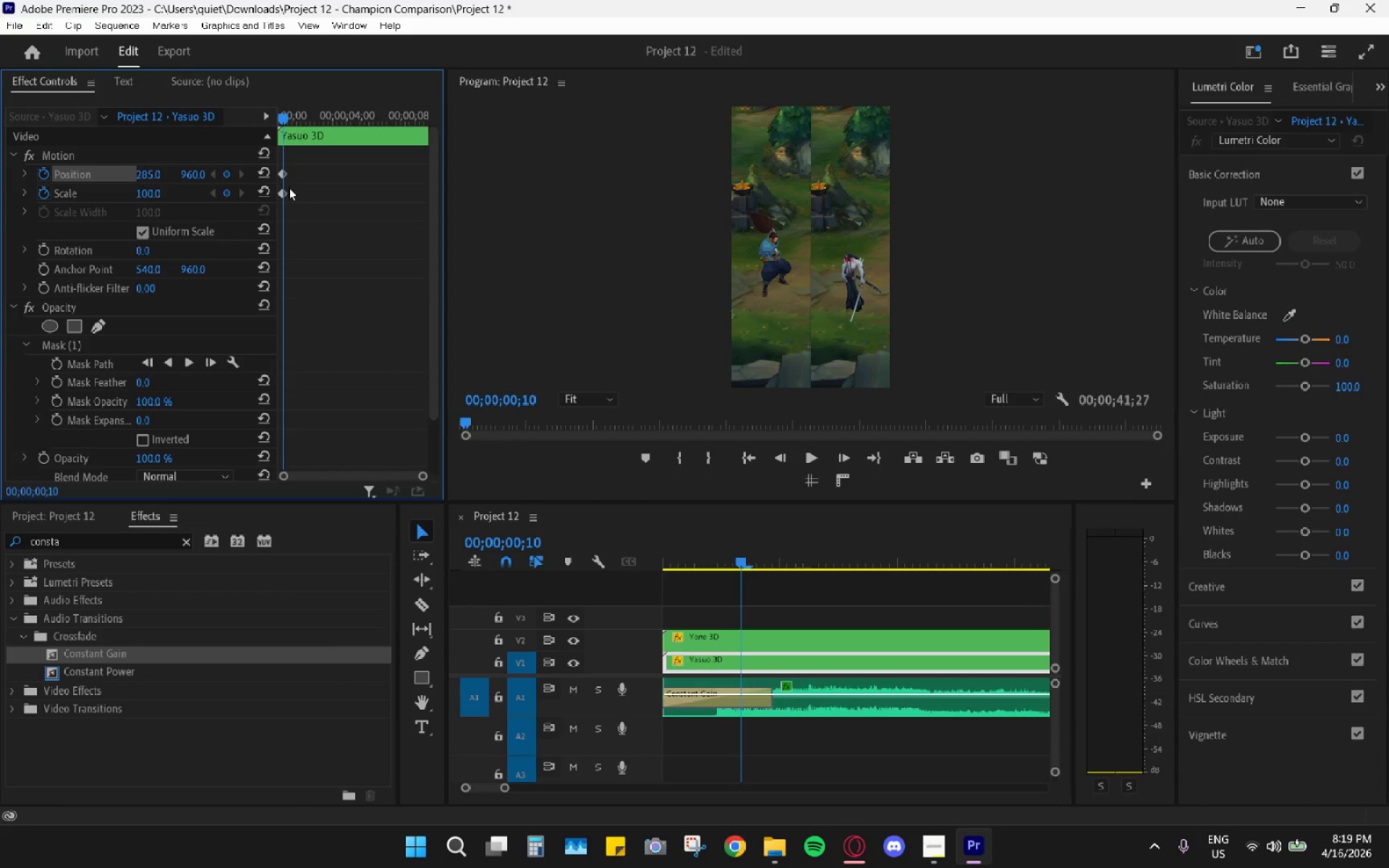 
left_click([41, 192])
 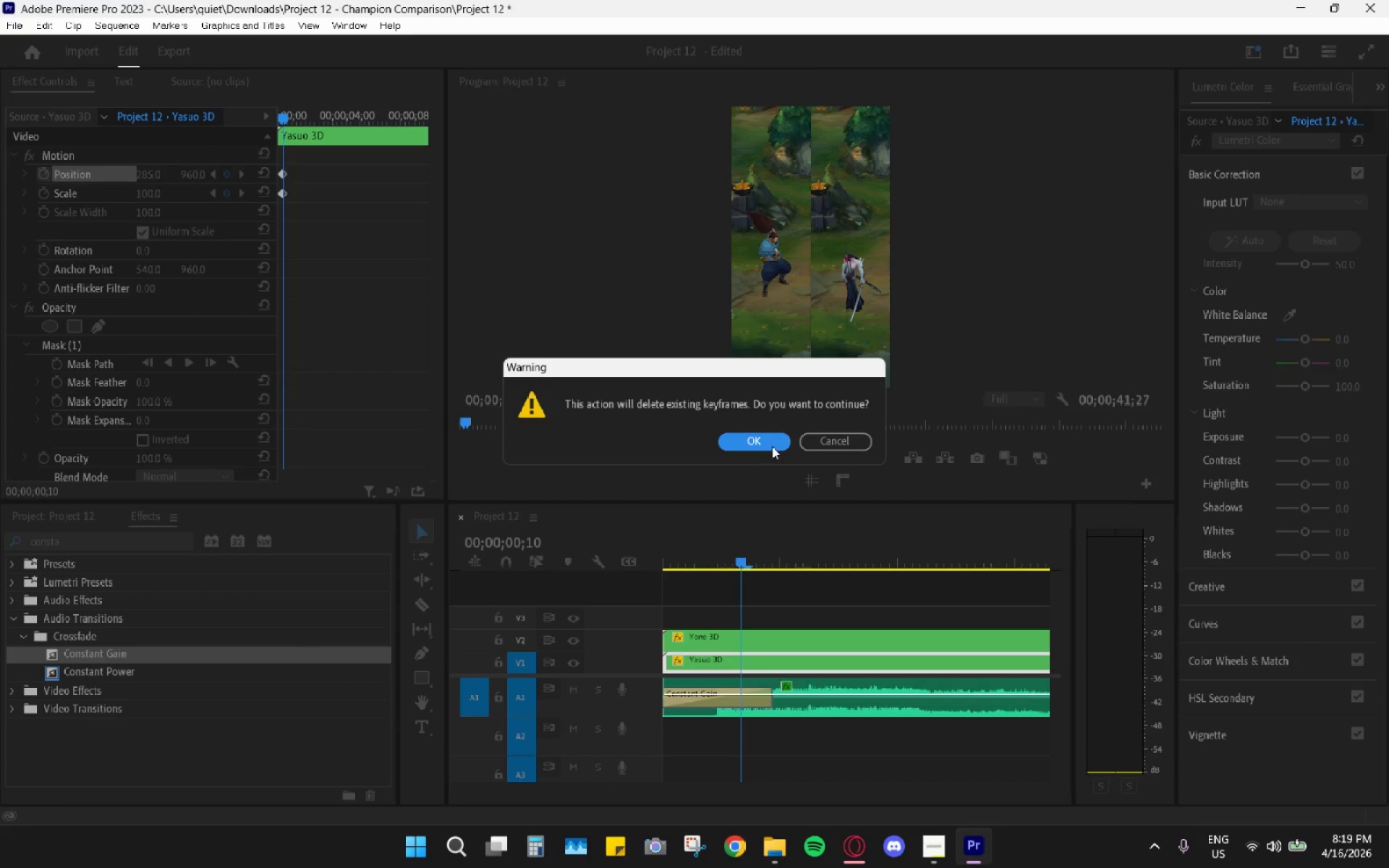 
left_click([772, 446])
 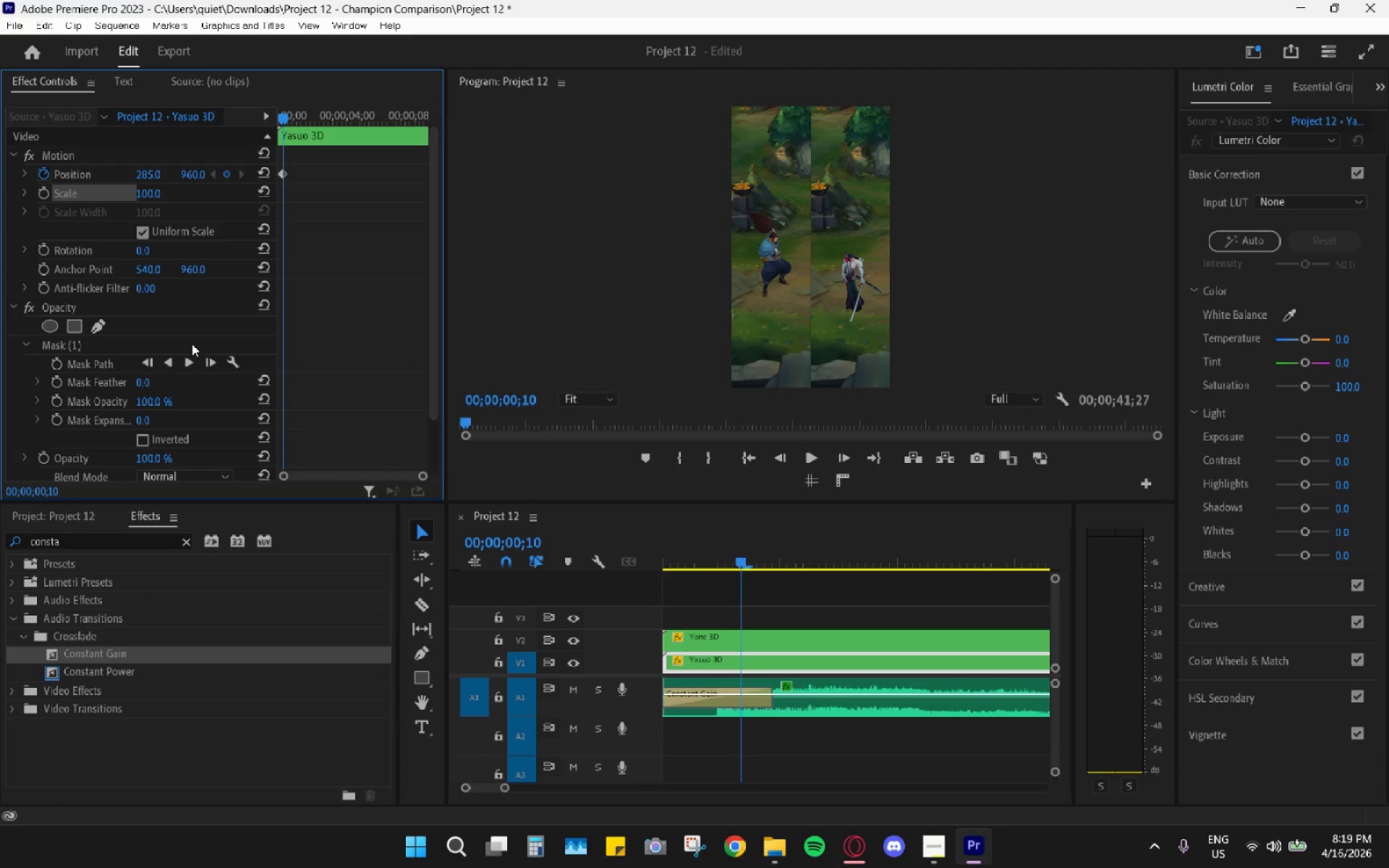 
scroll: coordinate [194, 356], scroll_direction: down, amount: 4.0
 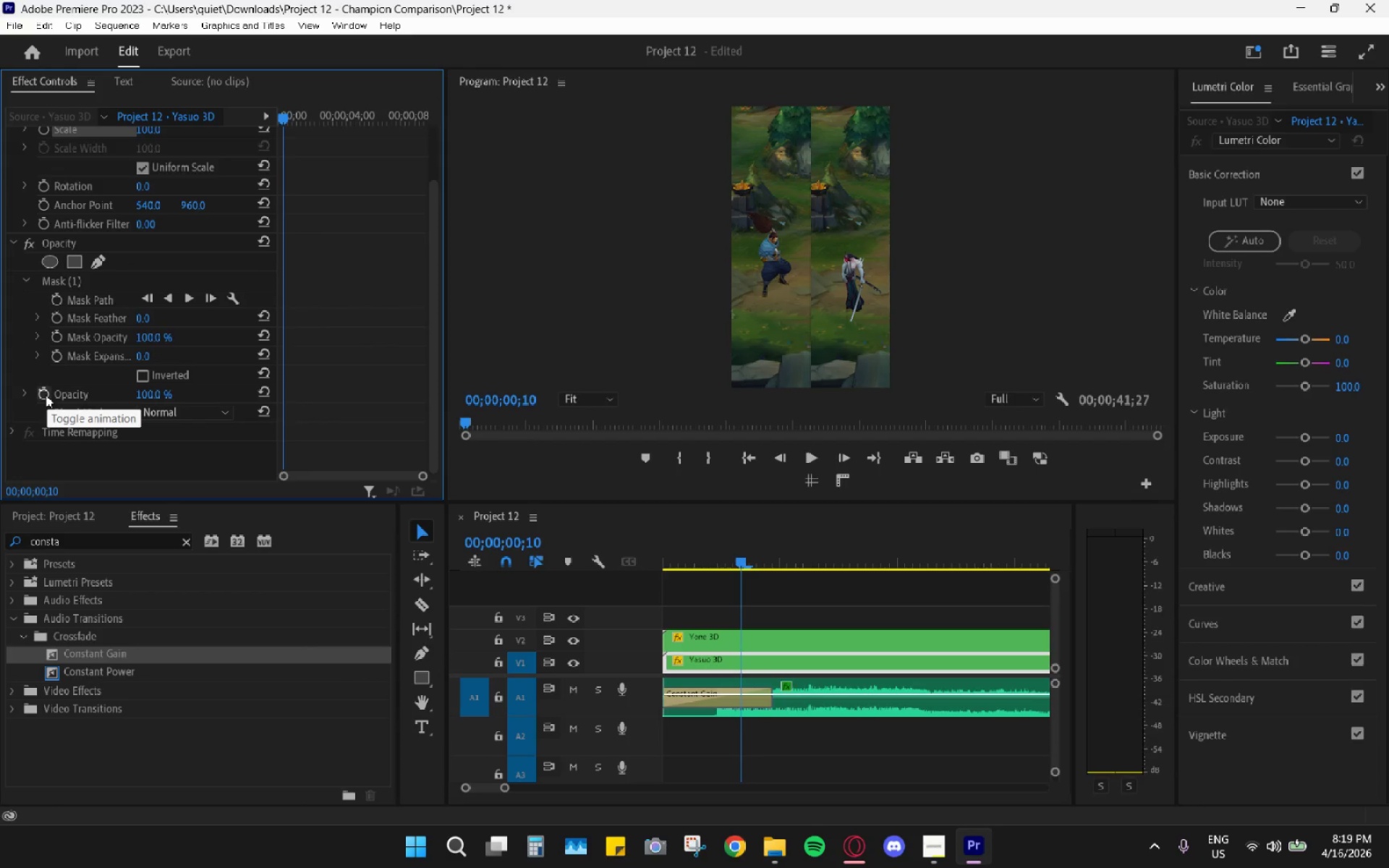 
wait(8.71)
 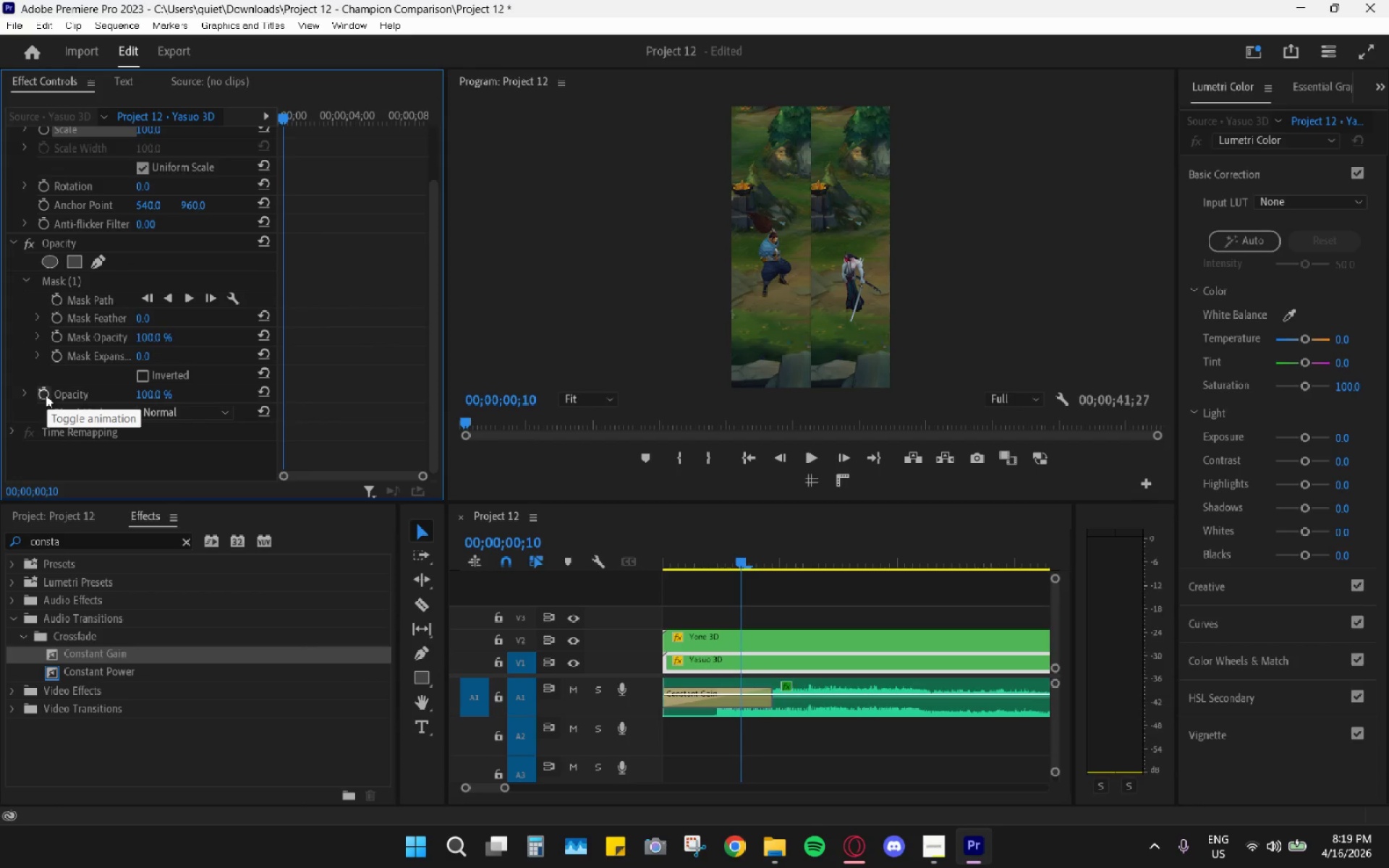 
left_click([749, 635])
 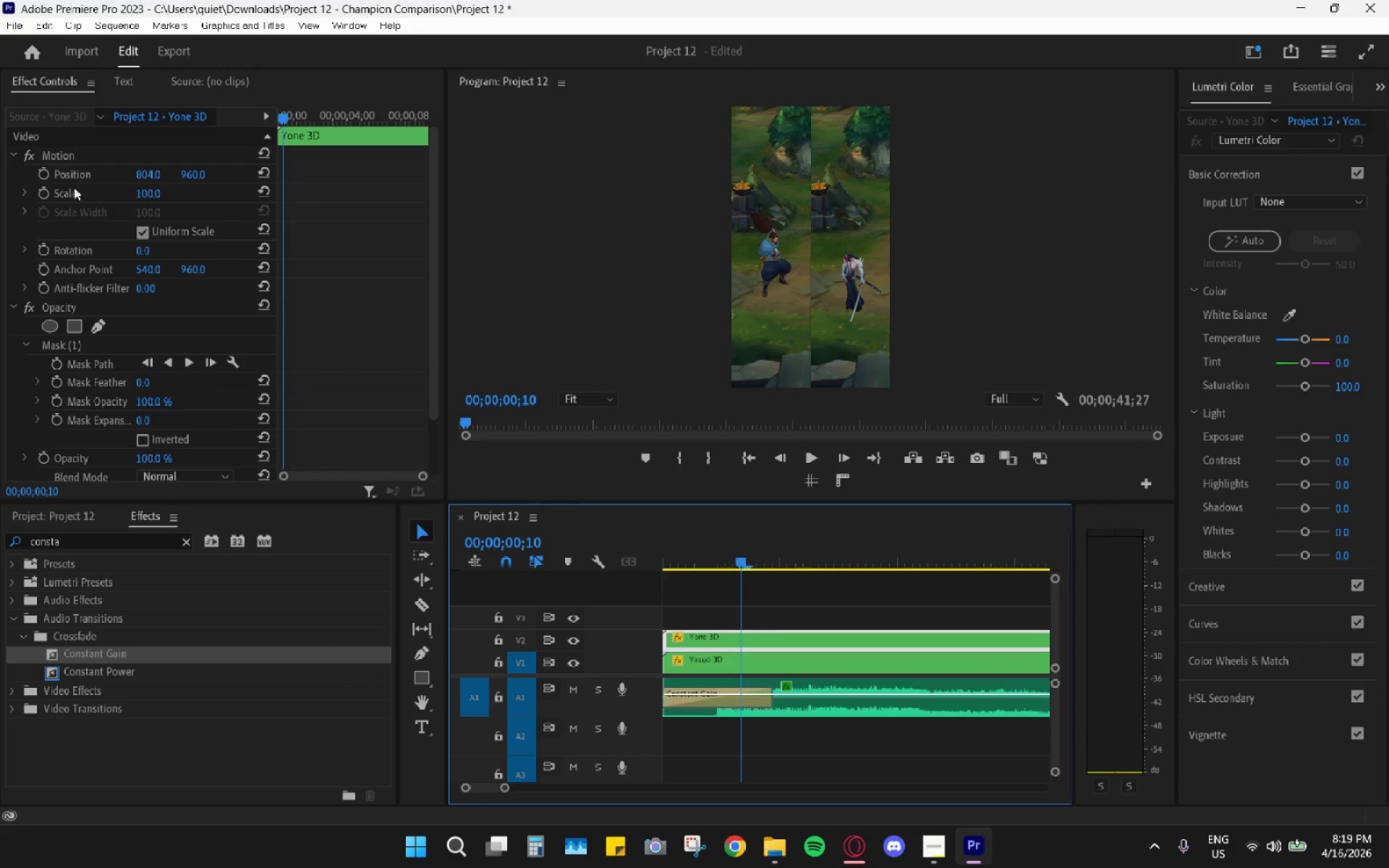 
left_click([45, 179])
 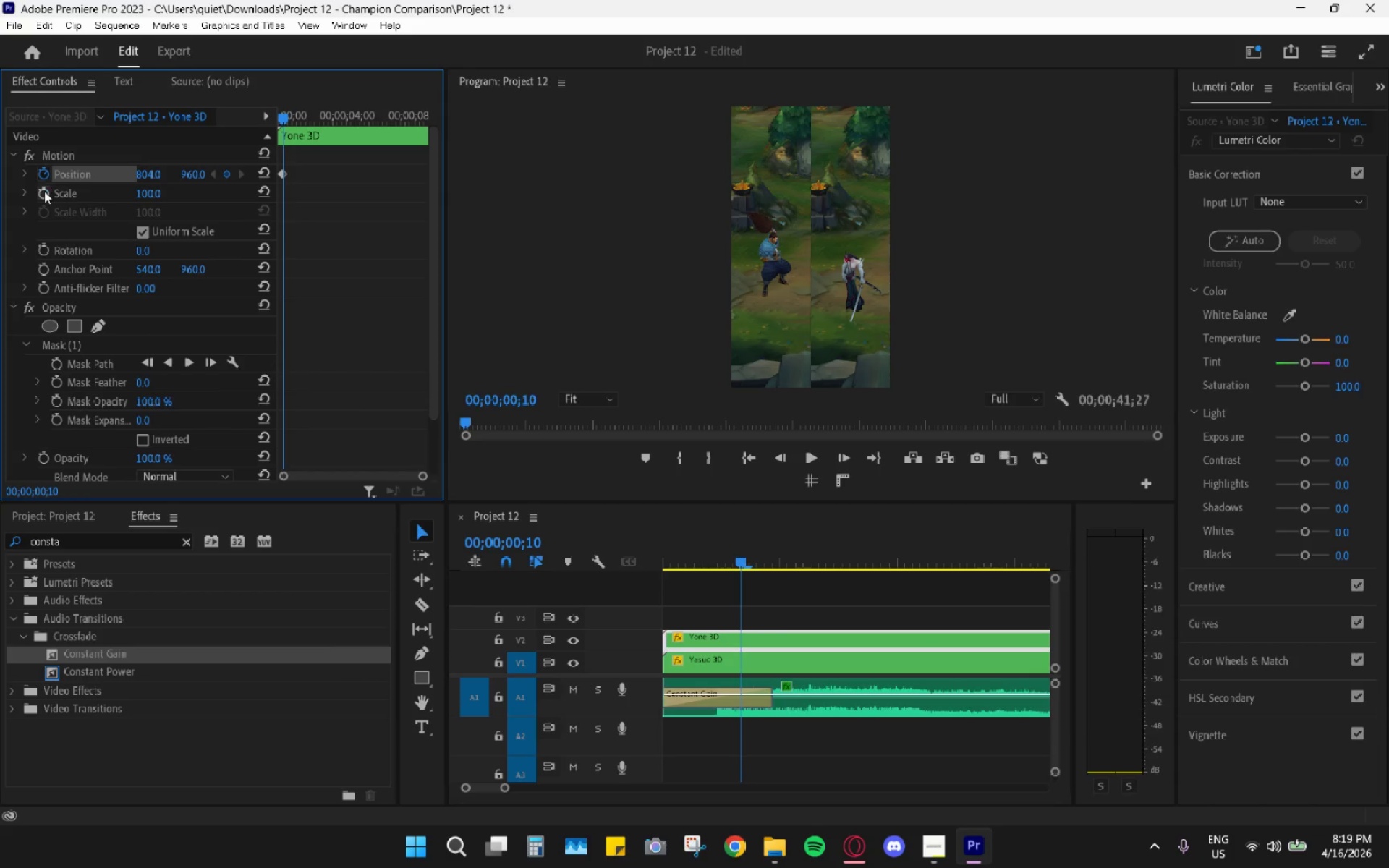 
left_click_drag(start_coordinate=[43, 192], to_coordinate=[43, 199])
 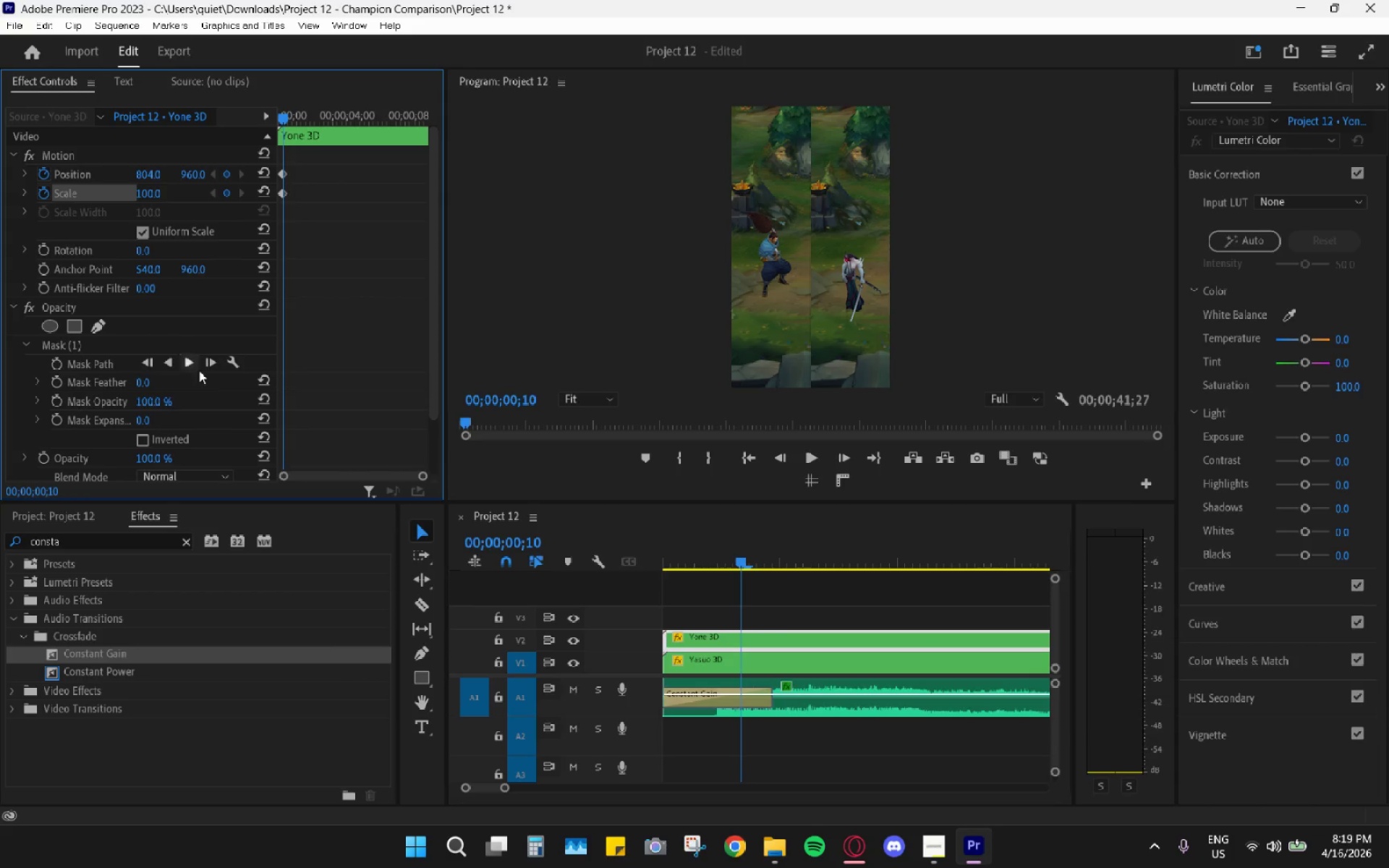 
scroll: coordinate [216, 419], scroll_direction: down, amount: 3.0
 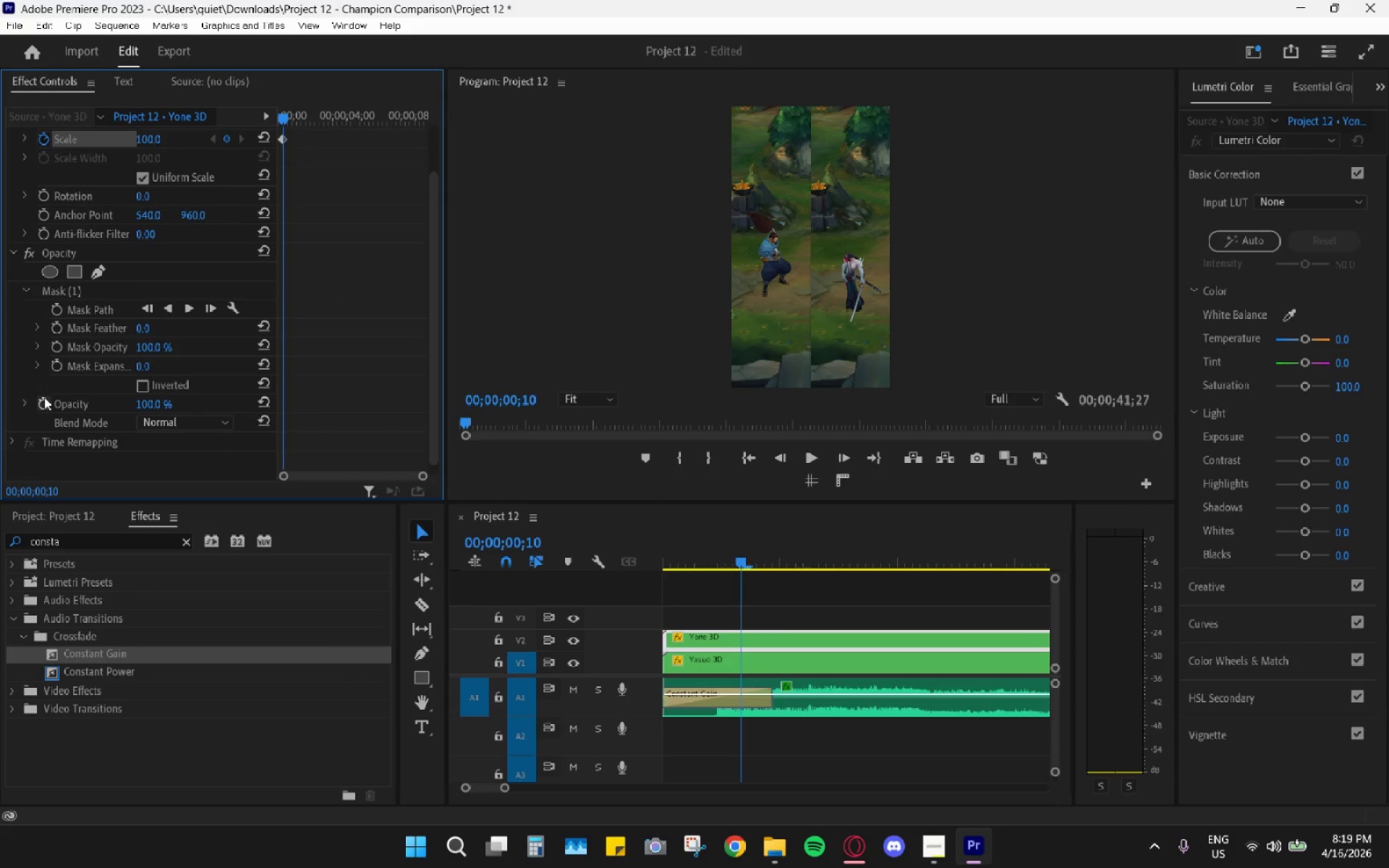 
left_click([46, 398])
 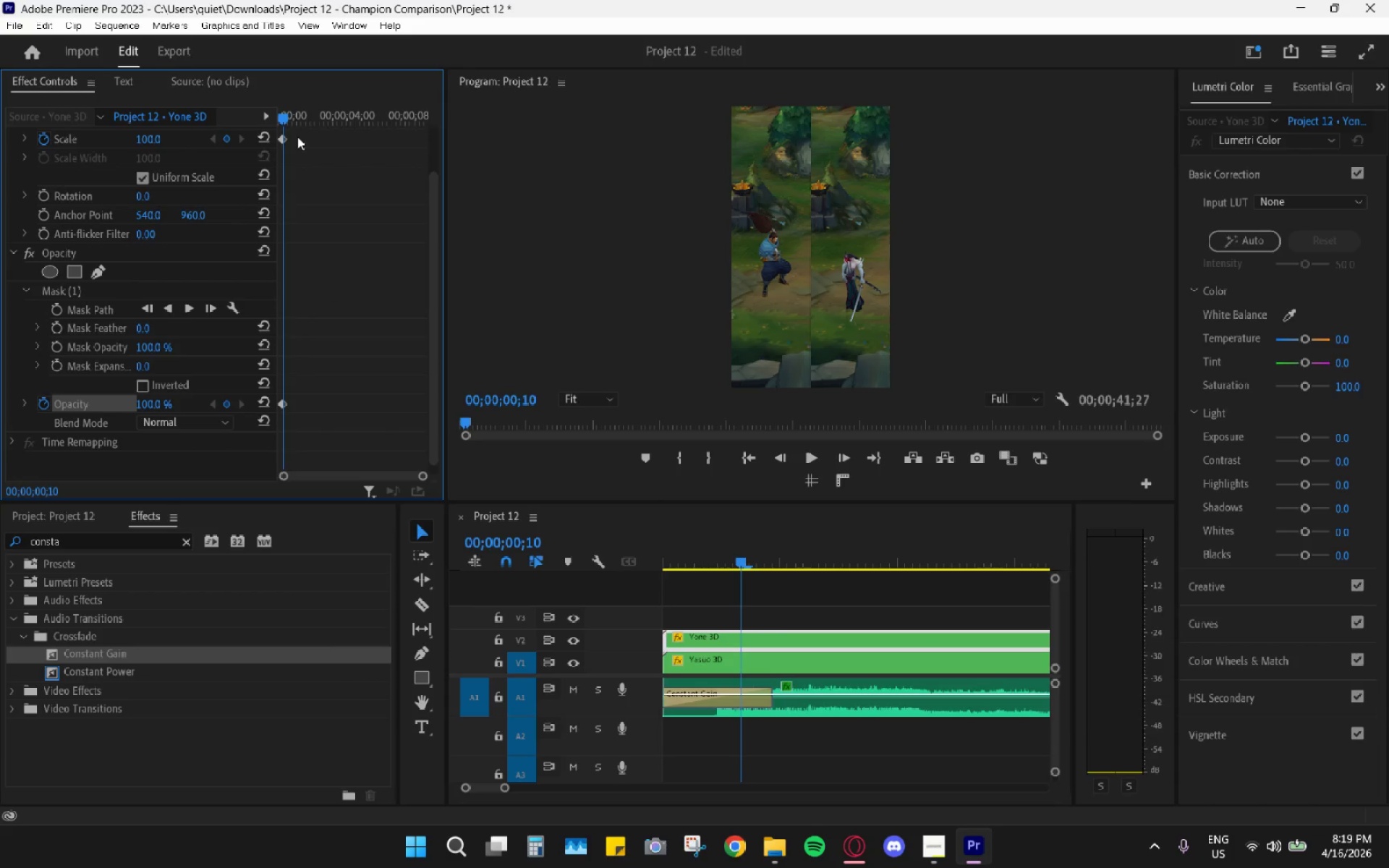 
left_click_drag(start_coordinate=[286, 115], to_coordinate=[188, 119])
 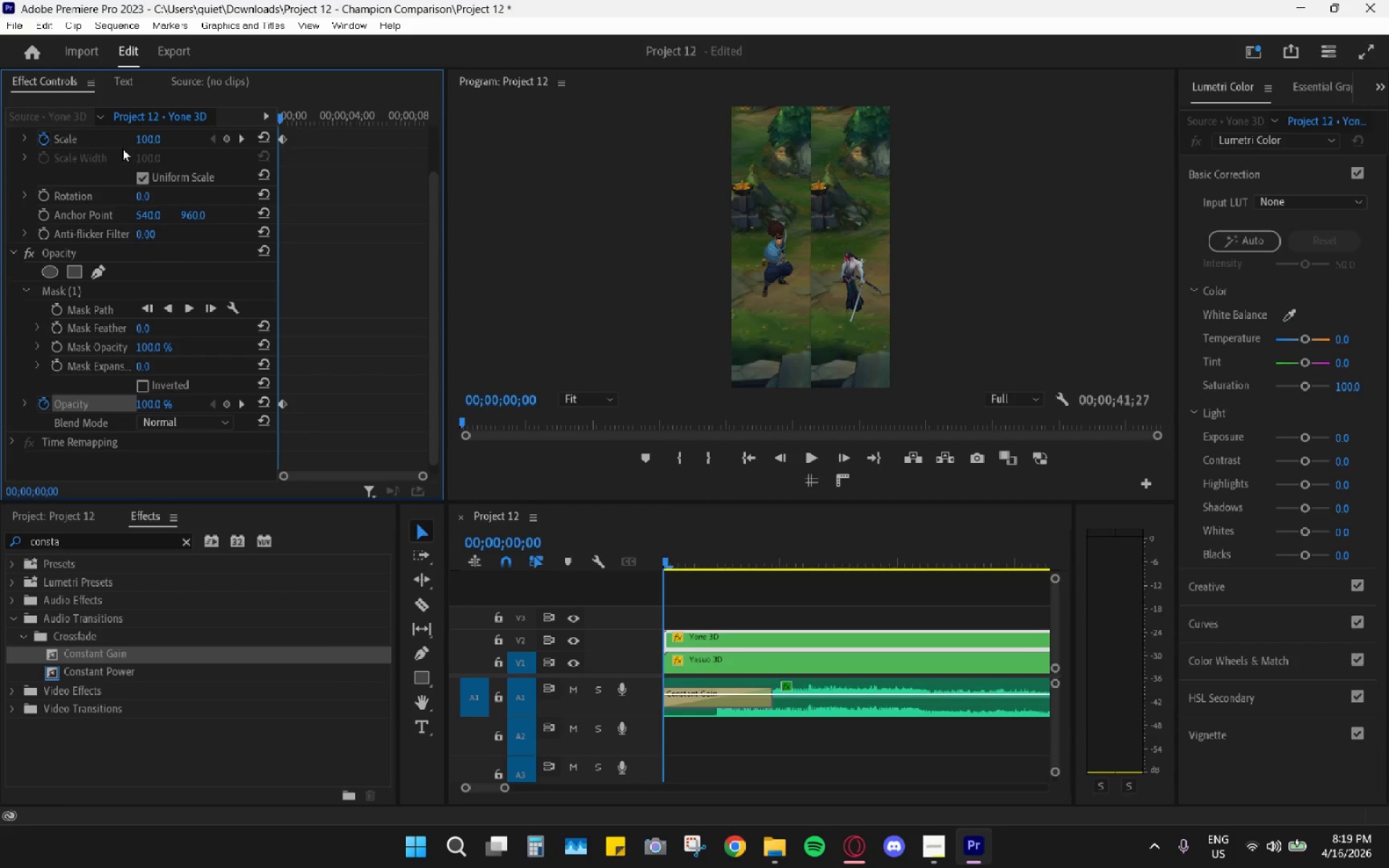 
scroll: coordinate [148, 213], scroll_direction: up, amount: 3.0
 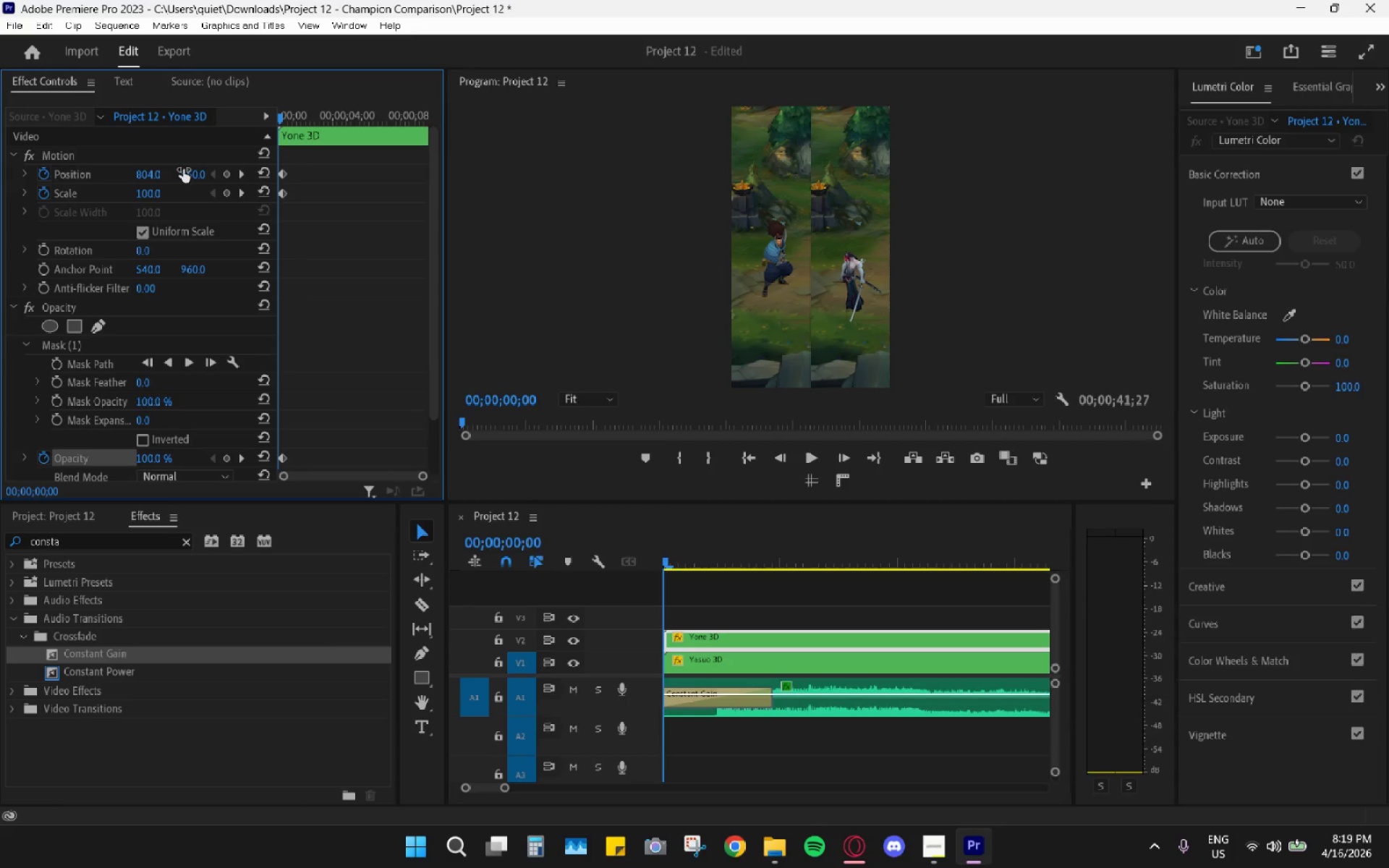 
left_click_drag(start_coordinate=[185, 169], to_coordinate=[722, 161])
 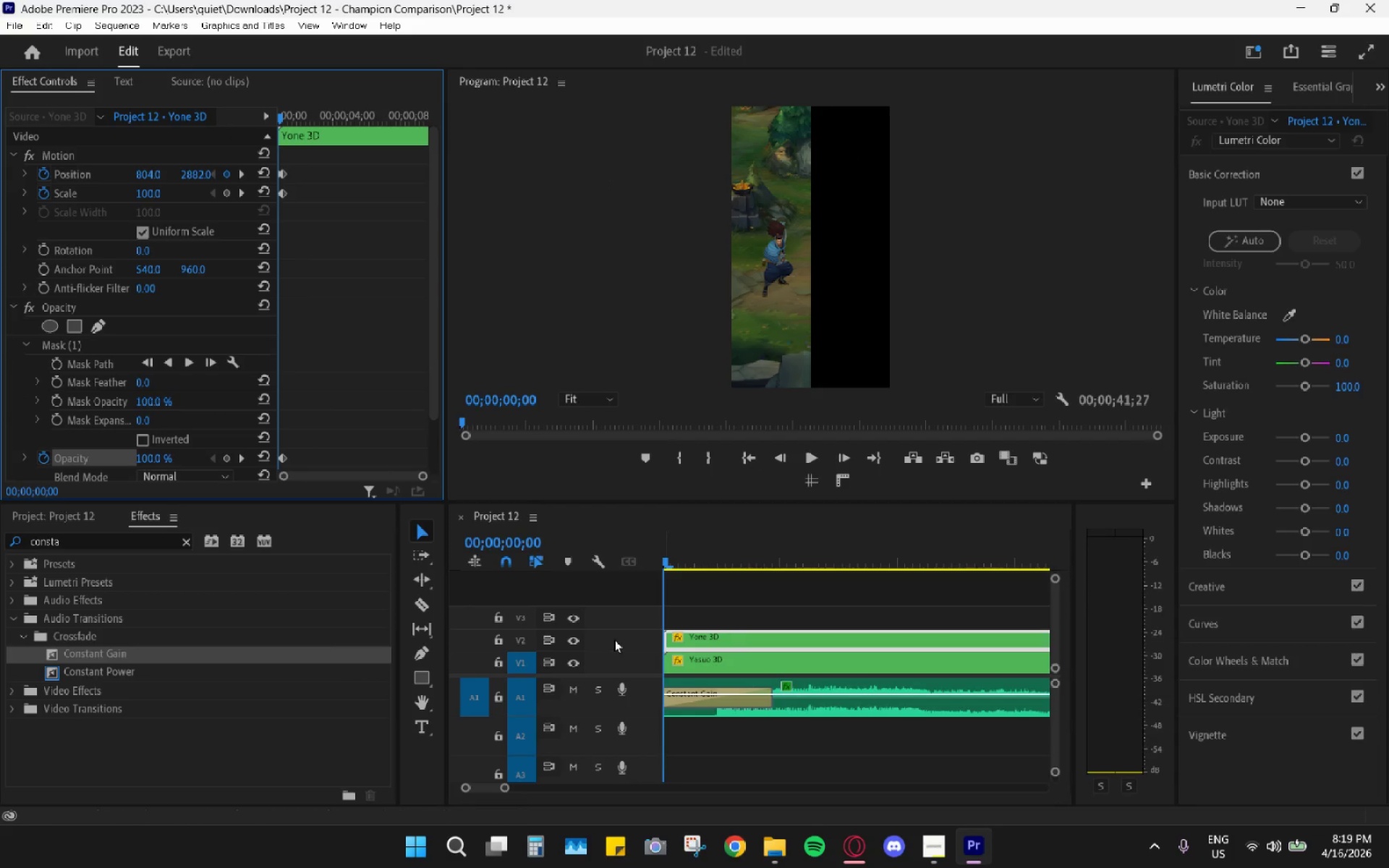 
mouse_move([710, 639])
 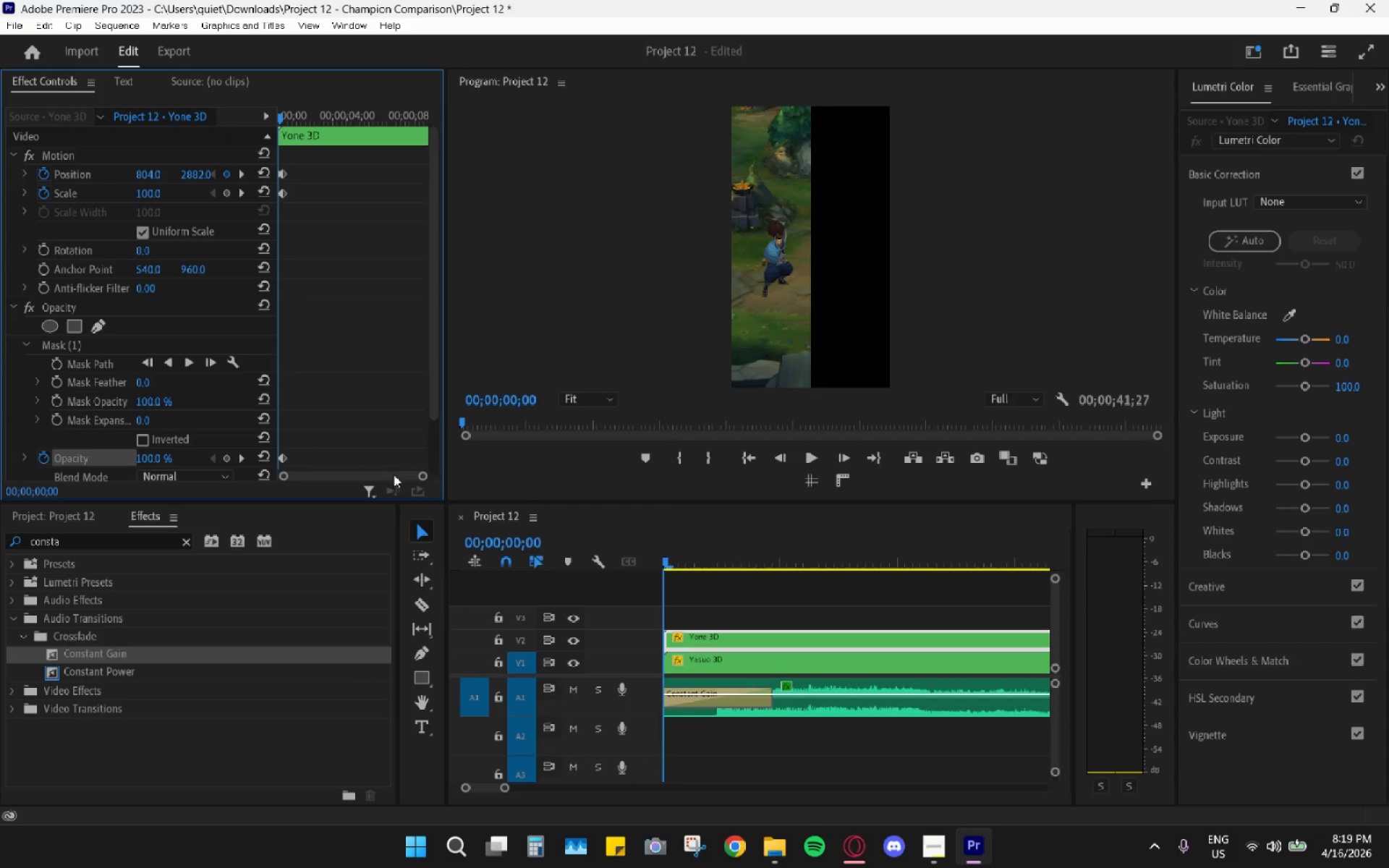 
left_click_drag(start_coordinate=[420, 477], to_coordinate=[385, 476])
 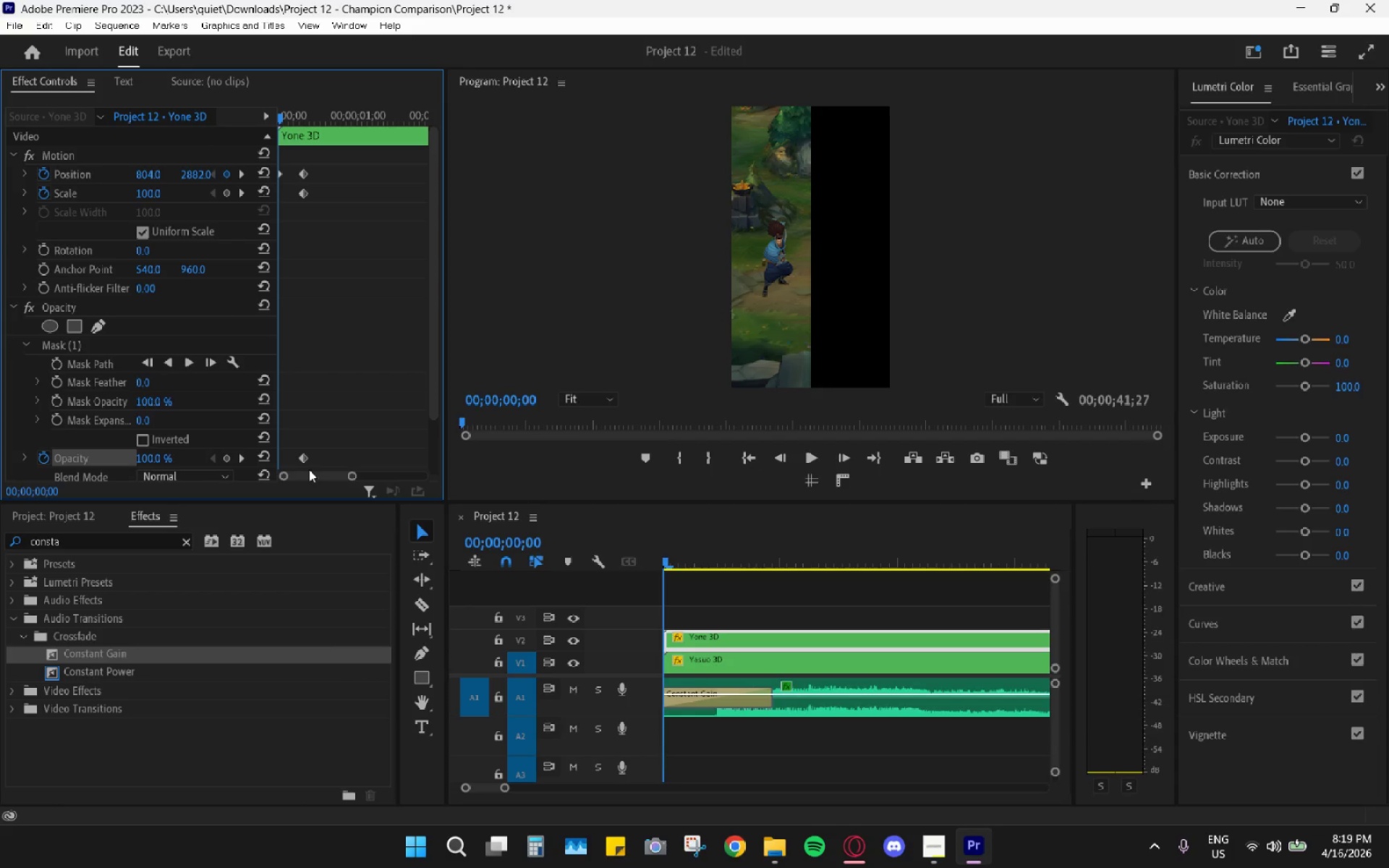 
left_click_drag(start_coordinate=[306, 471], to_coordinate=[237, 473])
 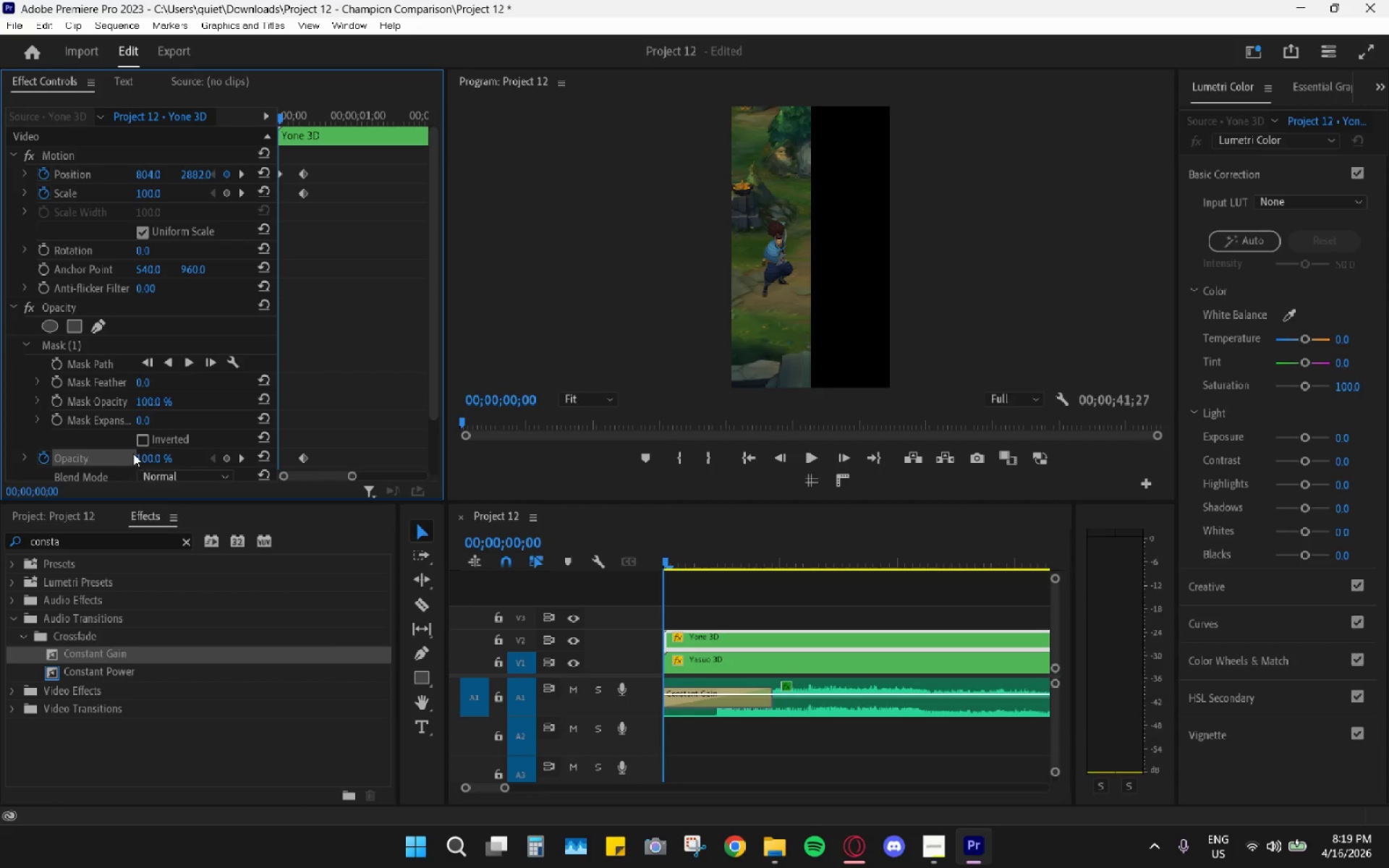 
left_click([152, 456])
 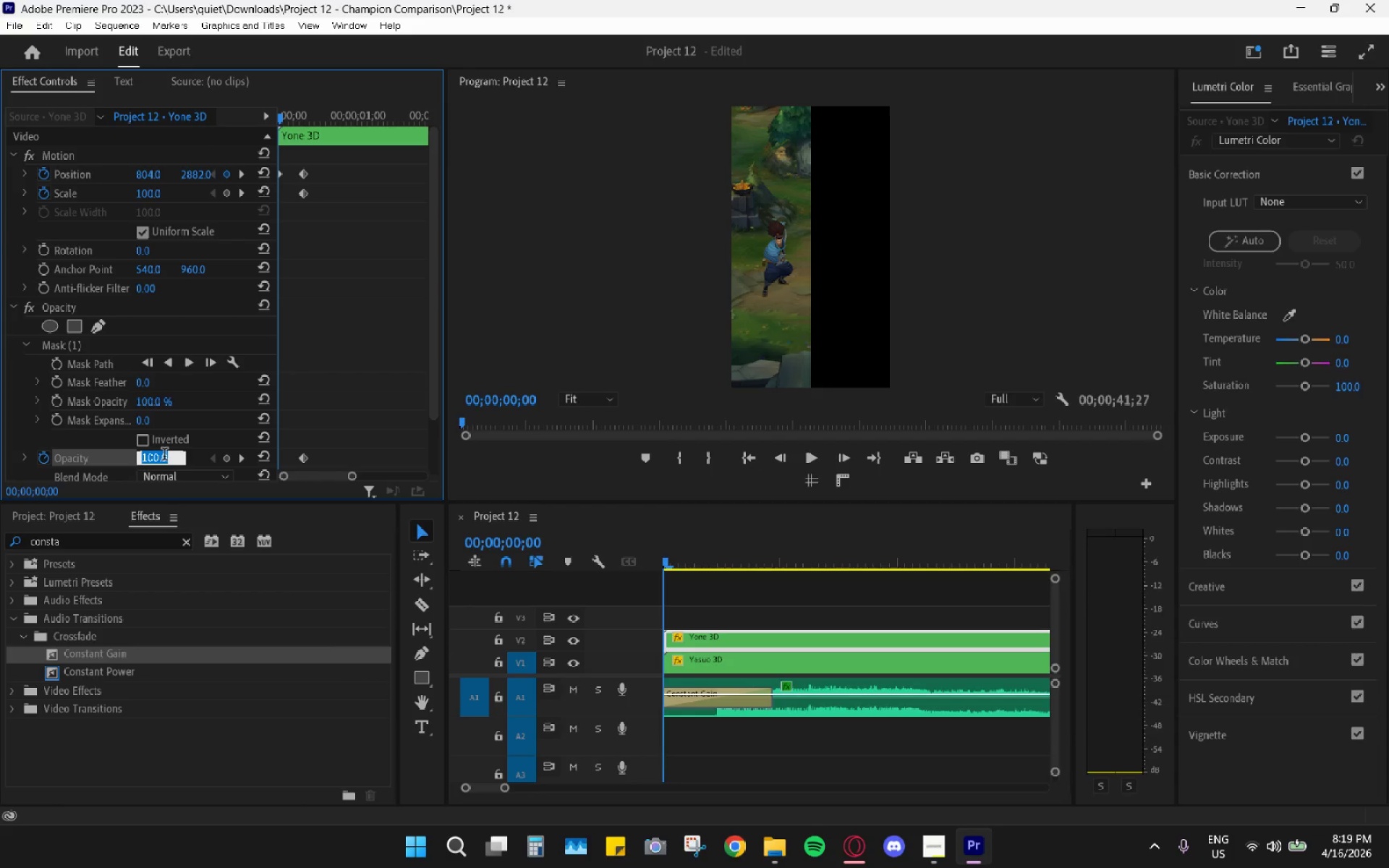 
key(Numpad0)
 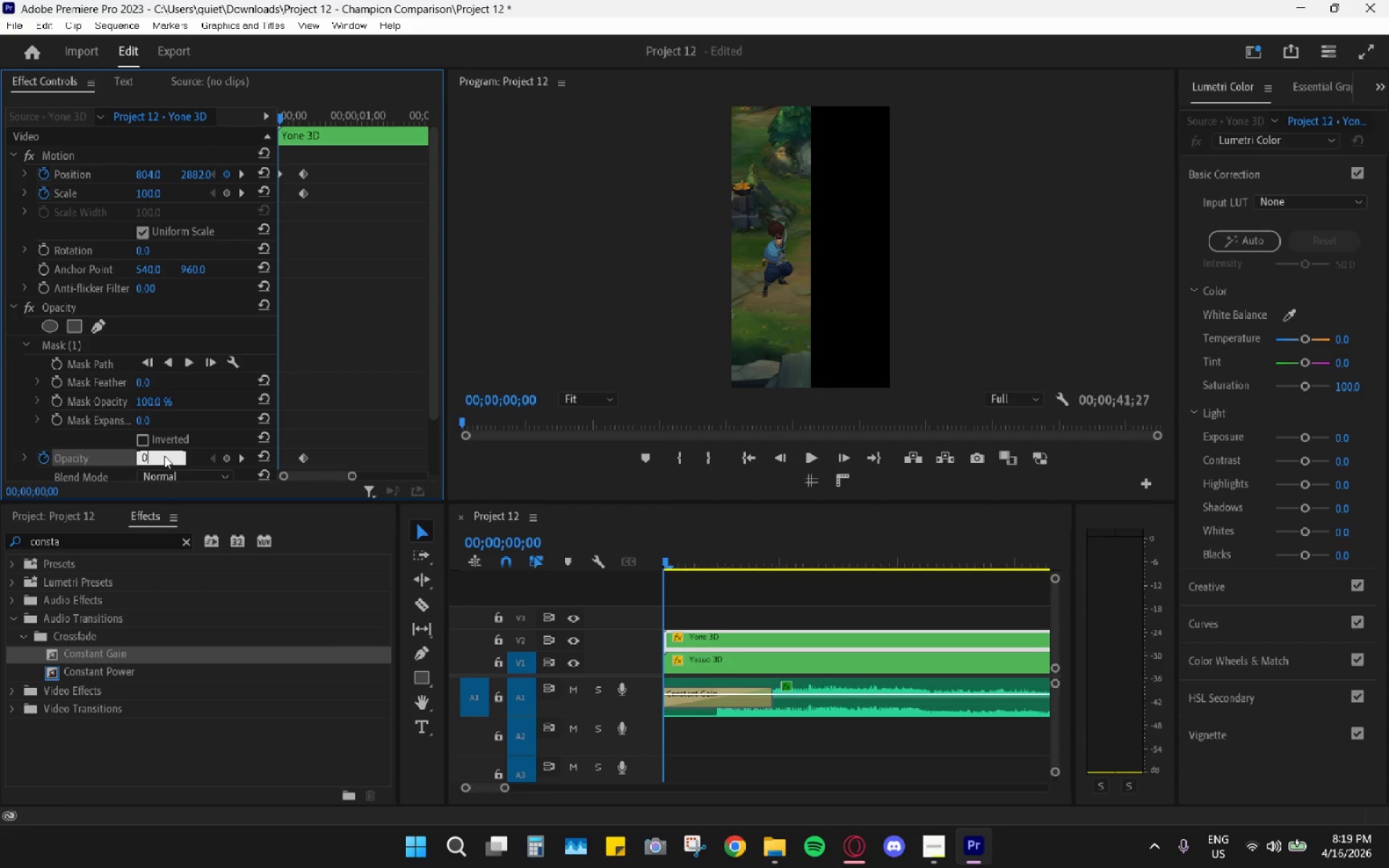 
key(Enter)
 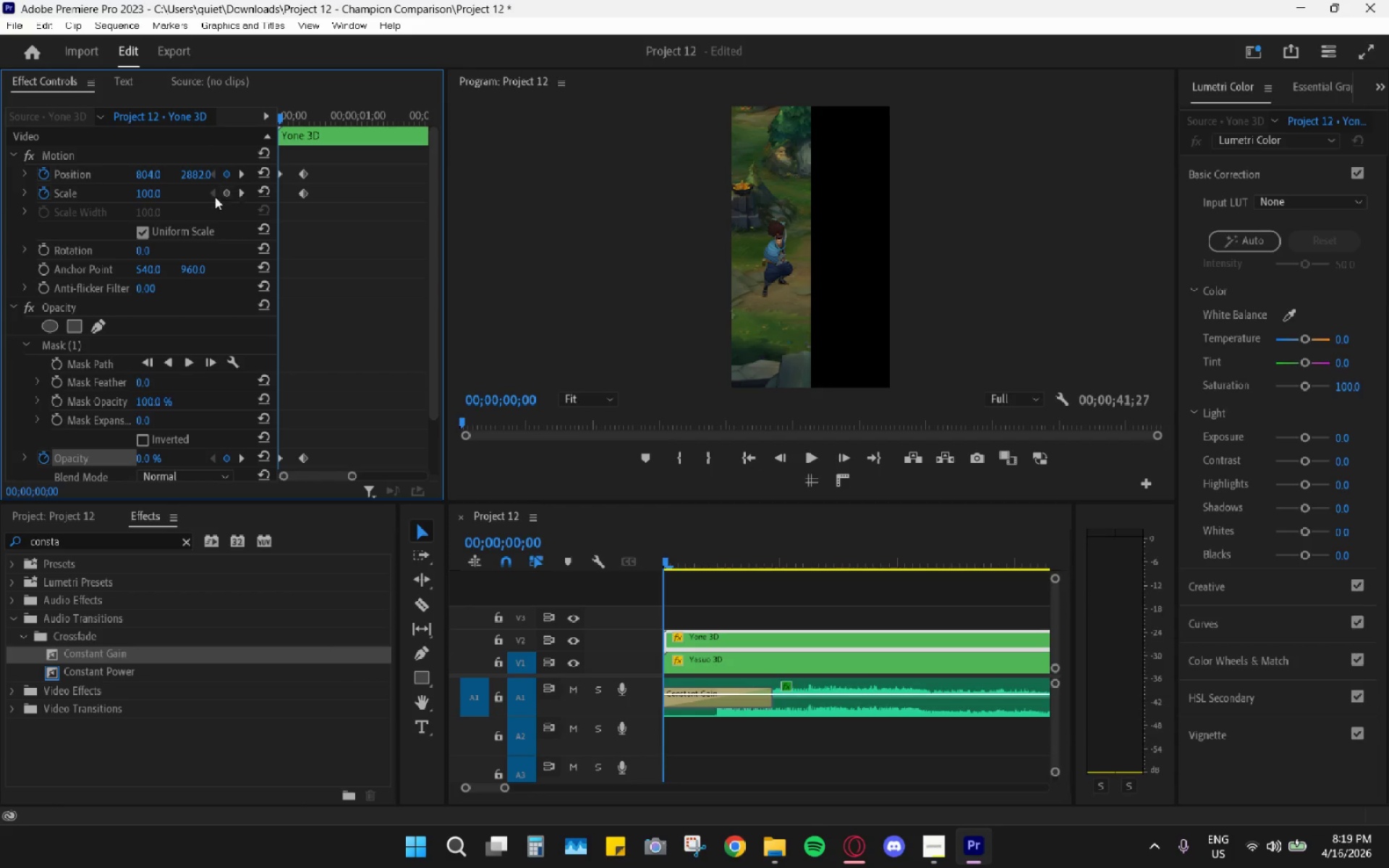 
left_click([224, 191])
 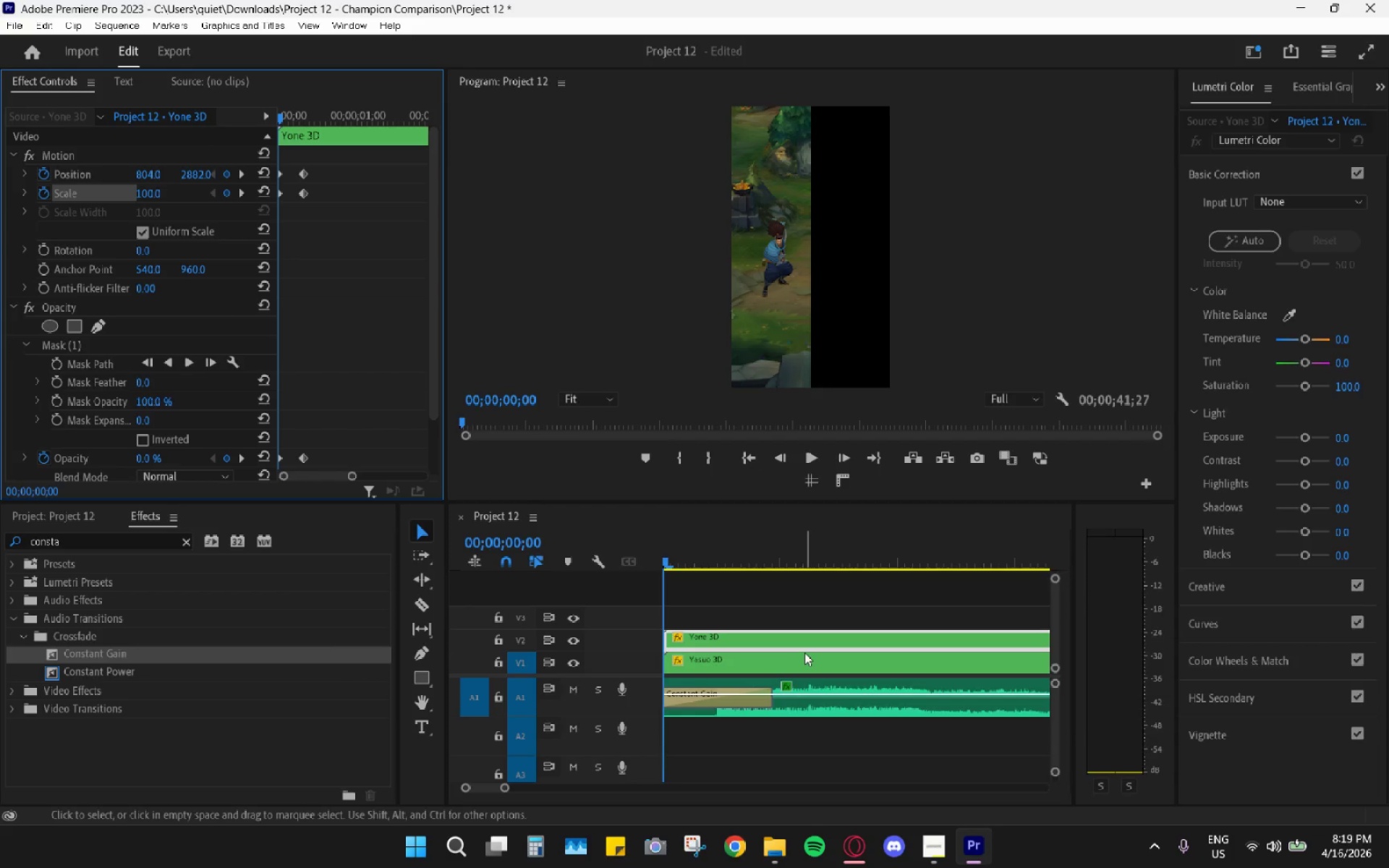 
left_click([797, 660])
 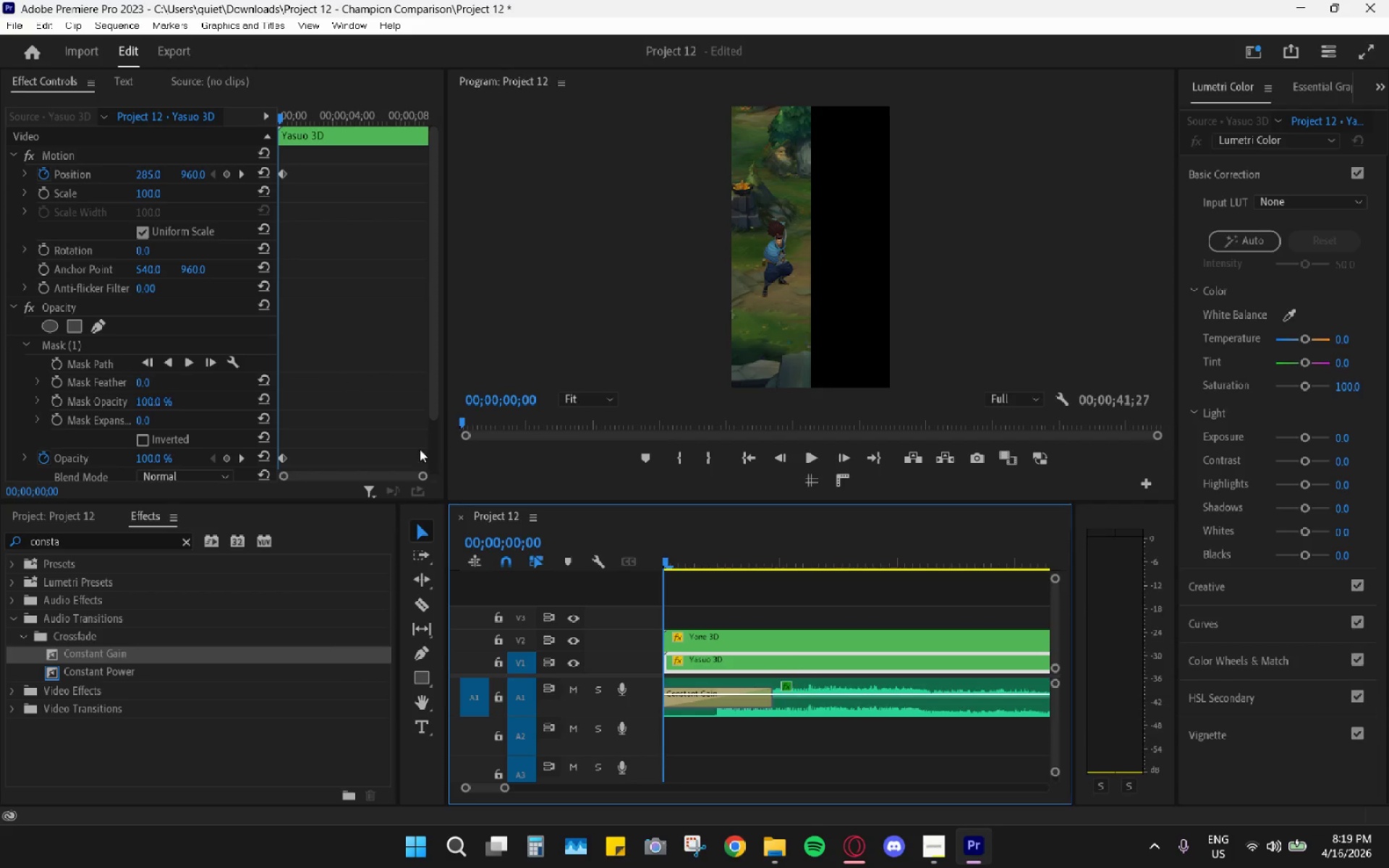 
left_click_drag(start_coordinate=[419, 477], to_coordinate=[386, 474])
 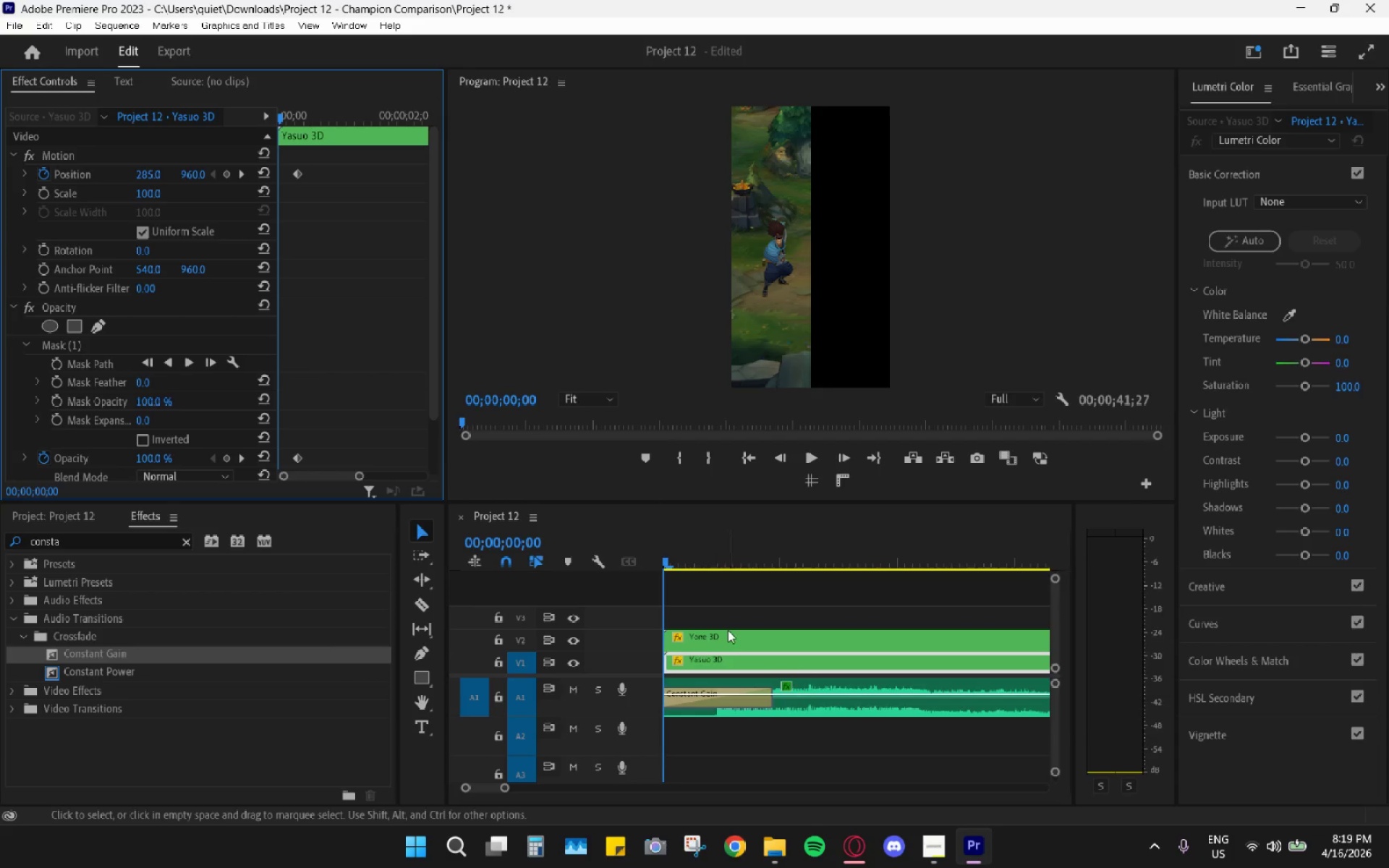 
left_click([733, 634])
 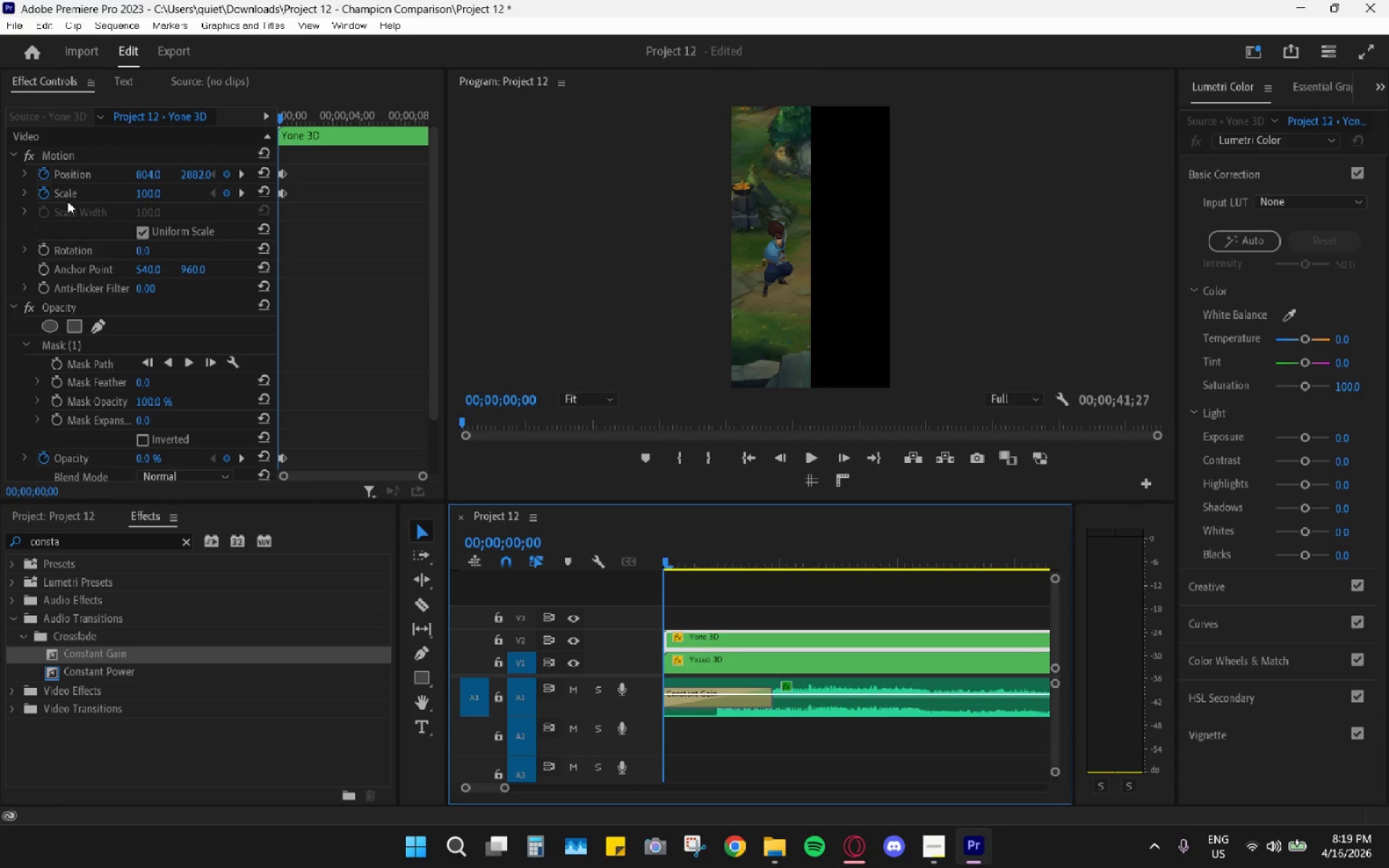 
left_click([39, 187])
 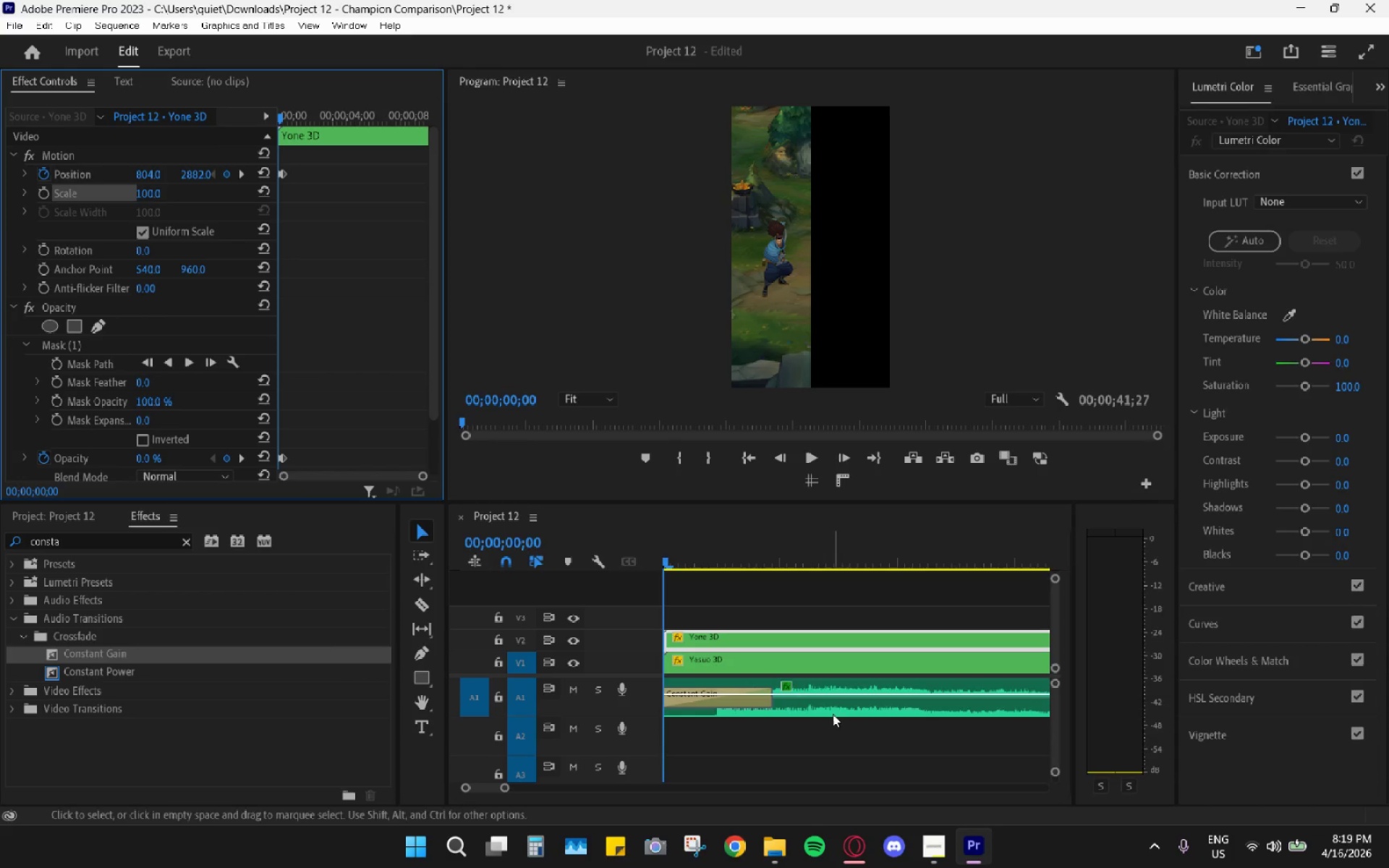 
left_click([773, 671])
 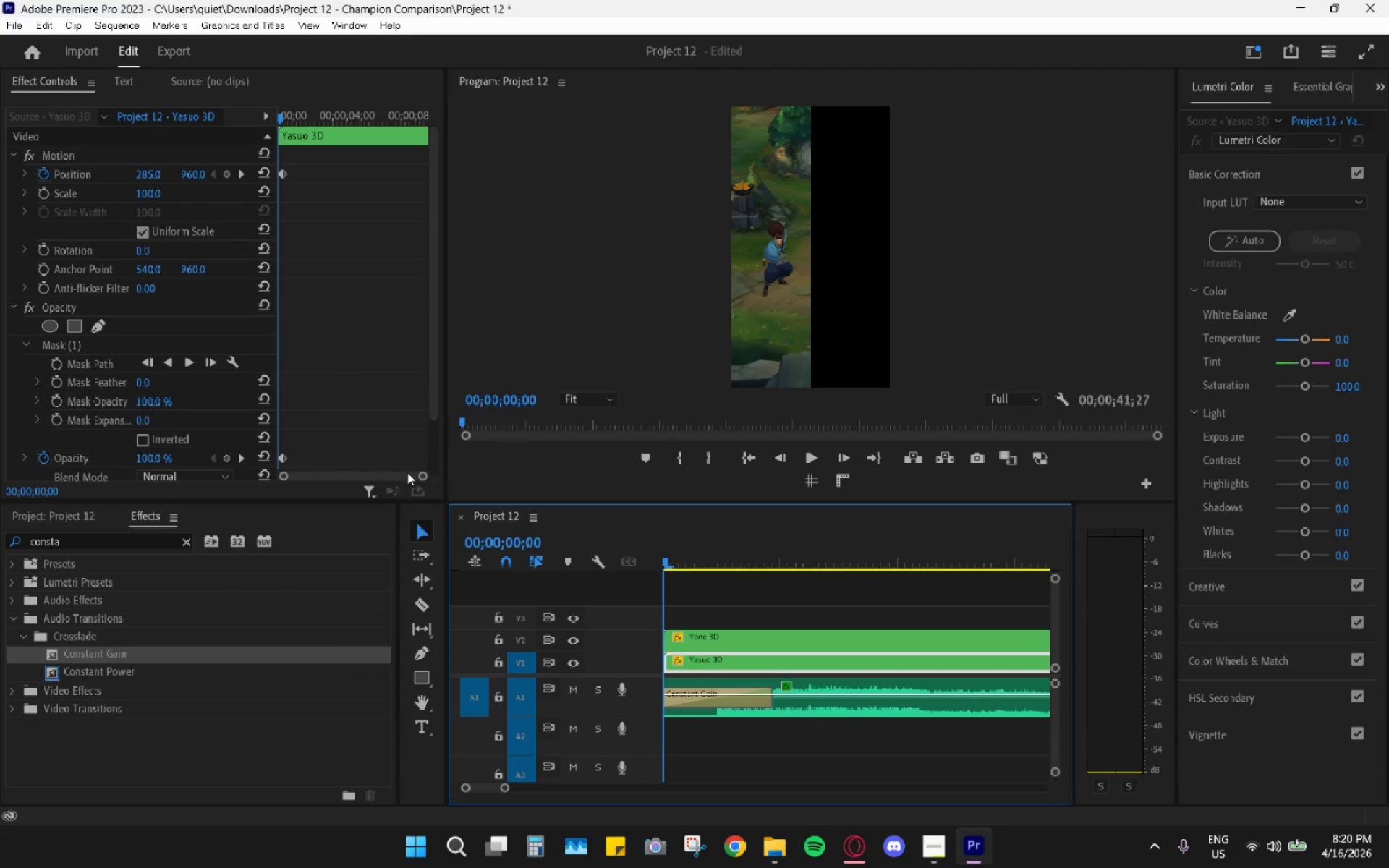 
left_click_drag(start_coordinate=[420, 475], to_coordinate=[374, 483])
 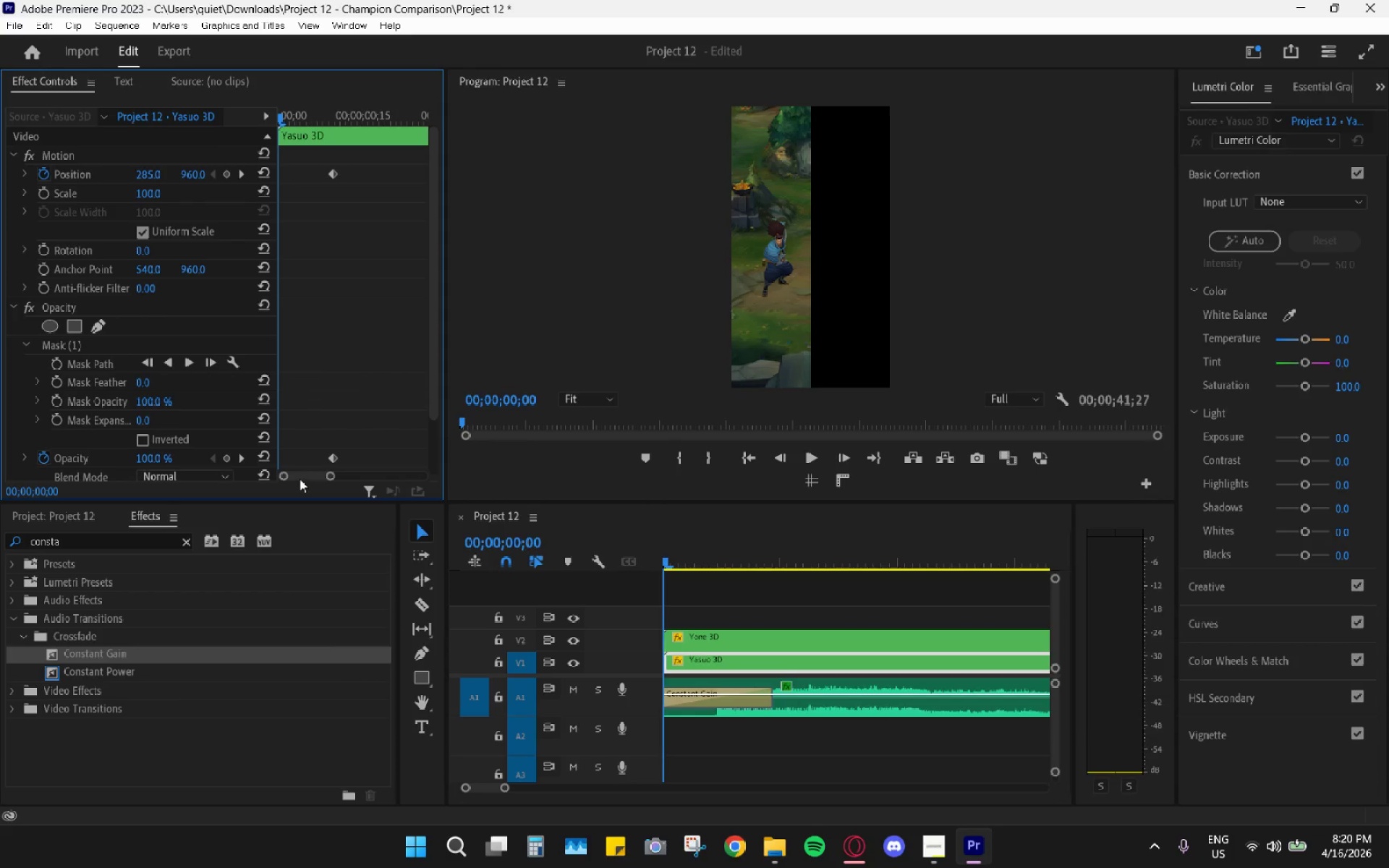 
left_click_drag(start_coordinate=[300, 479], to_coordinate=[258, 478])
 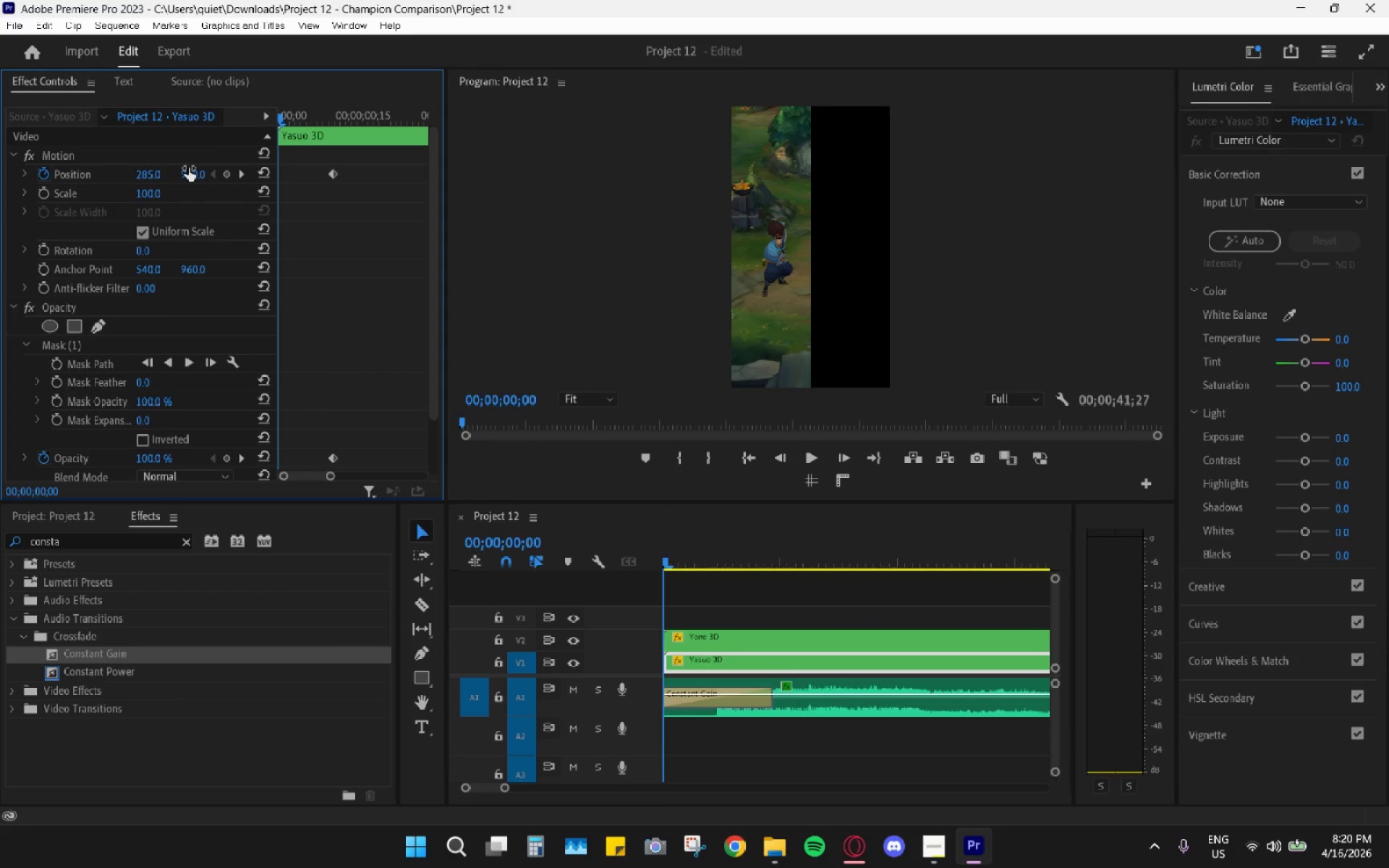 
left_click_drag(start_coordinate=[148, 169], to_coordinate=[315, 186])
 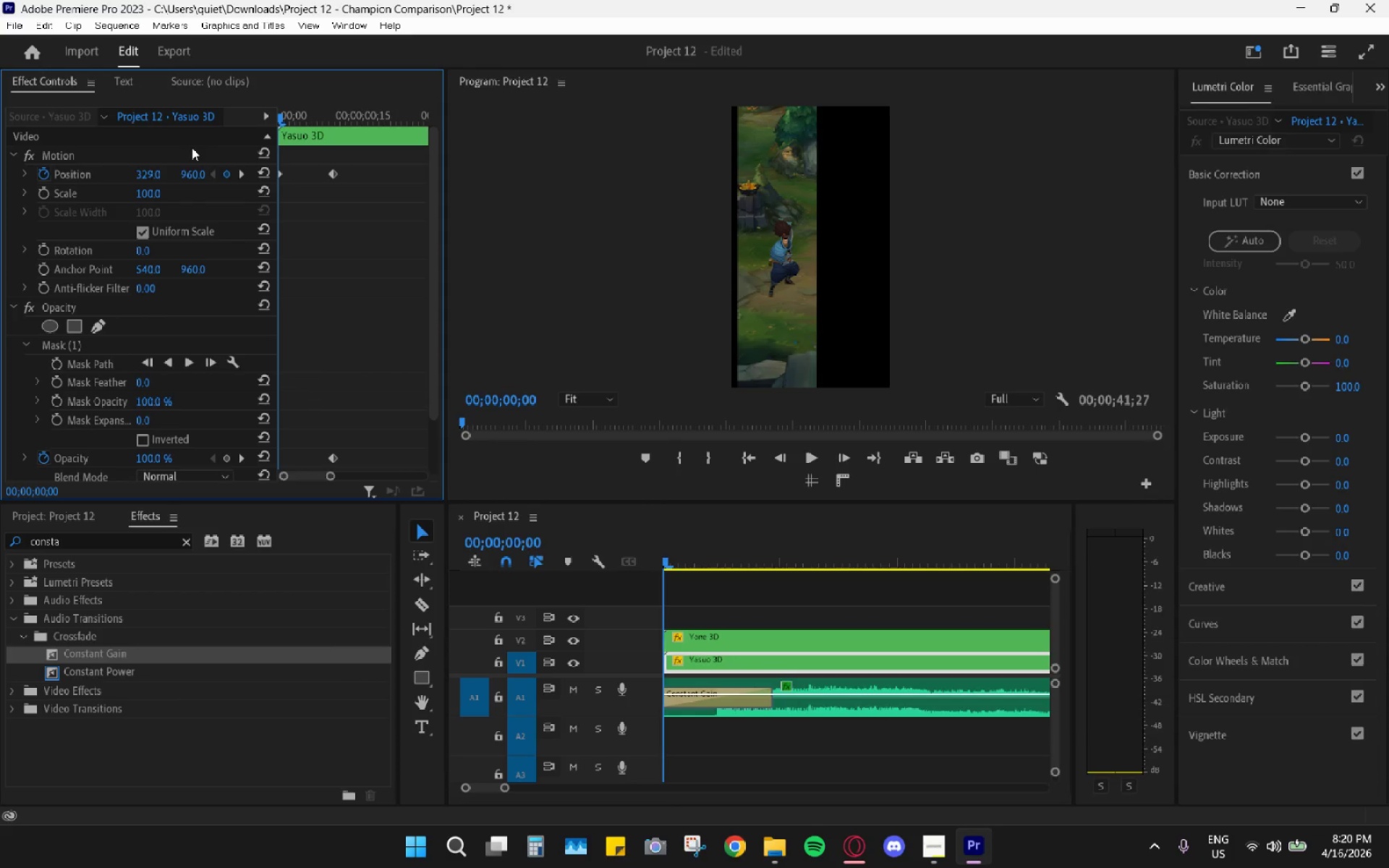 
key(Control+Z)
 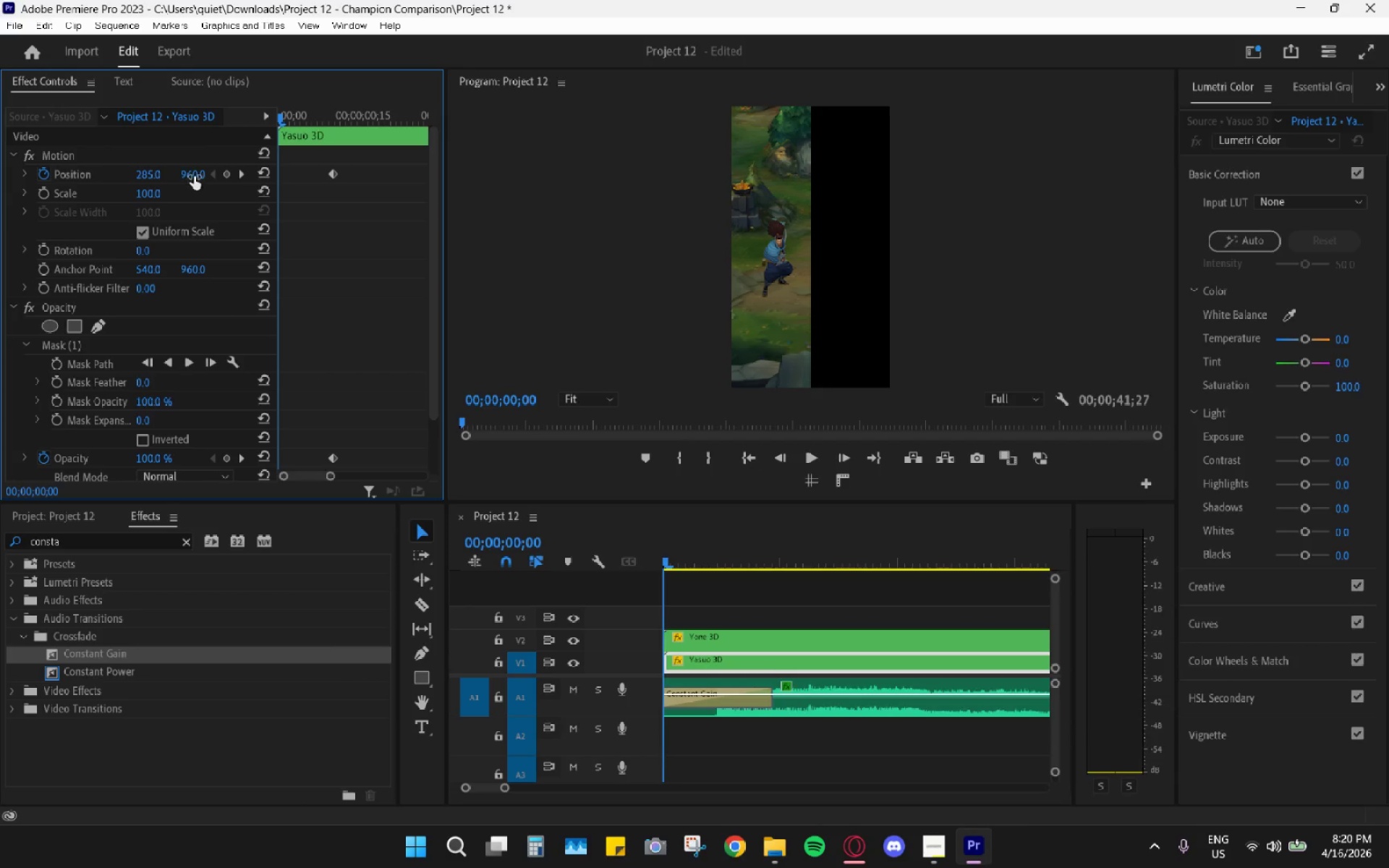 
left_click_drag(start_coordinate=[195, 174], to_coordinate=[16, 212])
 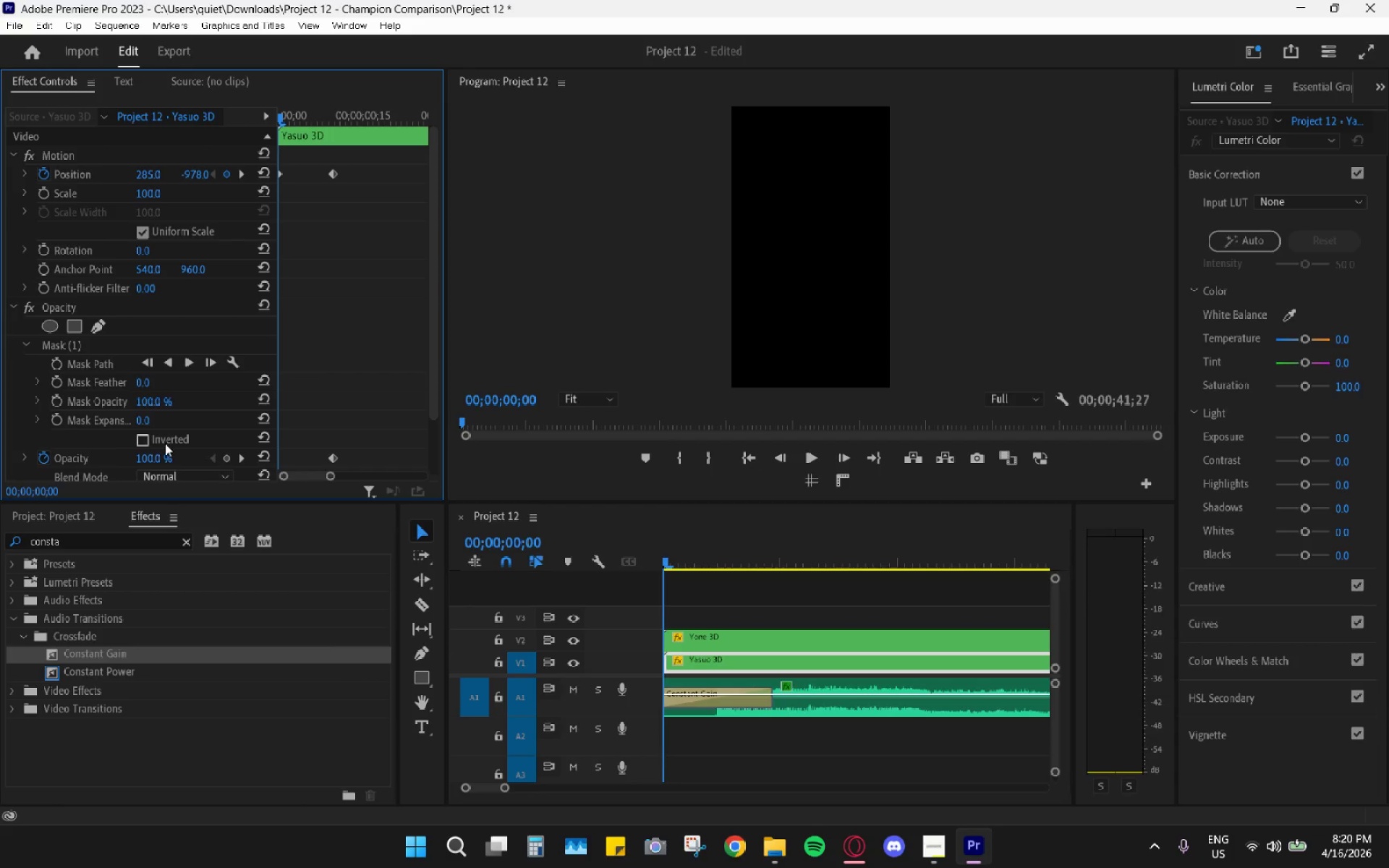 
left_click([147, 456])
 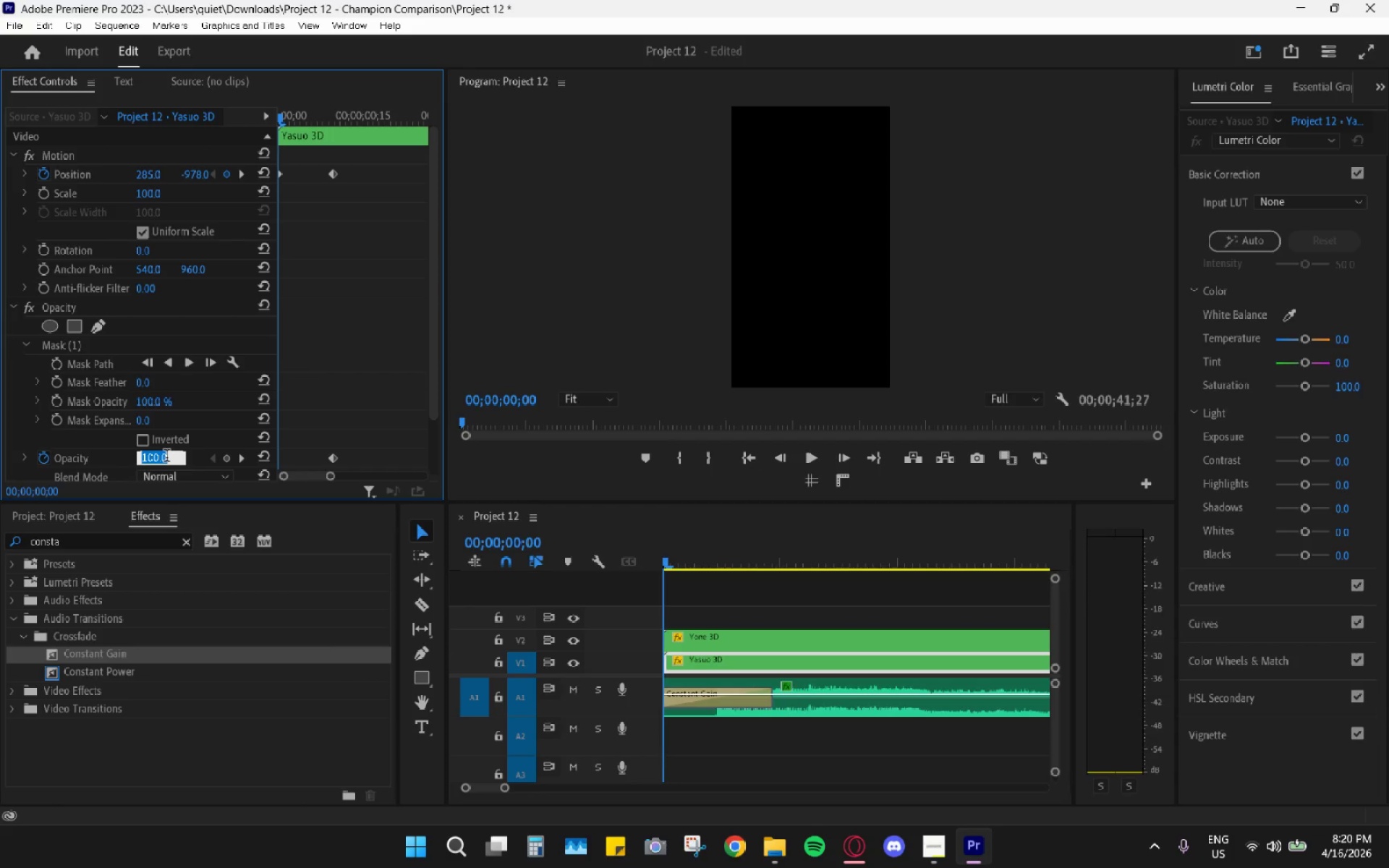 
key(Numpad0)
 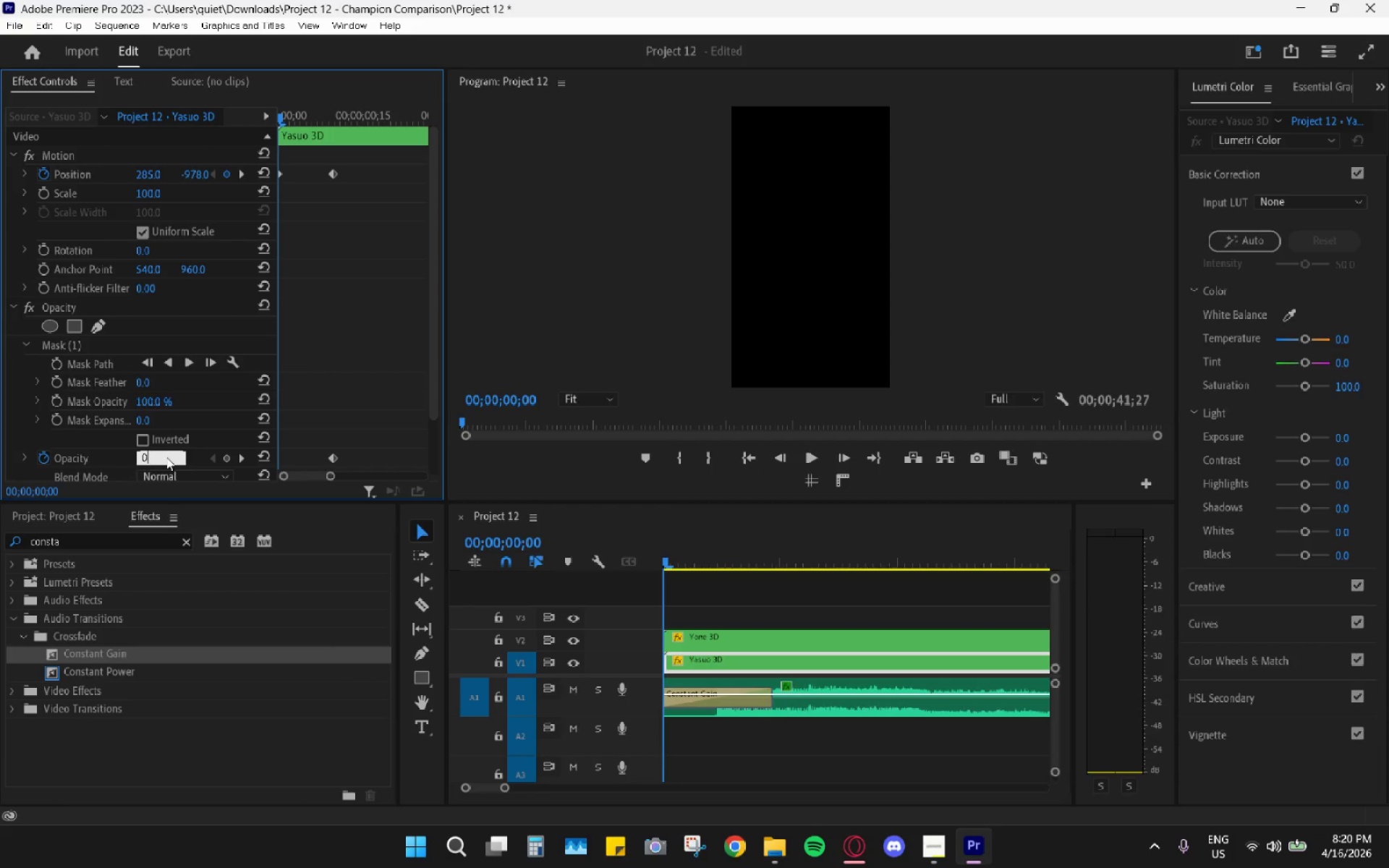 
key(Enter)
 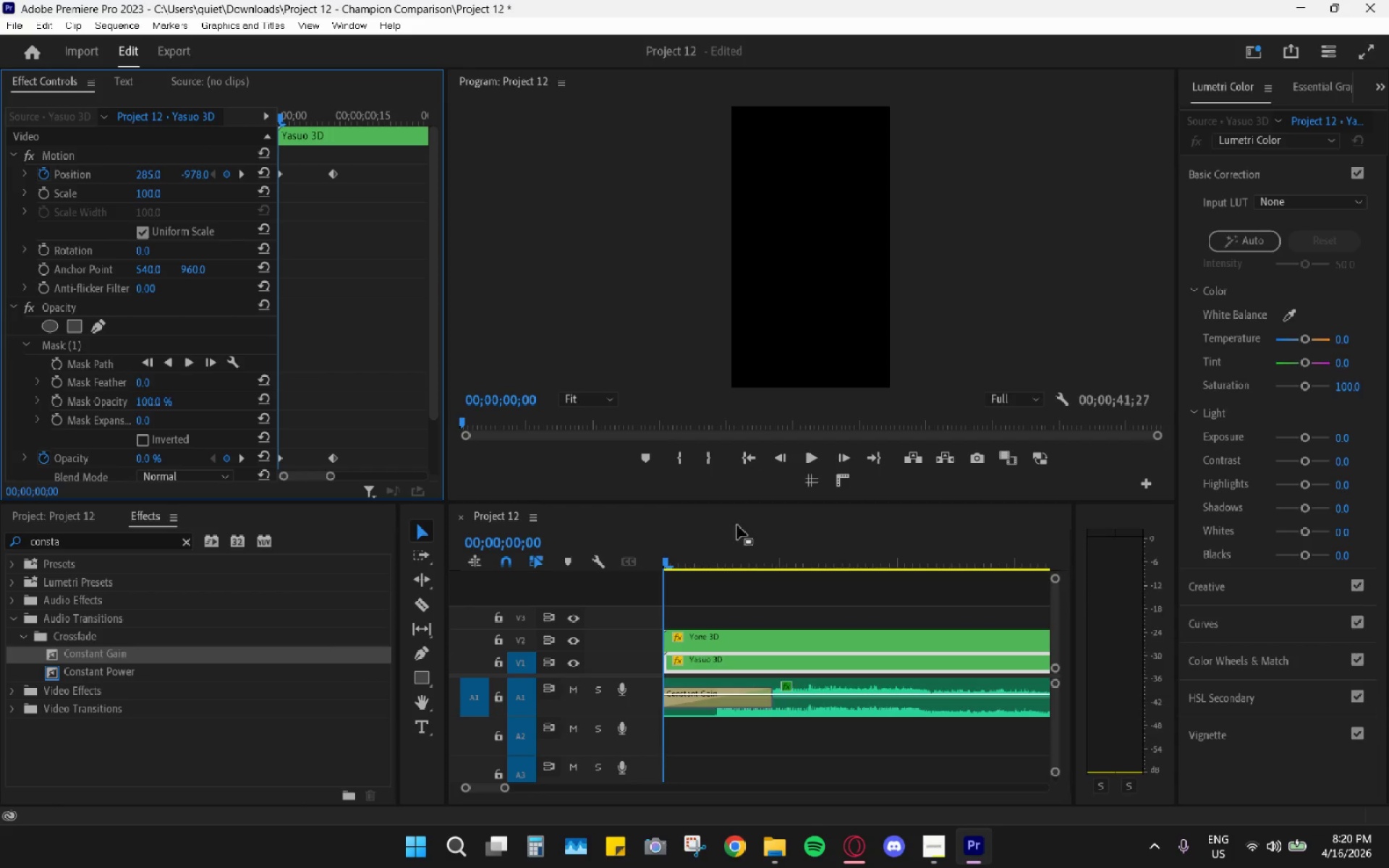 
left_click_drag(start_coordinate=[694, 550], to_coordinate=[643, 566])
 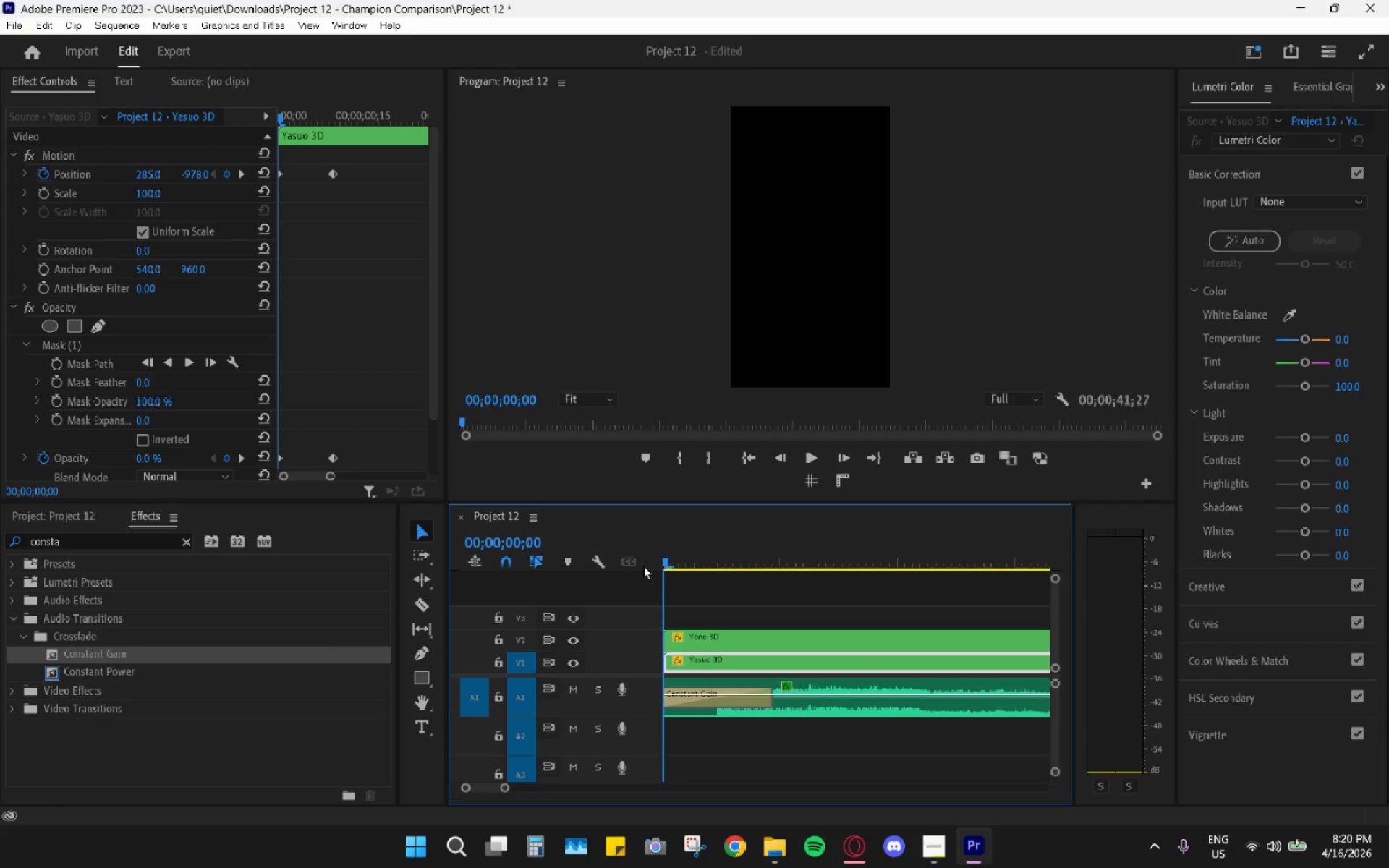 
key(Space)
 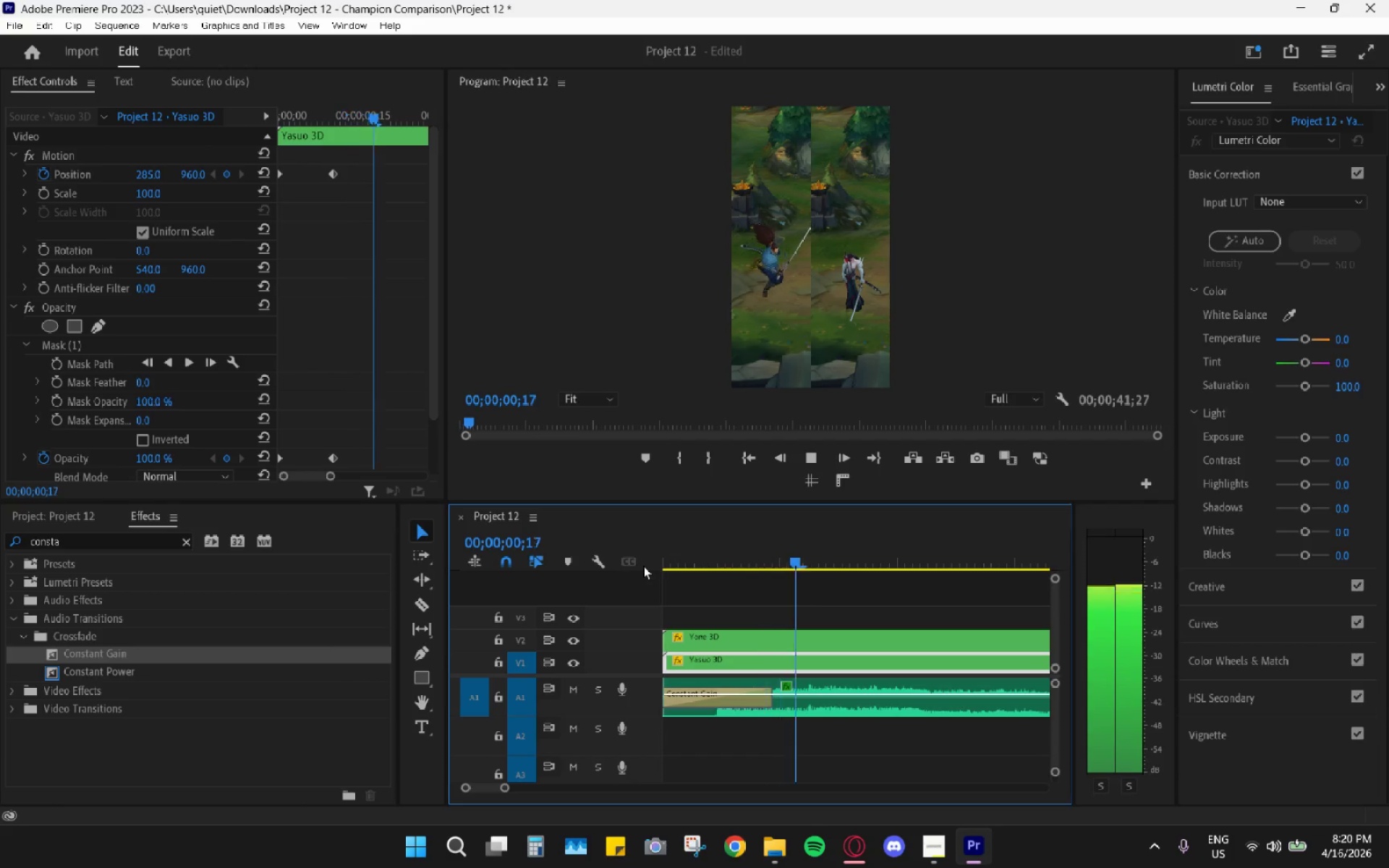 
key(Space)
 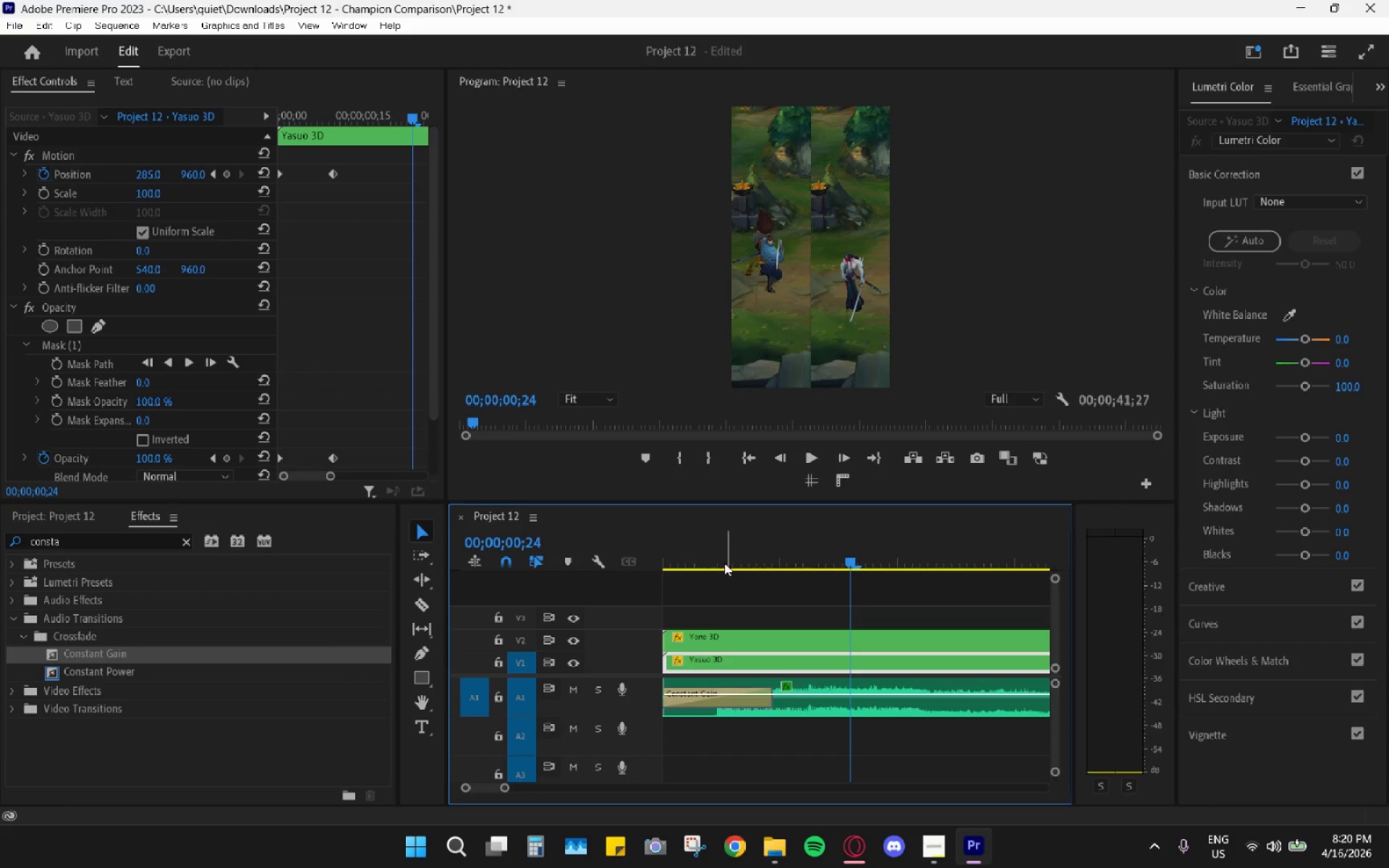 
left_click_drag(start_coordinate=[724, 562], to_coordinate=[529, 567])
 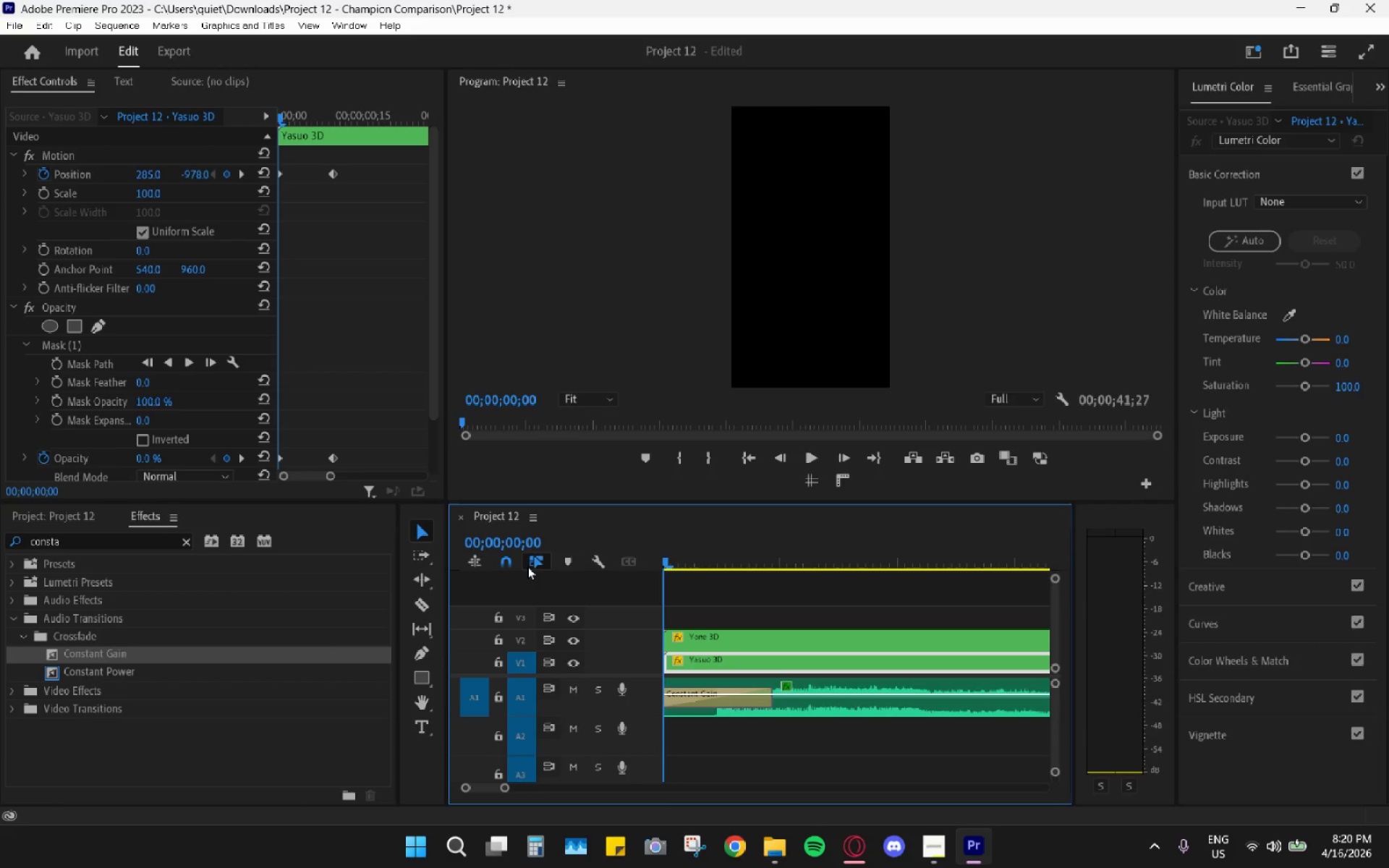 
key(Space)
 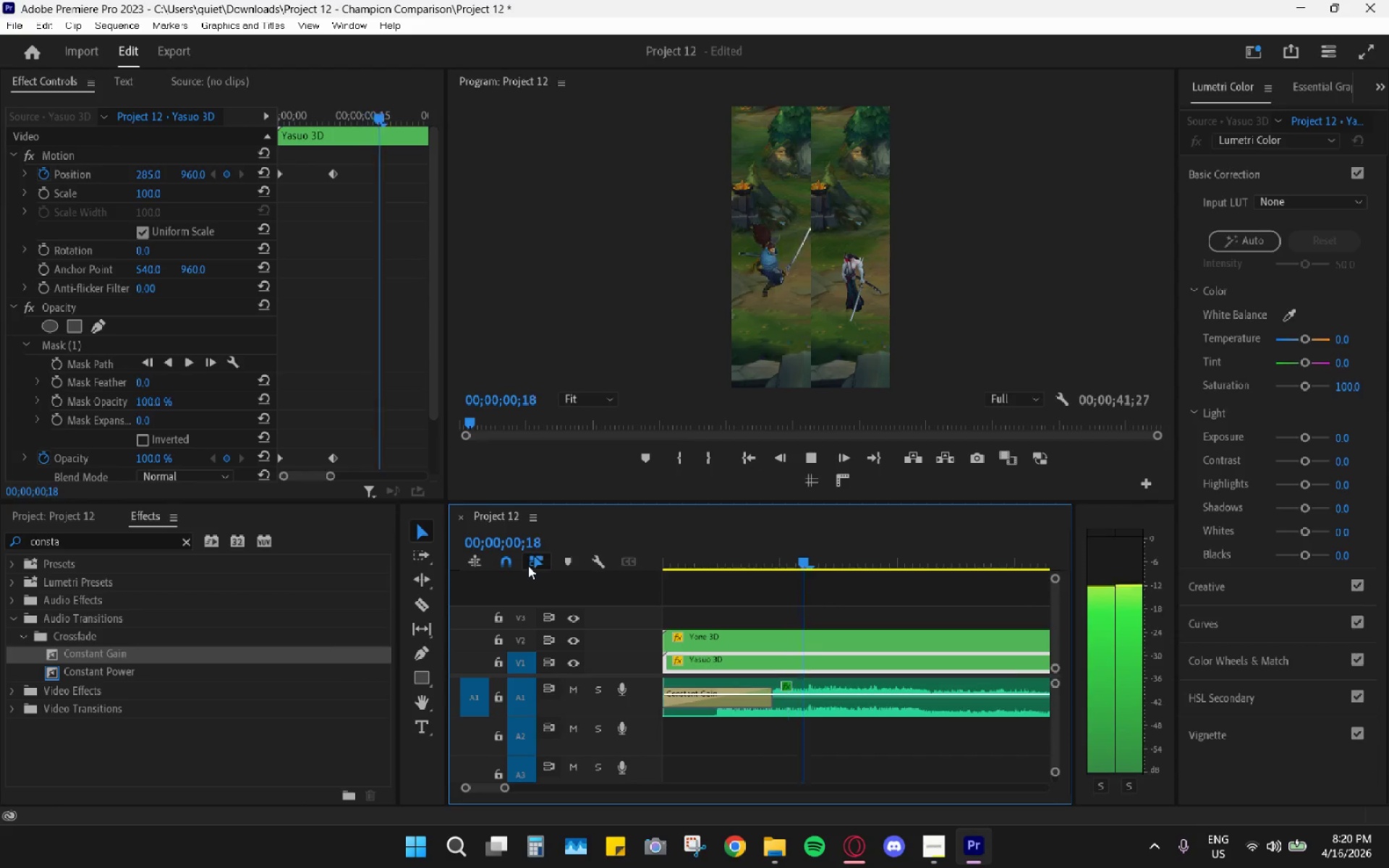 
key(Space)
 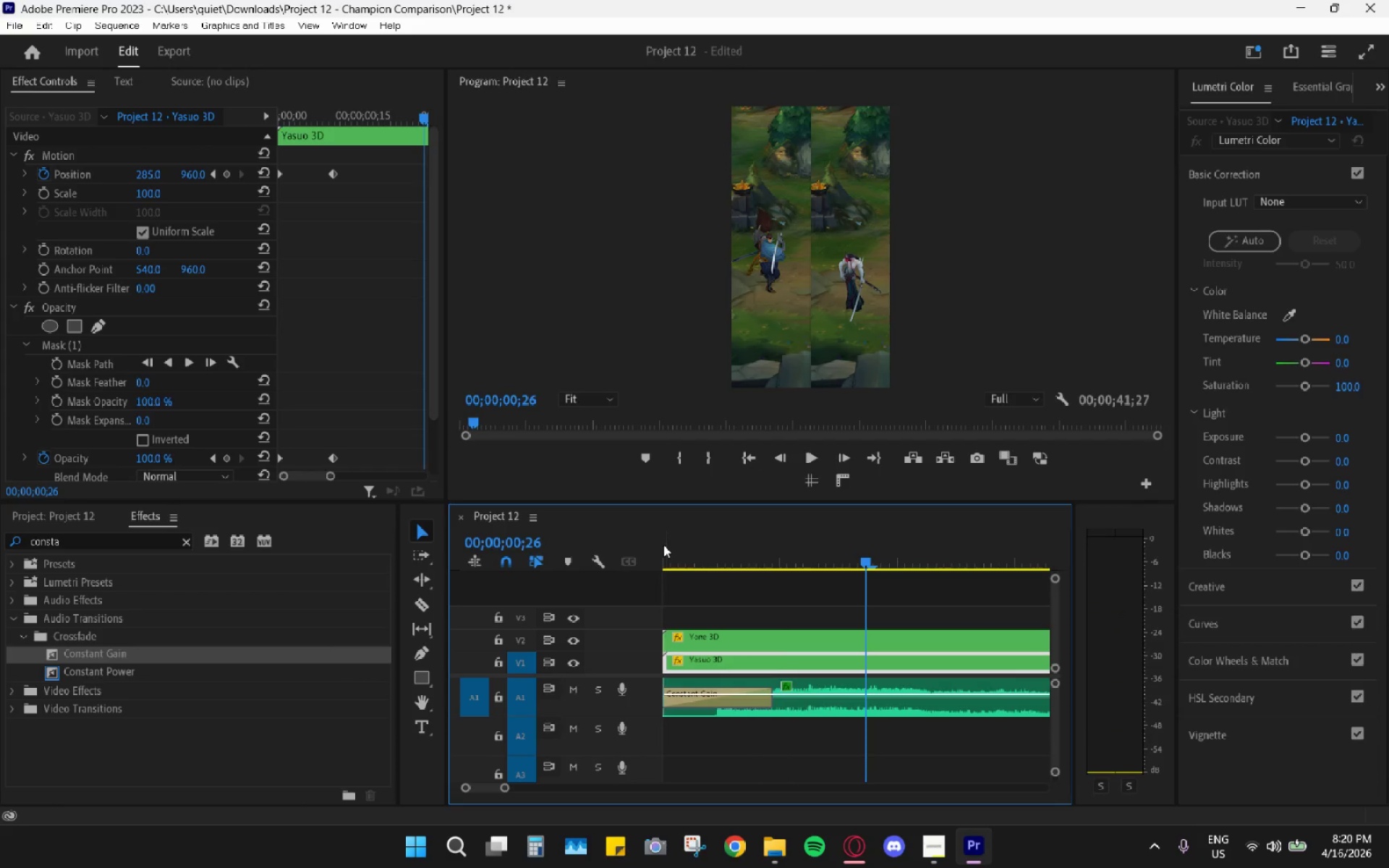 
left_click_drag(start_coordinate=[663, 545], to_coordinate=[640, 550])
 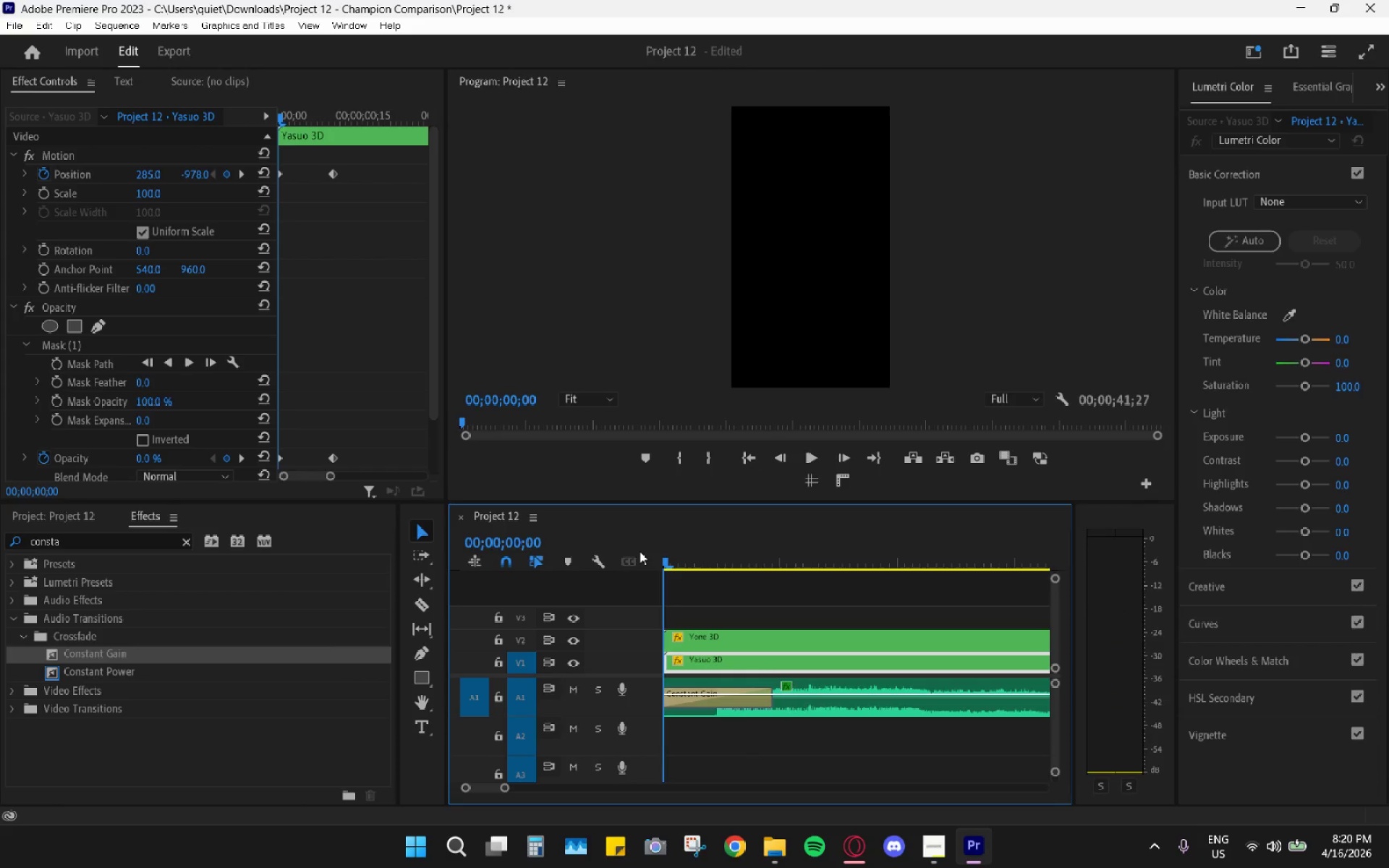 
key(Space)
 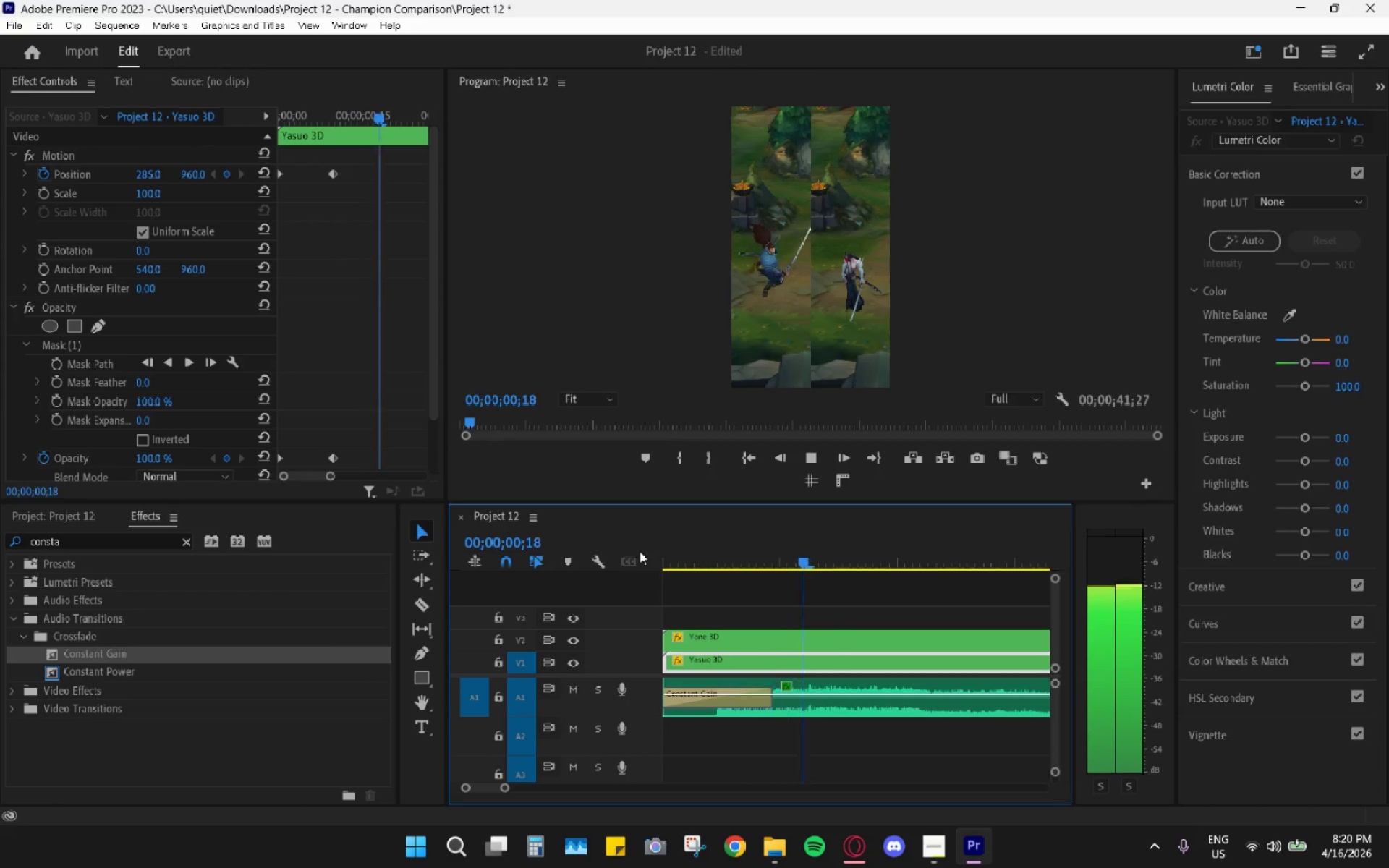 
key(Space)
 